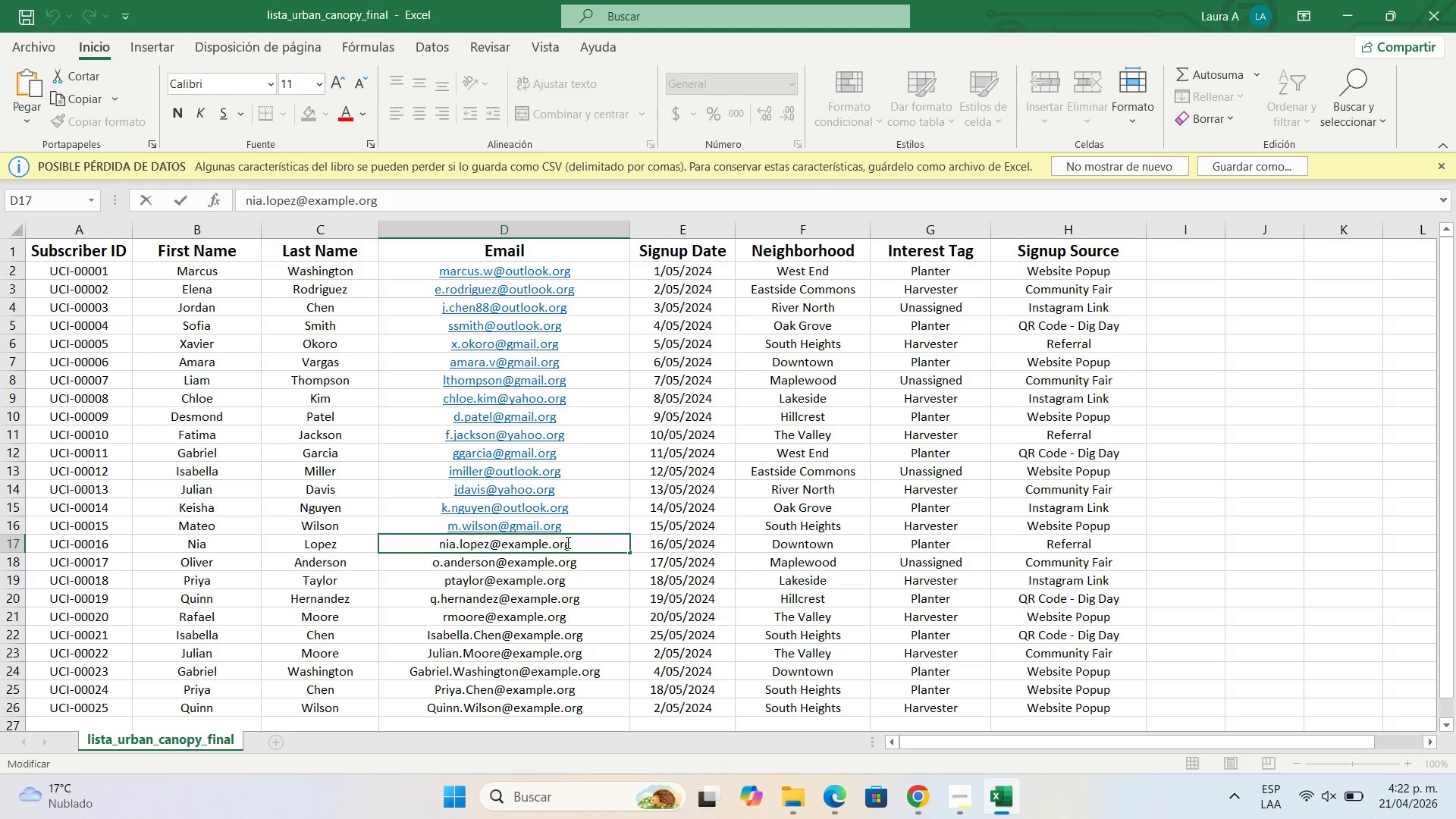 
wait(32.33)
 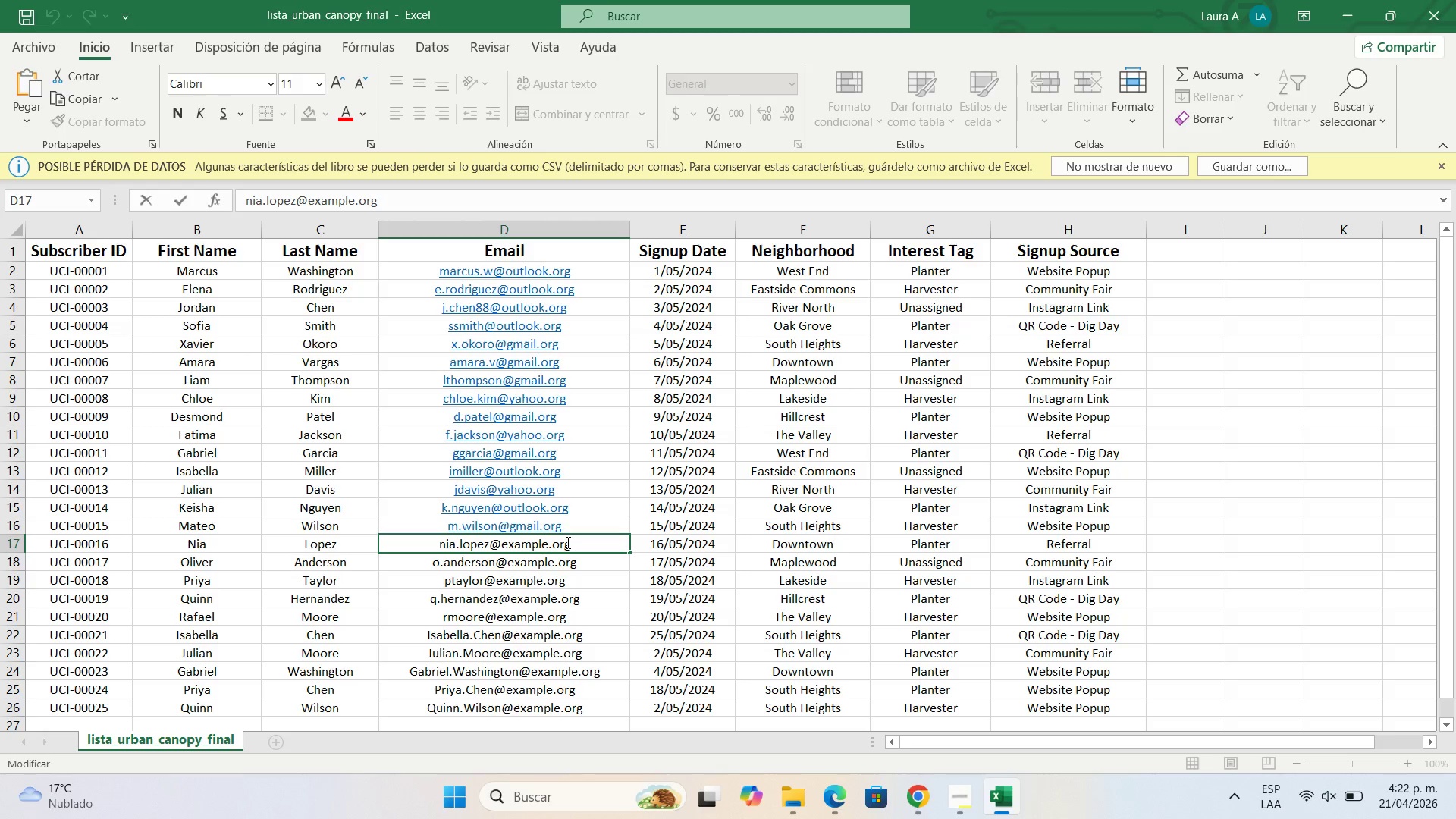 
left_click_drag(start_coordinate=[547, 544], to_coordinate=[498, 545])
 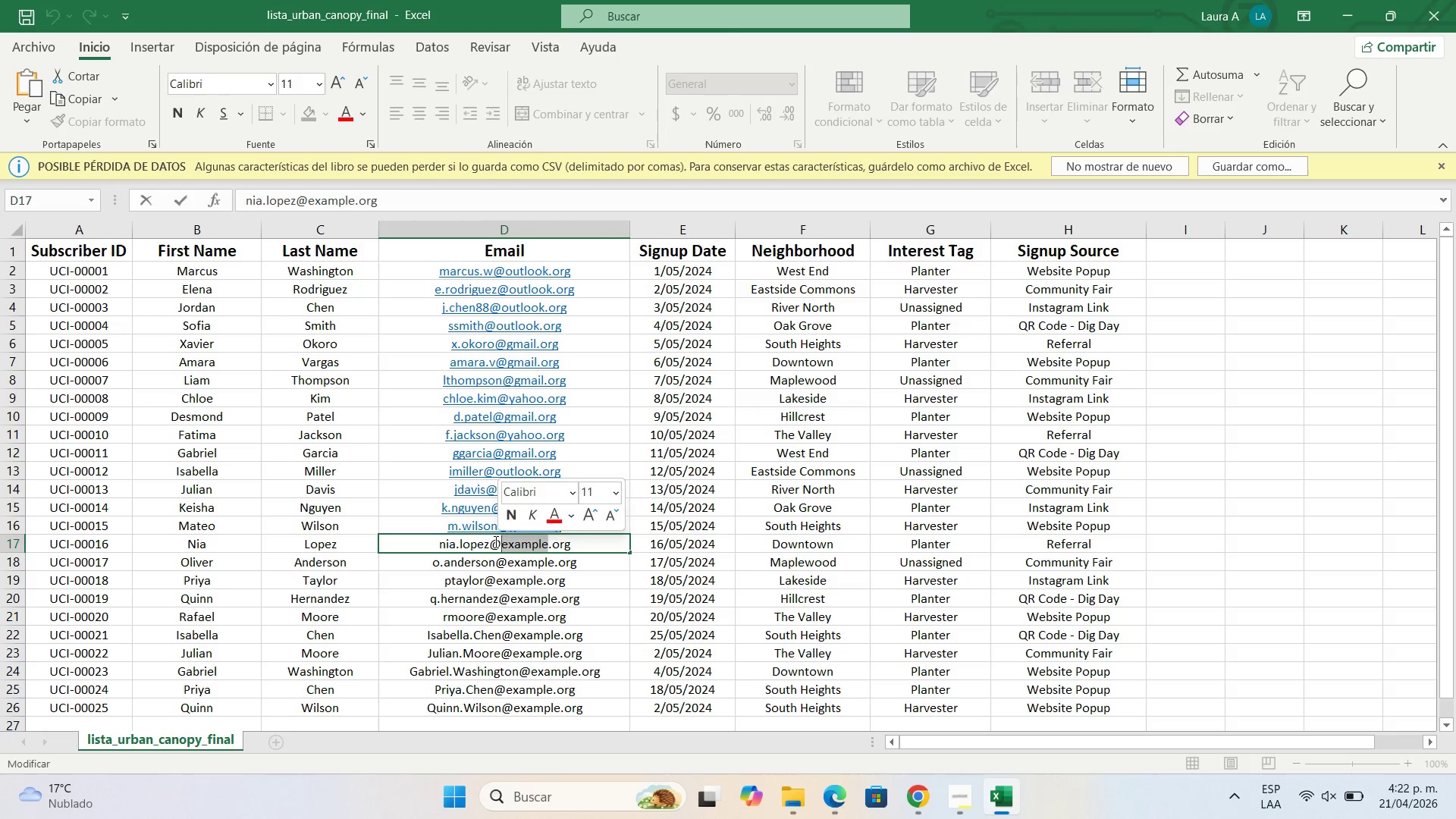 
type(outlook)
 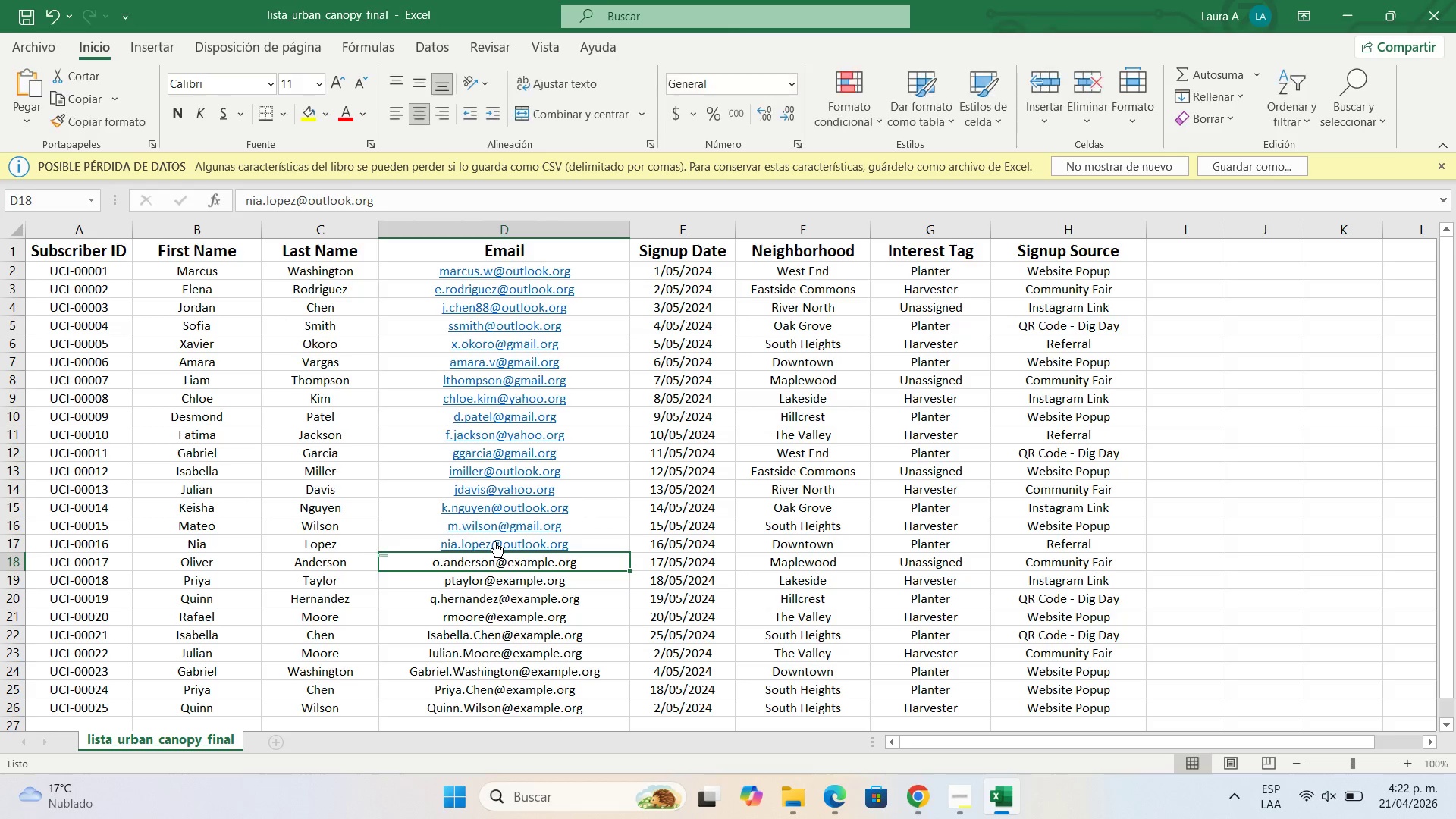 
key(Enter)
 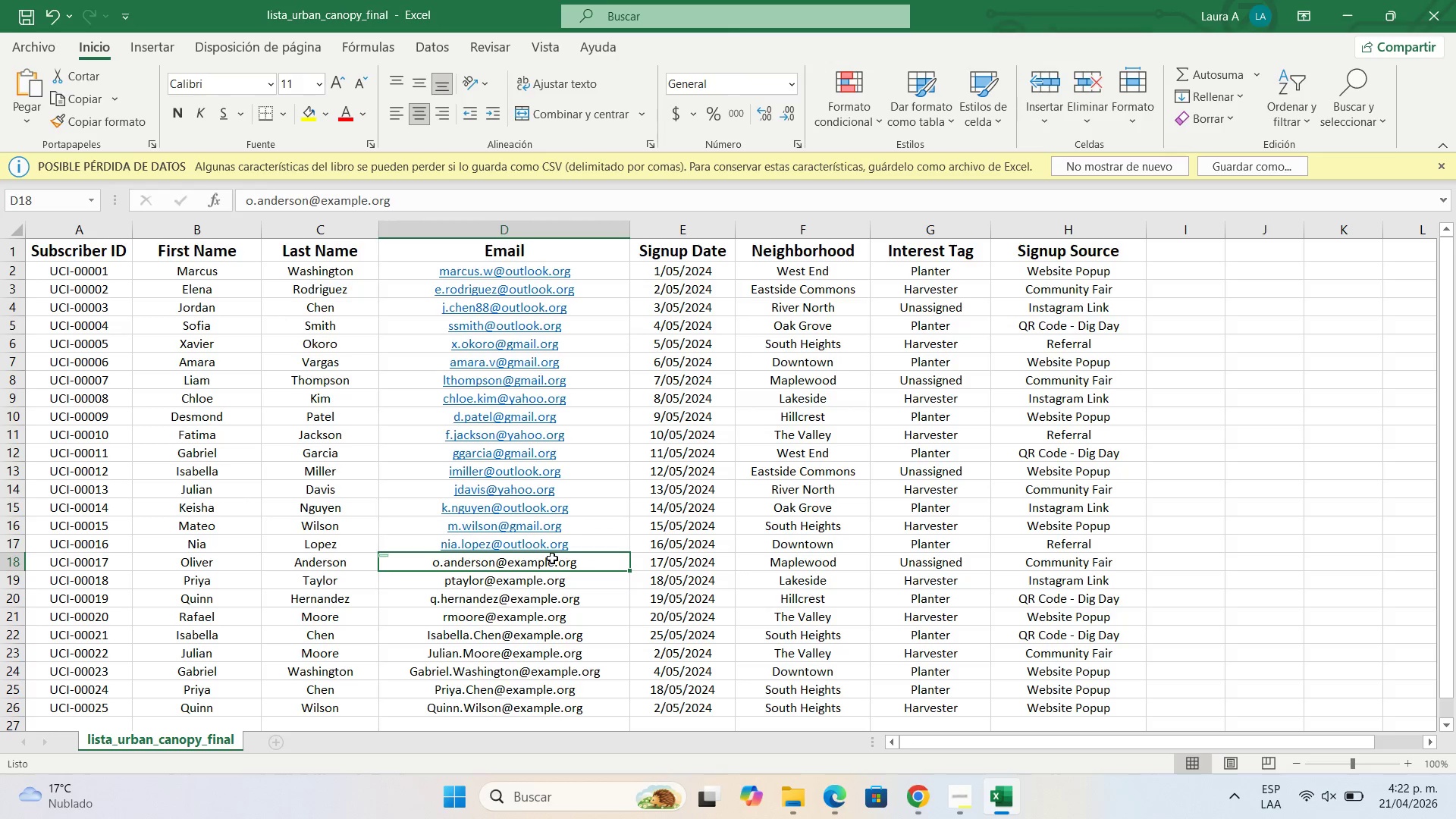 
double_click([552, 558])
 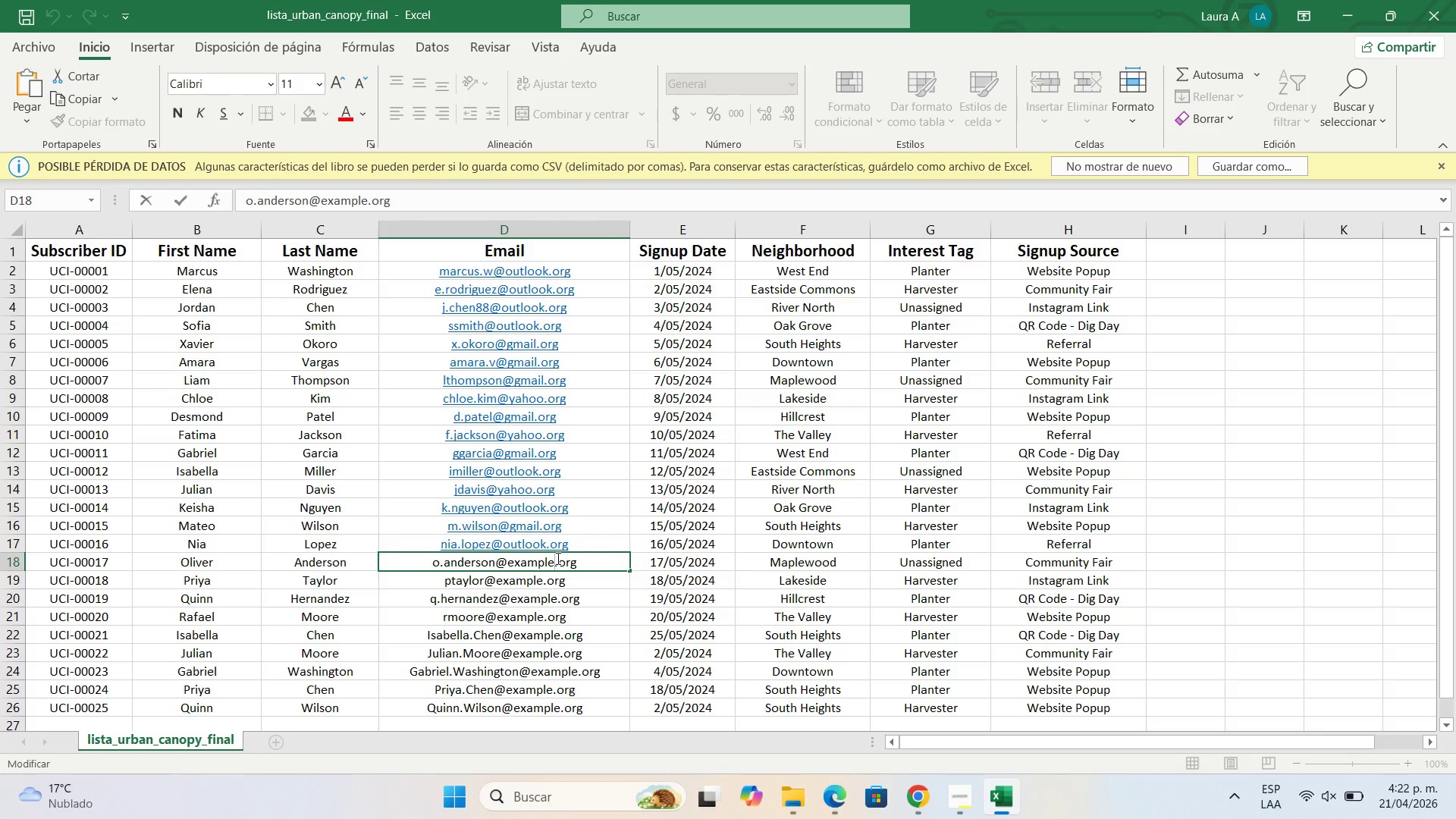 
left_click_drag(start_coordinate=[557, 558], to_coordinate=[510, 560])
 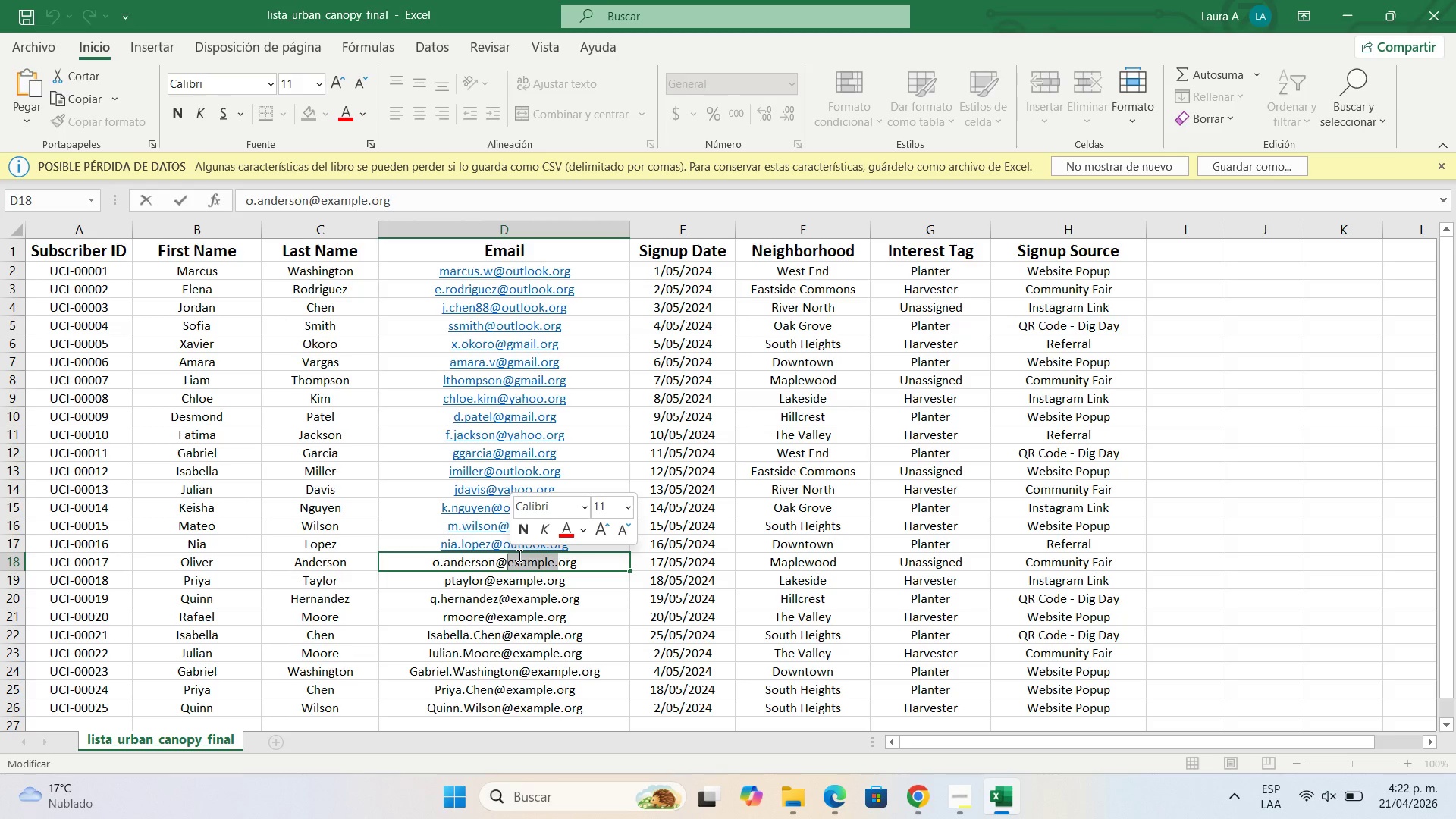 
wait(9.2)
 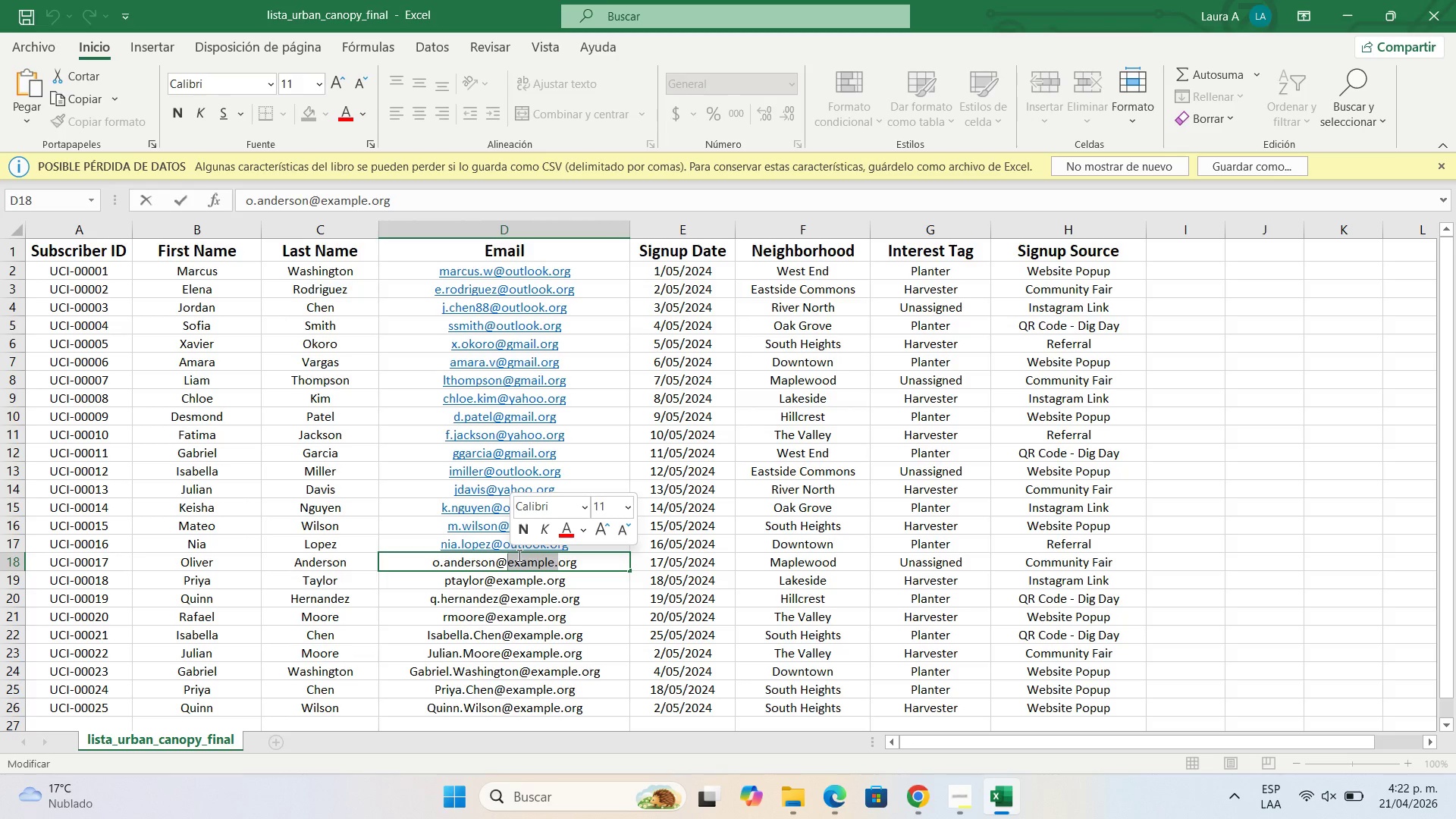 
type(gmial)
 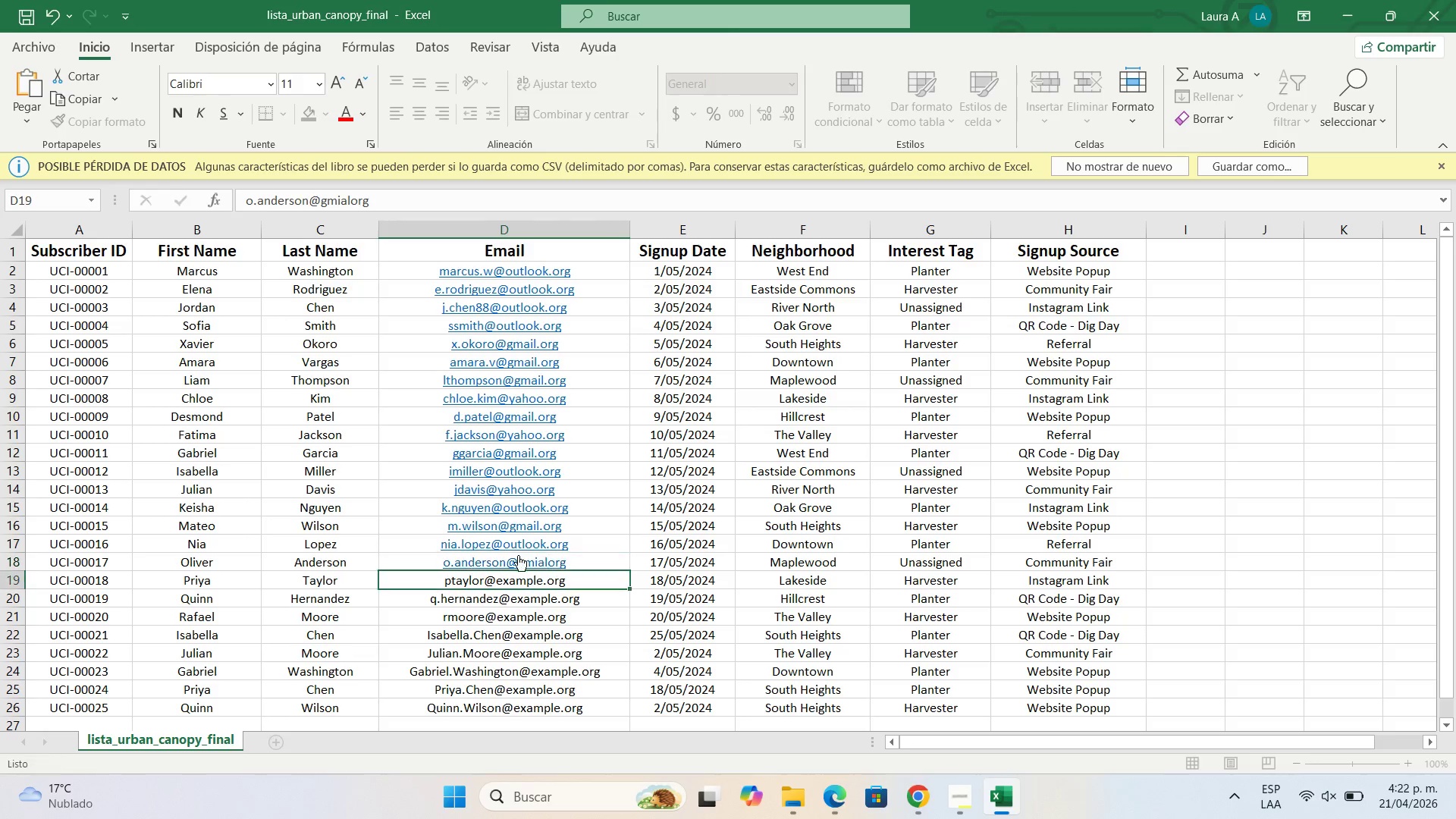 
key(Enter)
 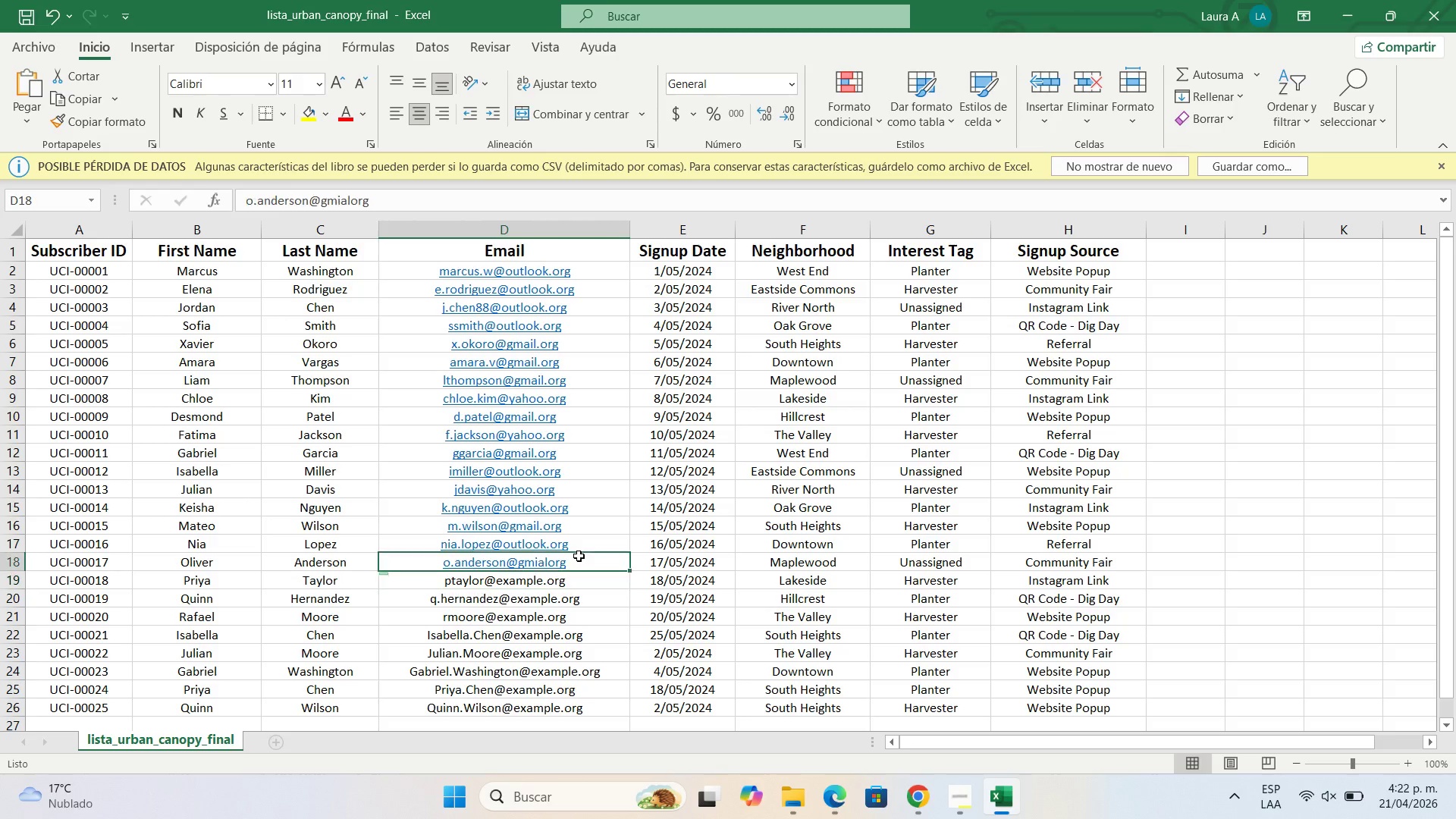 
double_click([579, 556])
 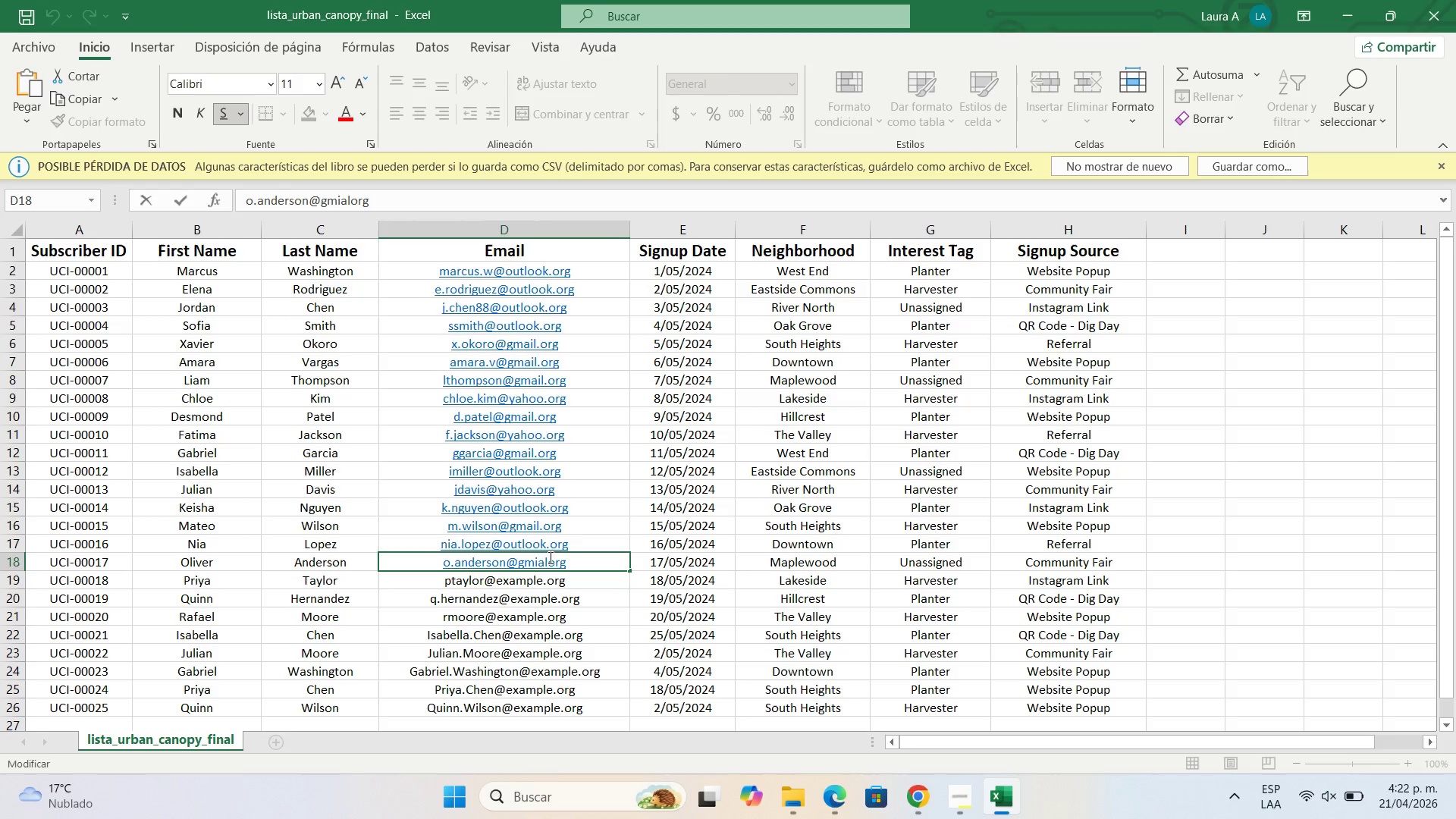 
left_click([549, 557])
 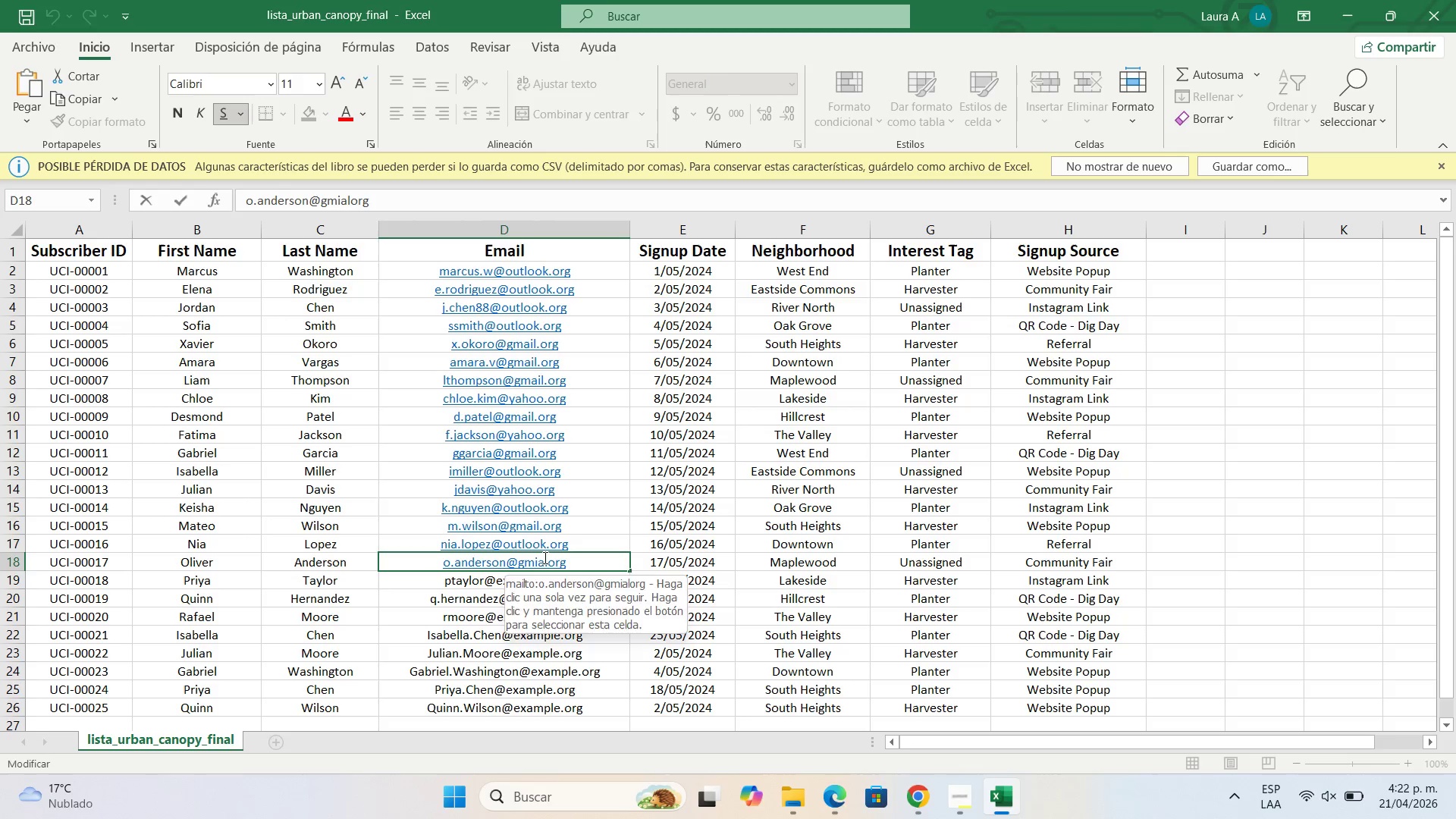 
key(Backspace)
key(Backspace)
key(Backspace)
type(ail.)
 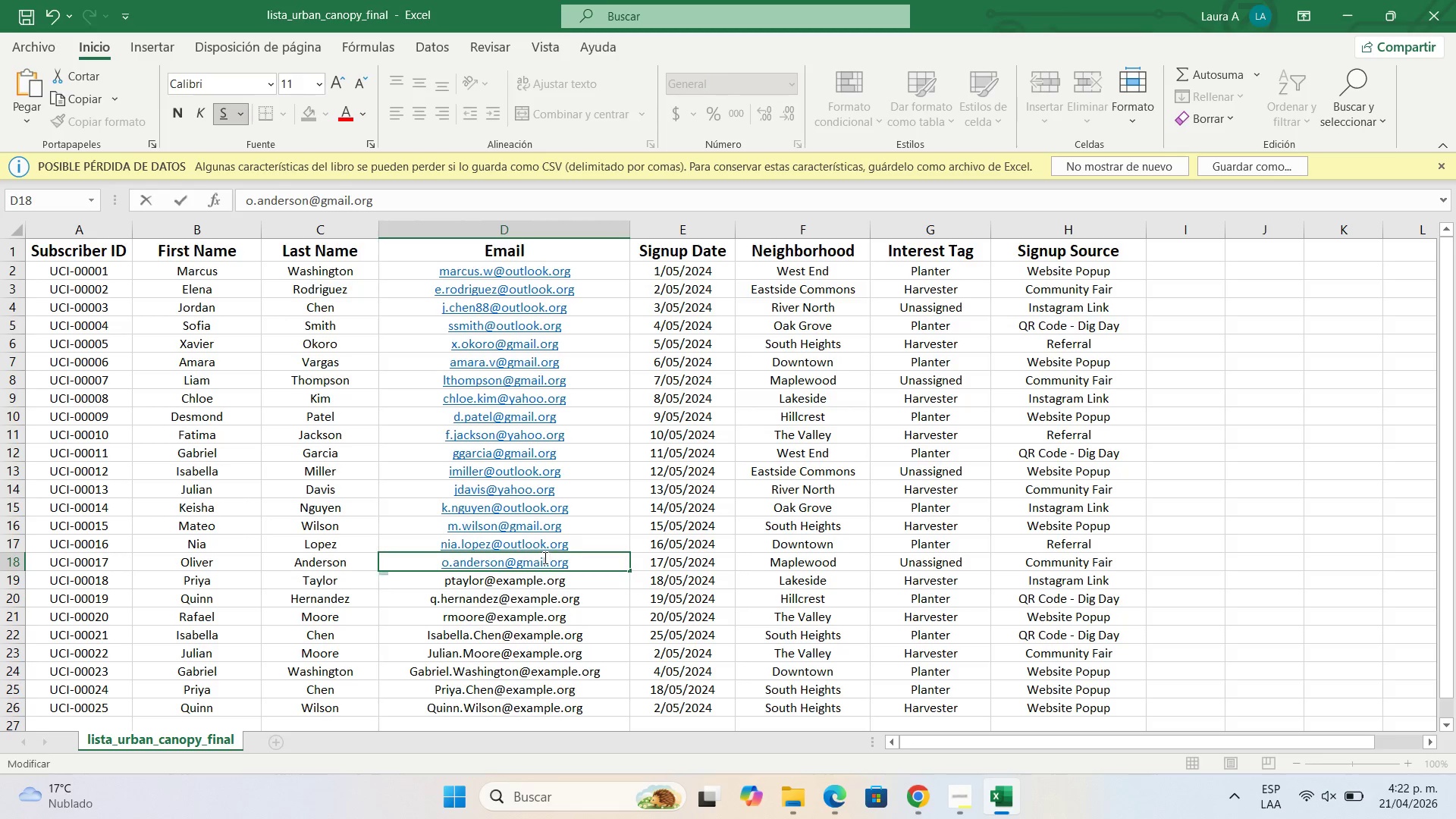 
key(Enter)
 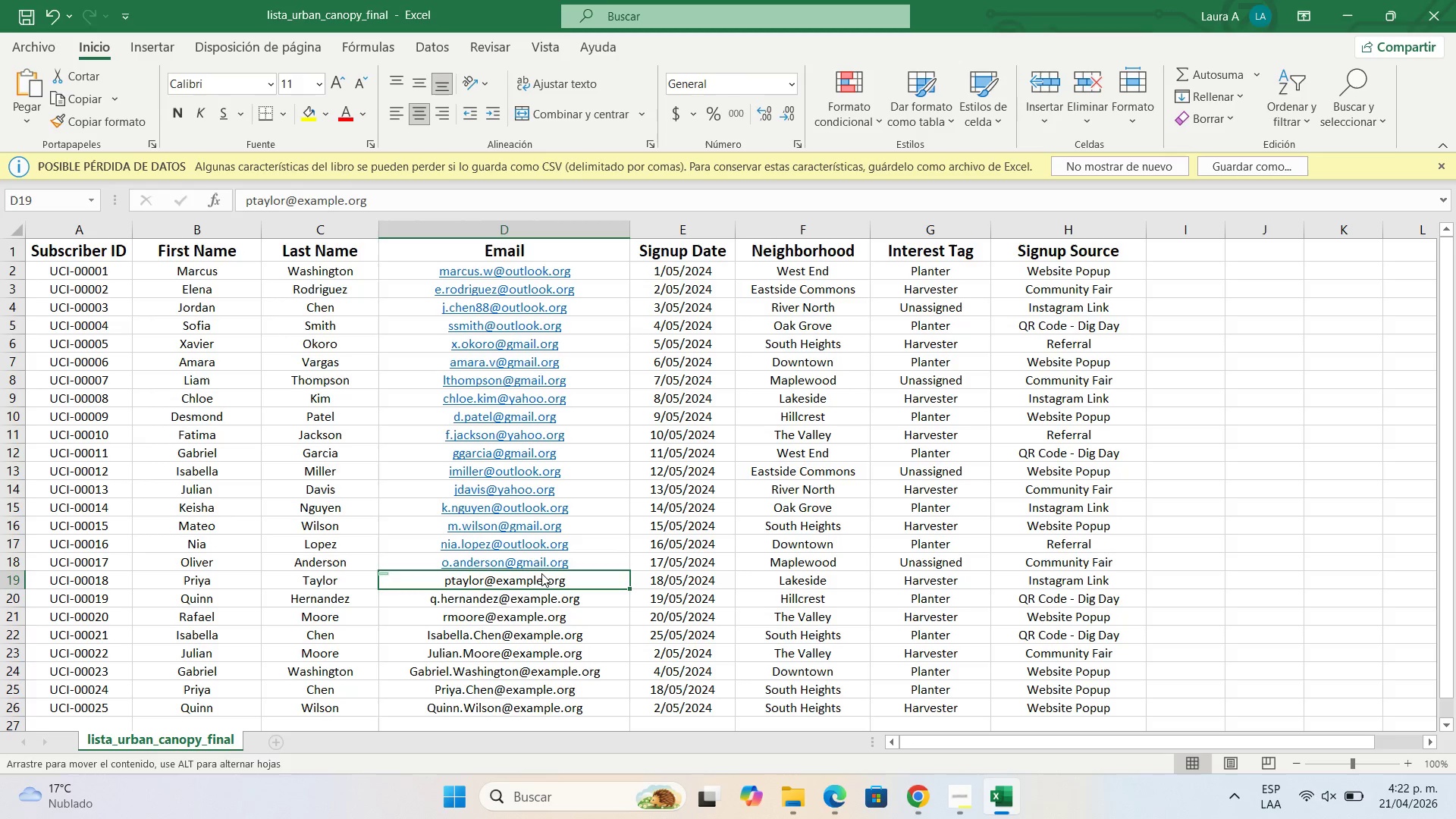 
double_click([541, 573])
 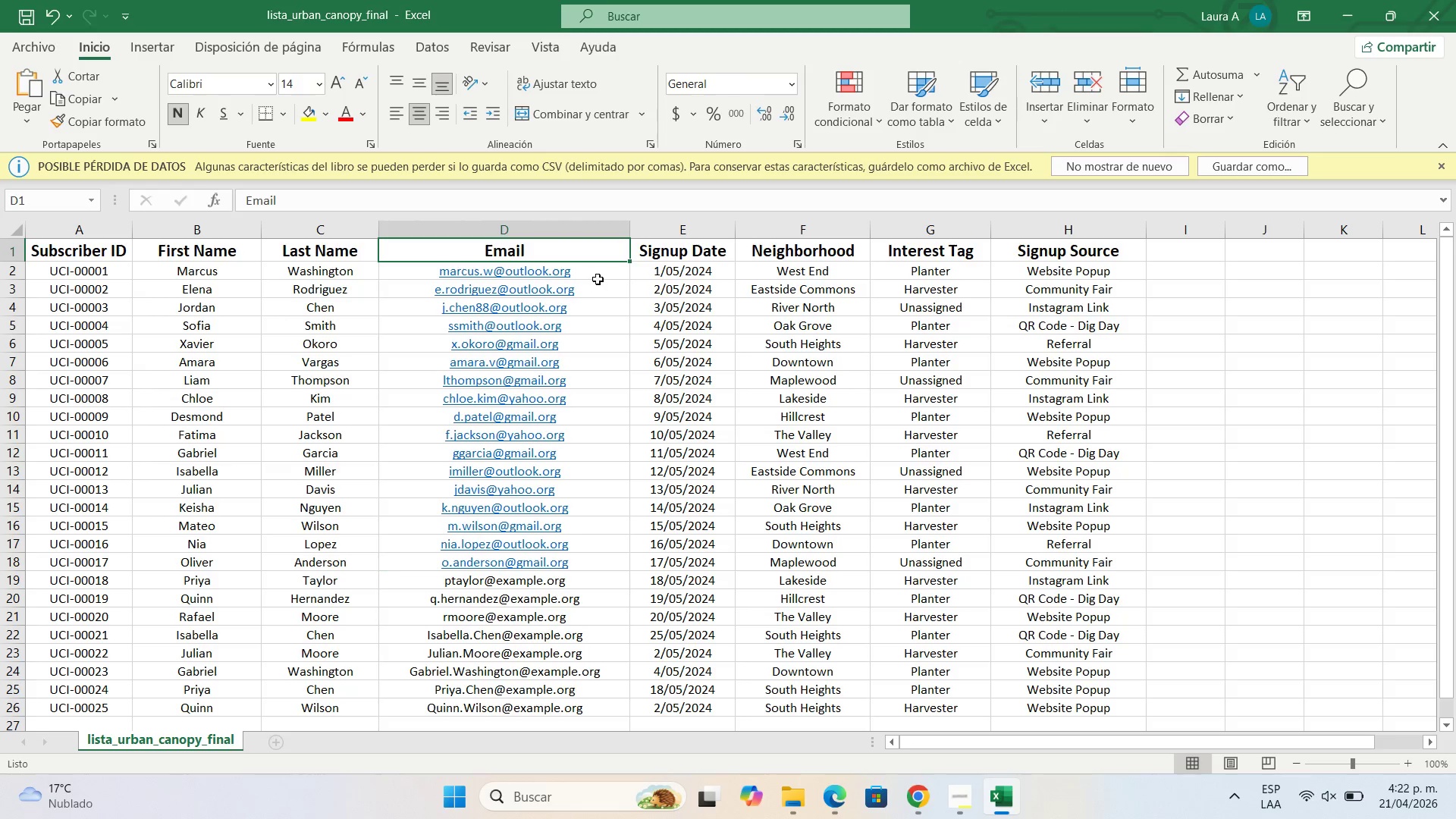 
double_click([598, 273])
 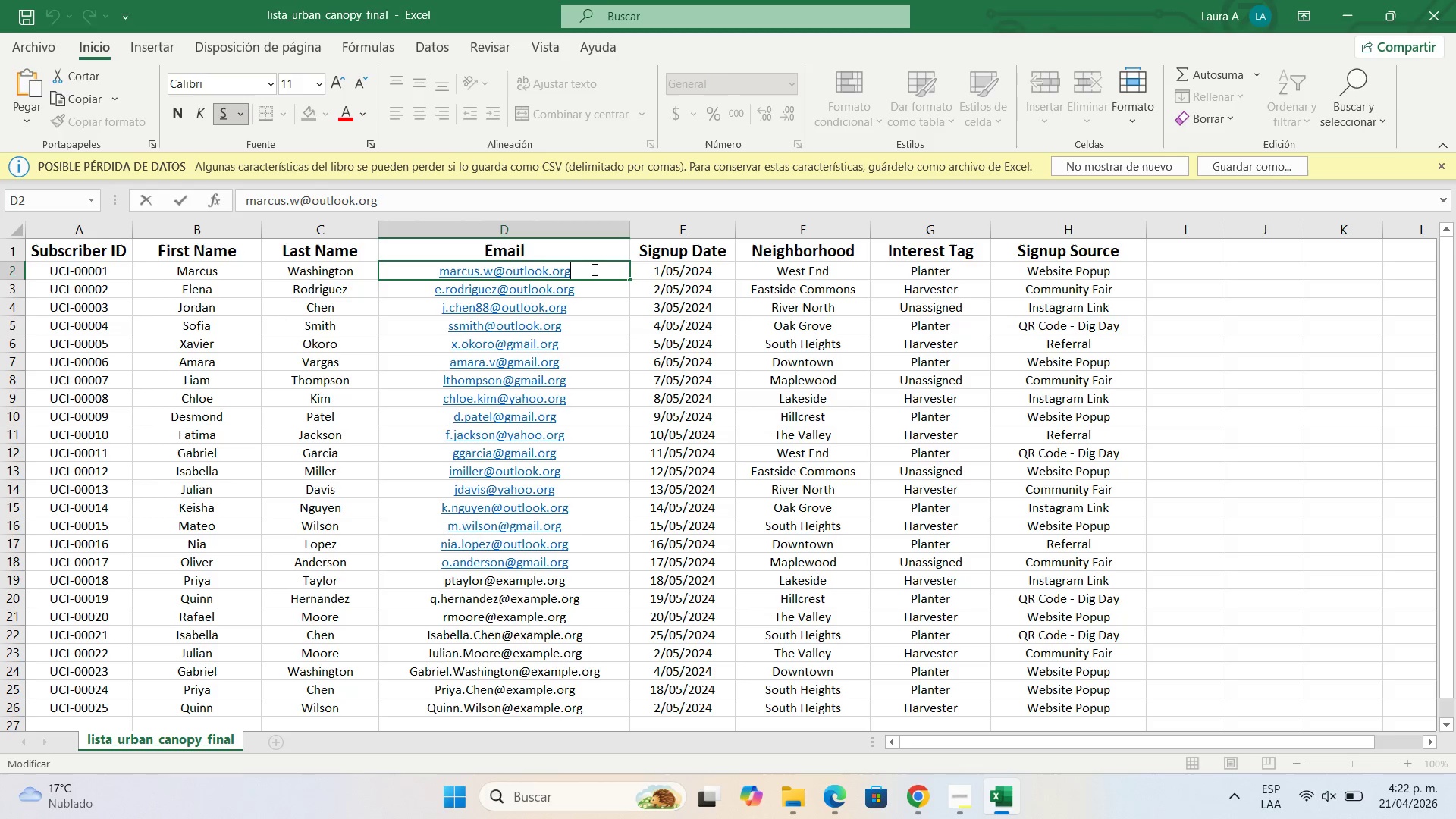 
left_click_drag(start_coordinate=[591, 269], to_coordinate=[554, 270])
 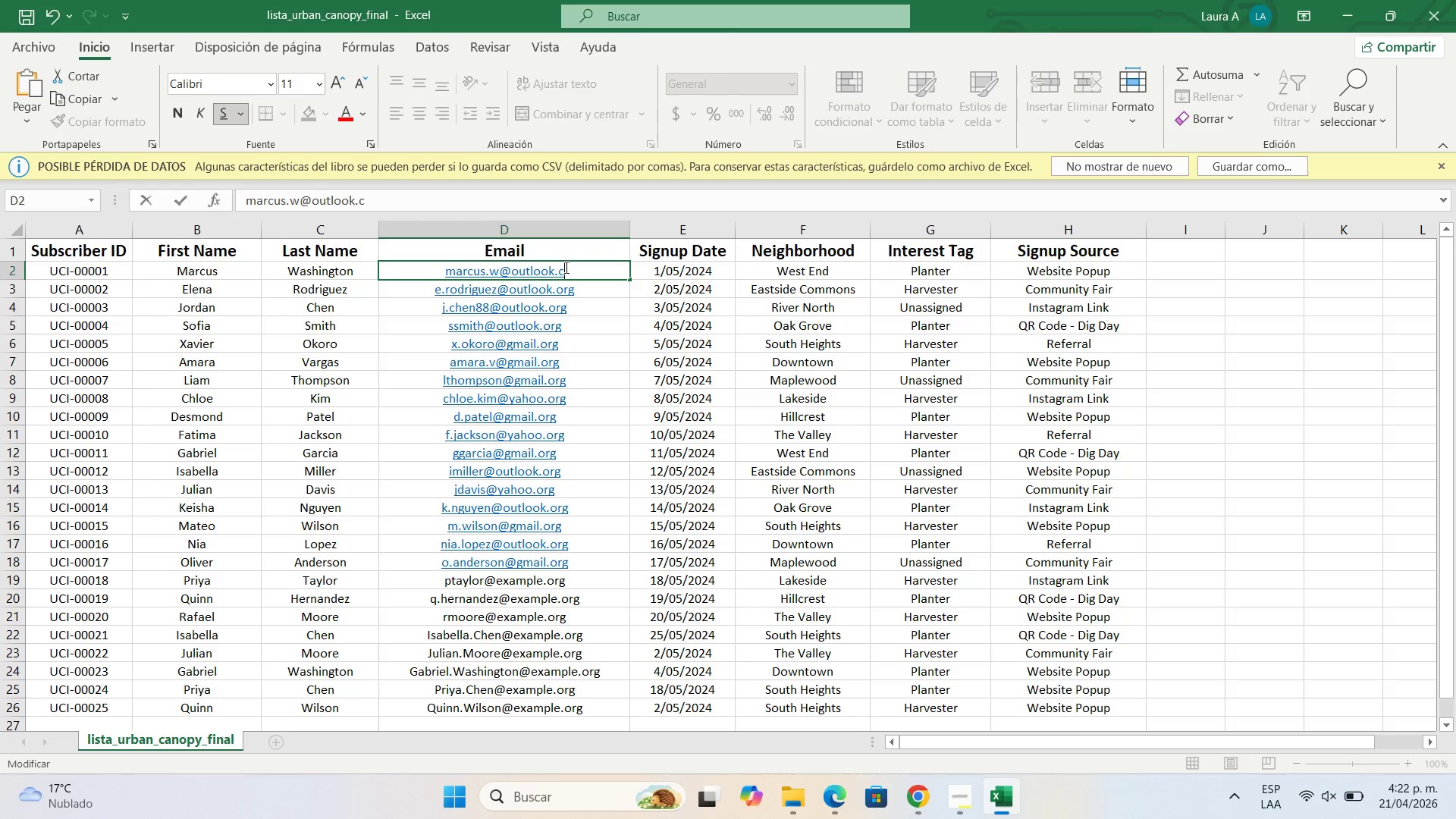 
type(com)
 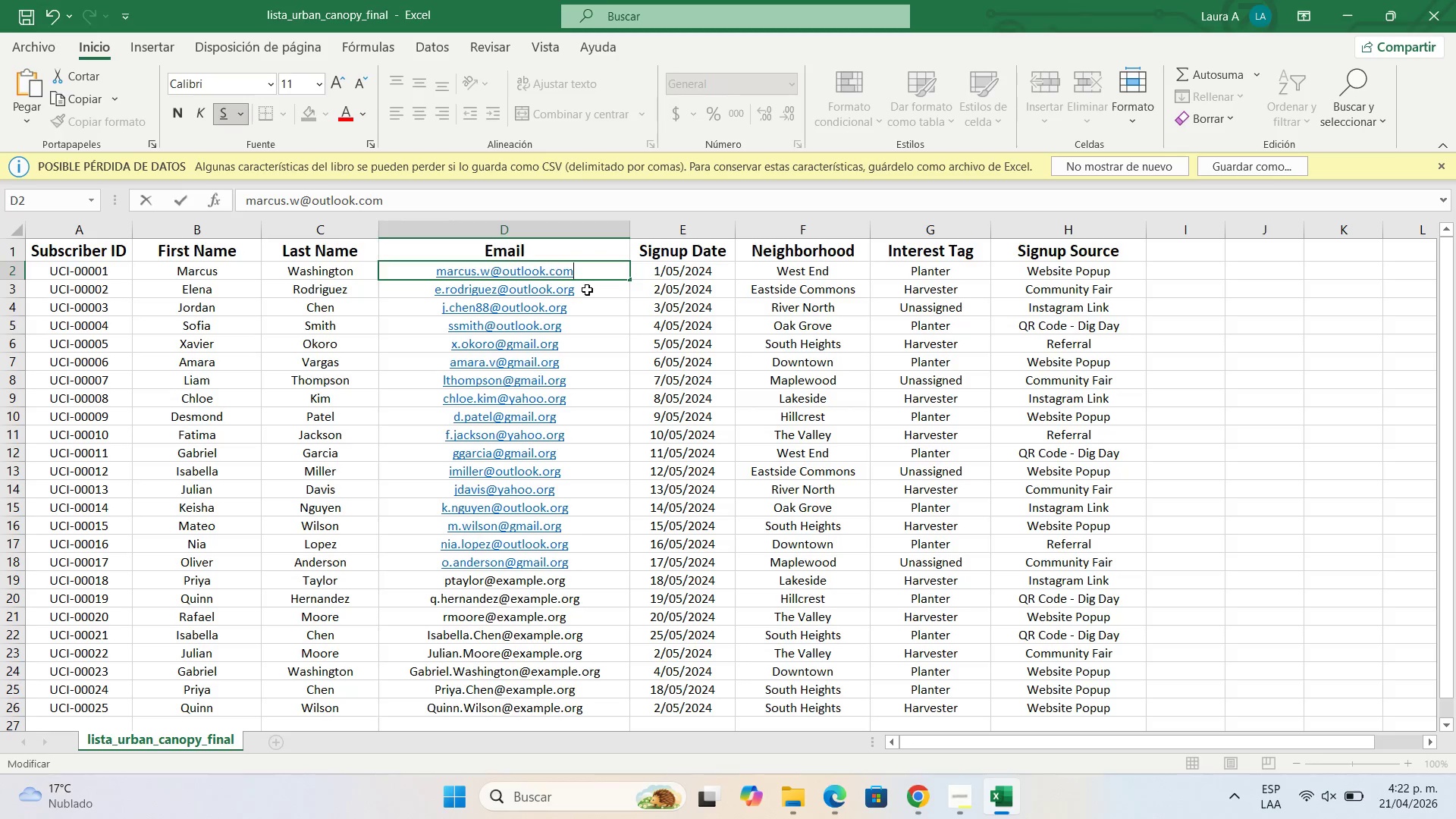 
double_click([587, 290])
 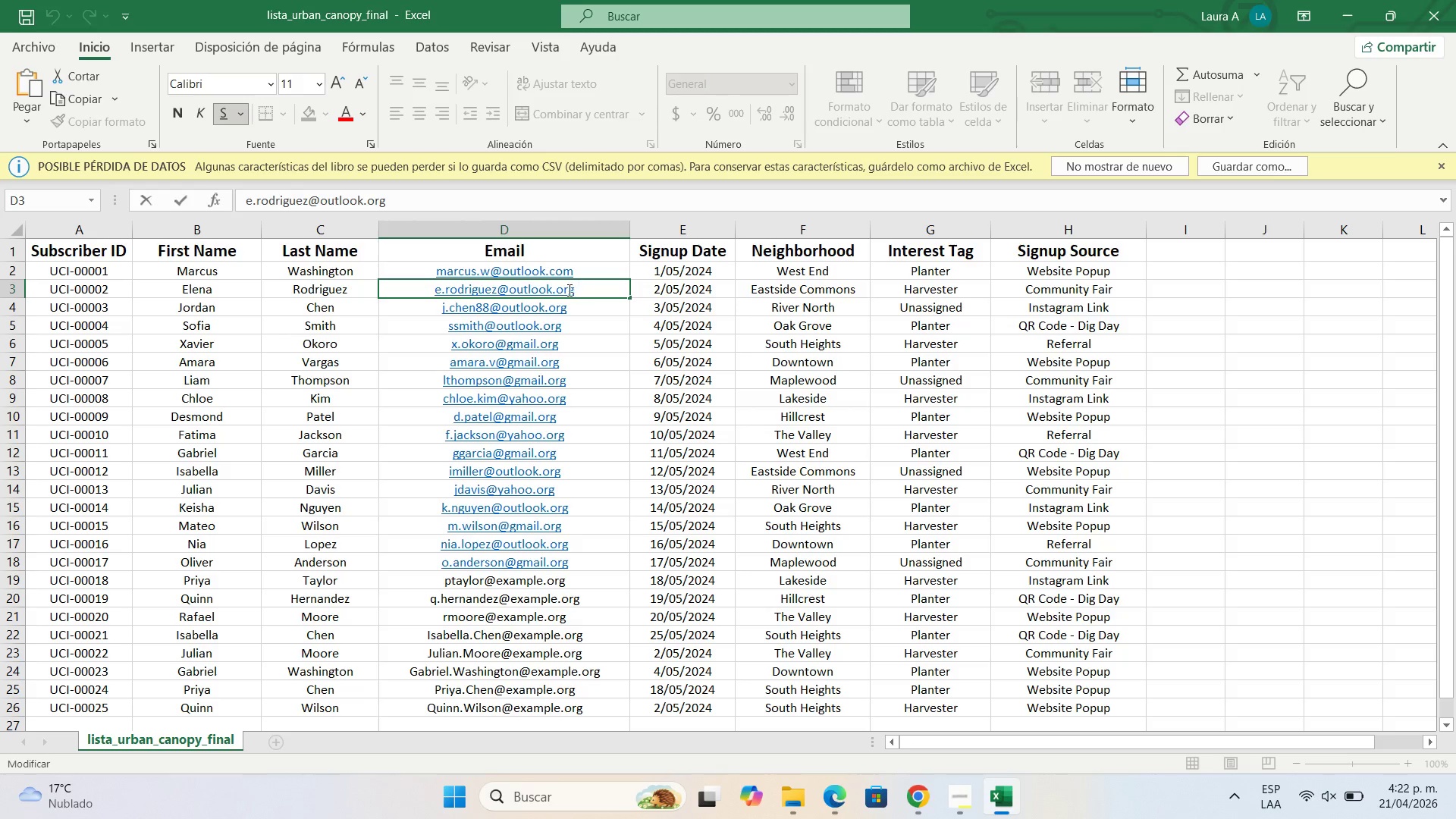 
left_click_drag(start_coordinate=[585, 290], to_coordinate=[559, 288])
 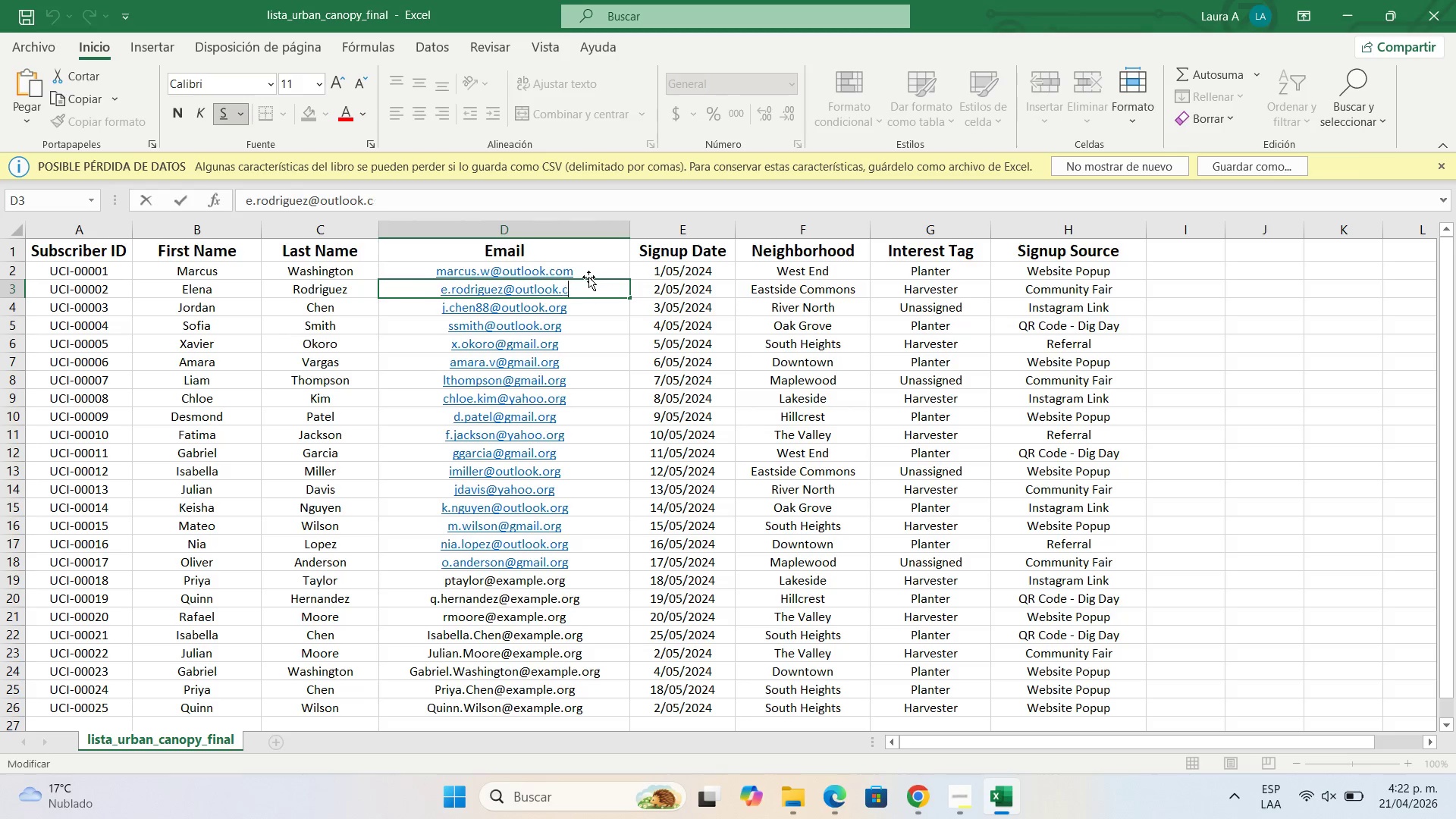 
type(com)
 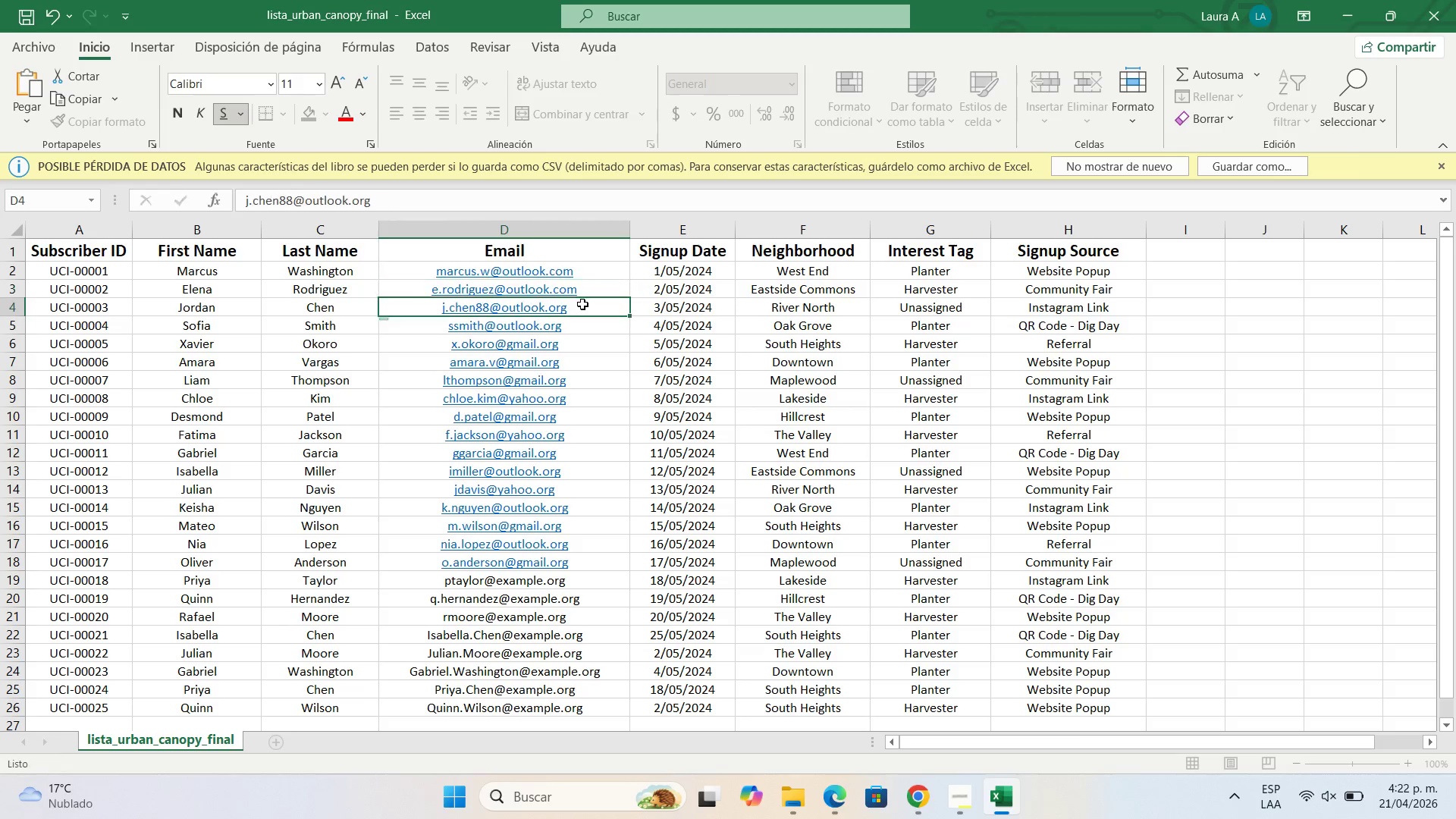 
double_click([582, 304])
 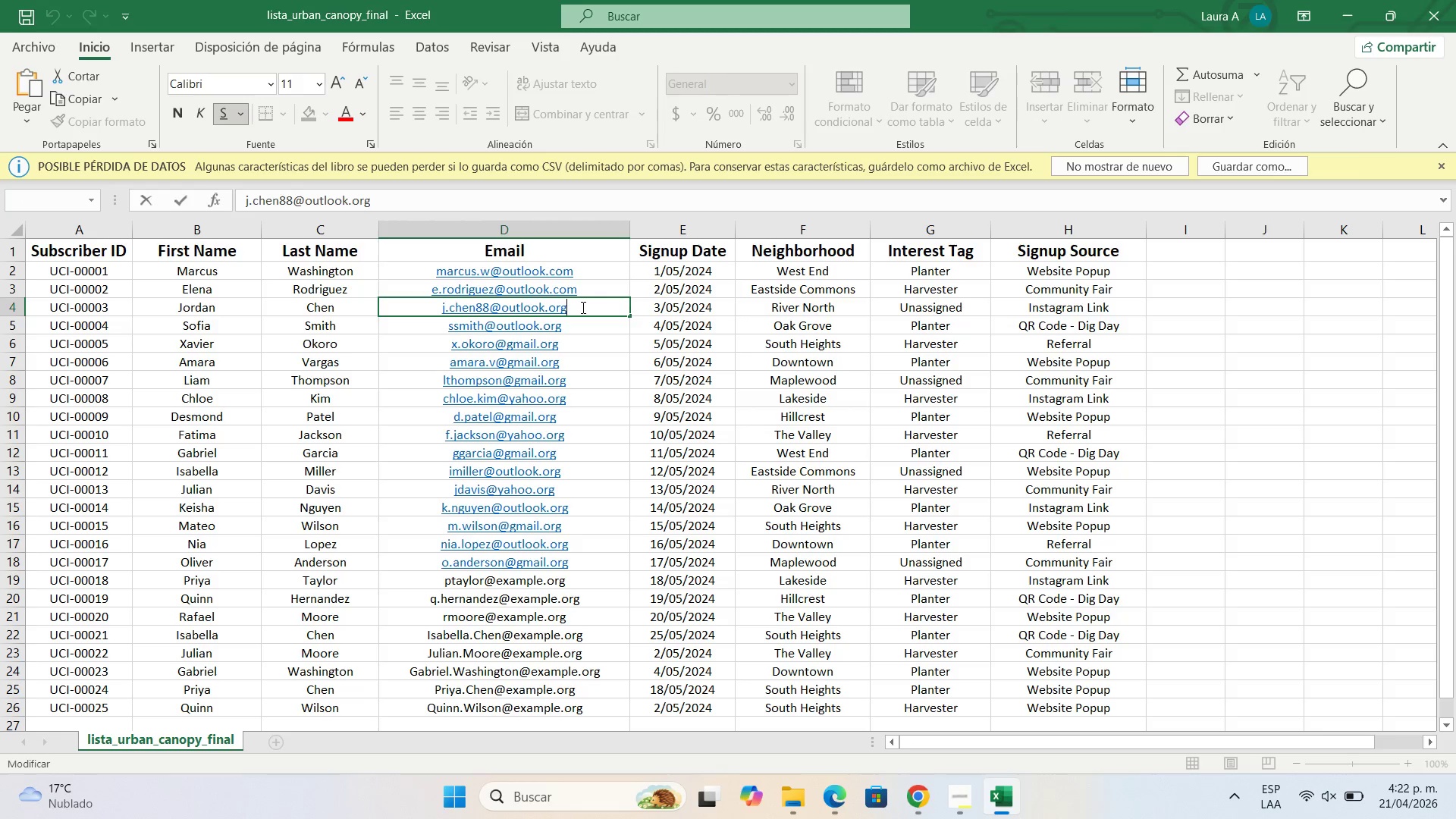 
key(Backspace)
key(Backspace)
key(Backspace)
type(com)
 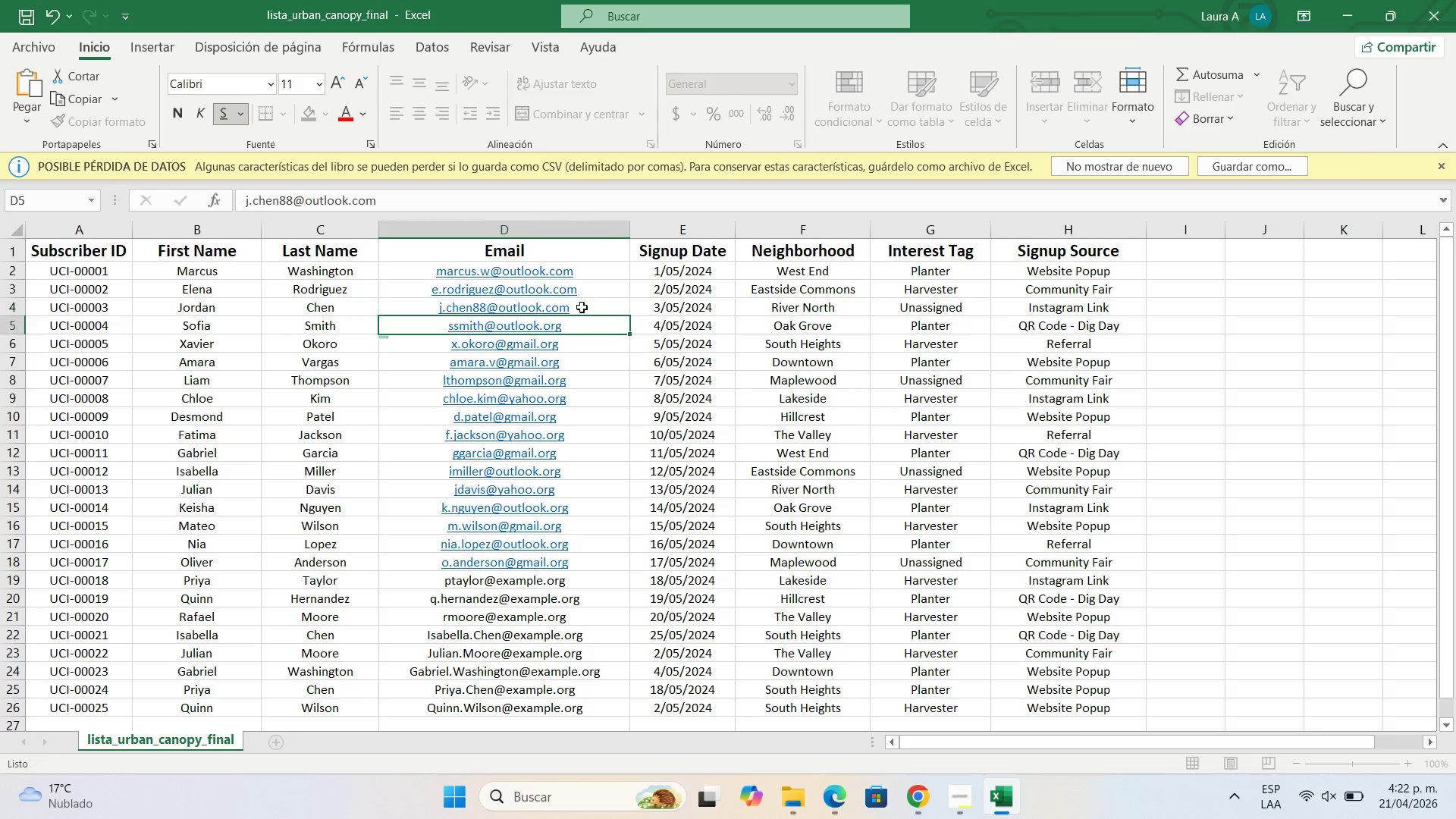 
key(Enter)
 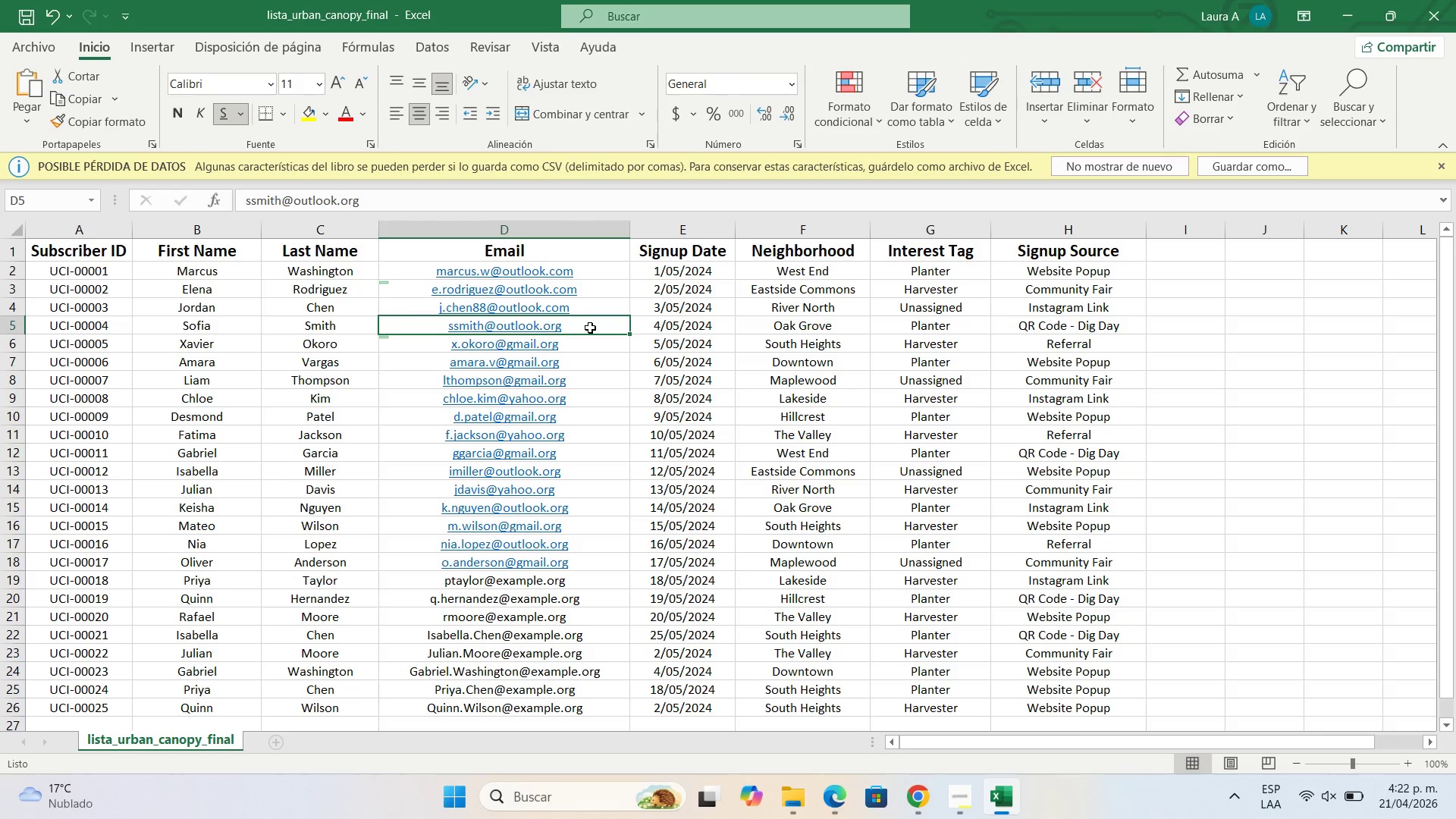 
double_click([590, 328])
 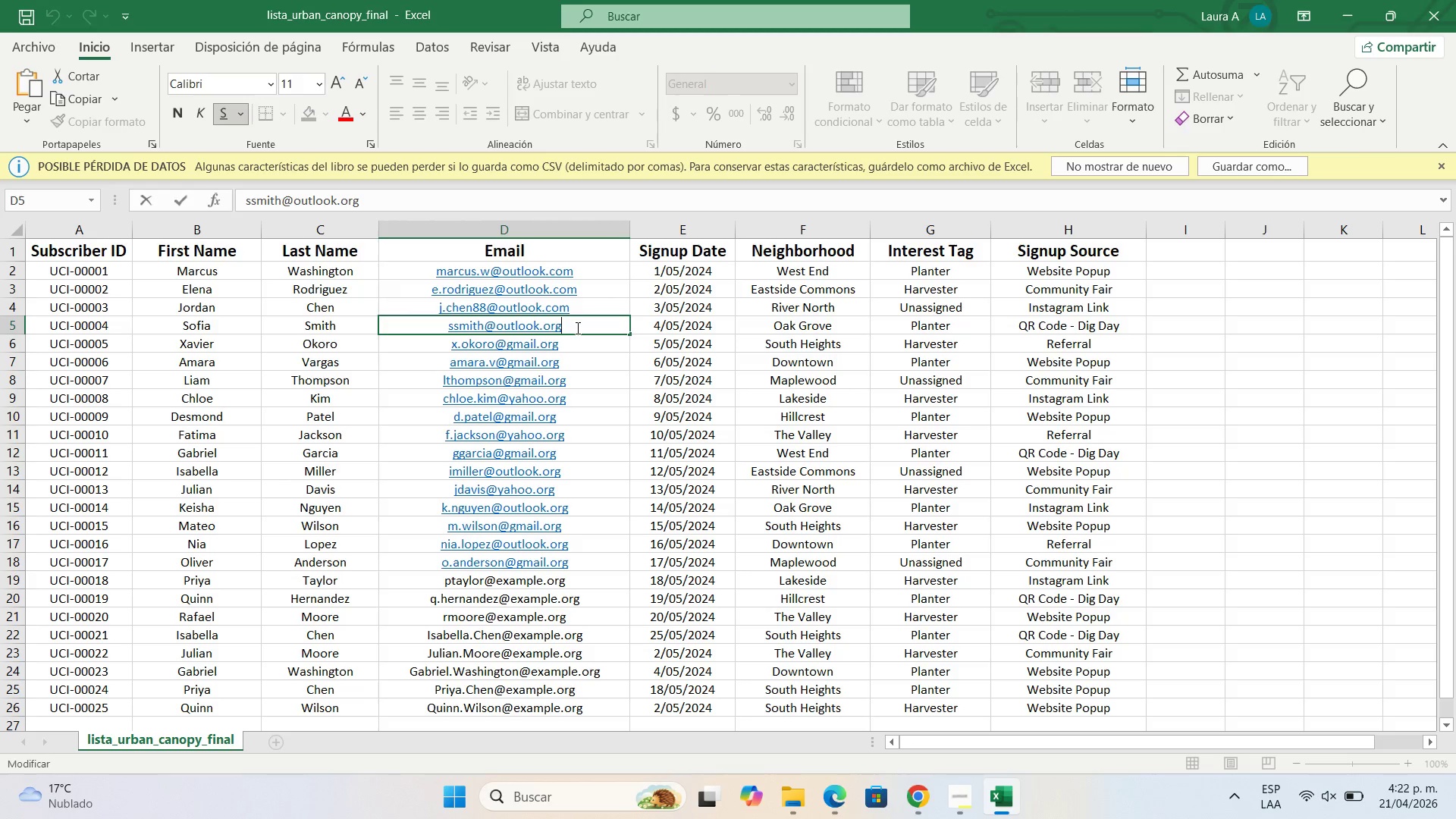 
left_click_drag(start_coordinate=[576, 328], to_coordinate=[546, 326])
 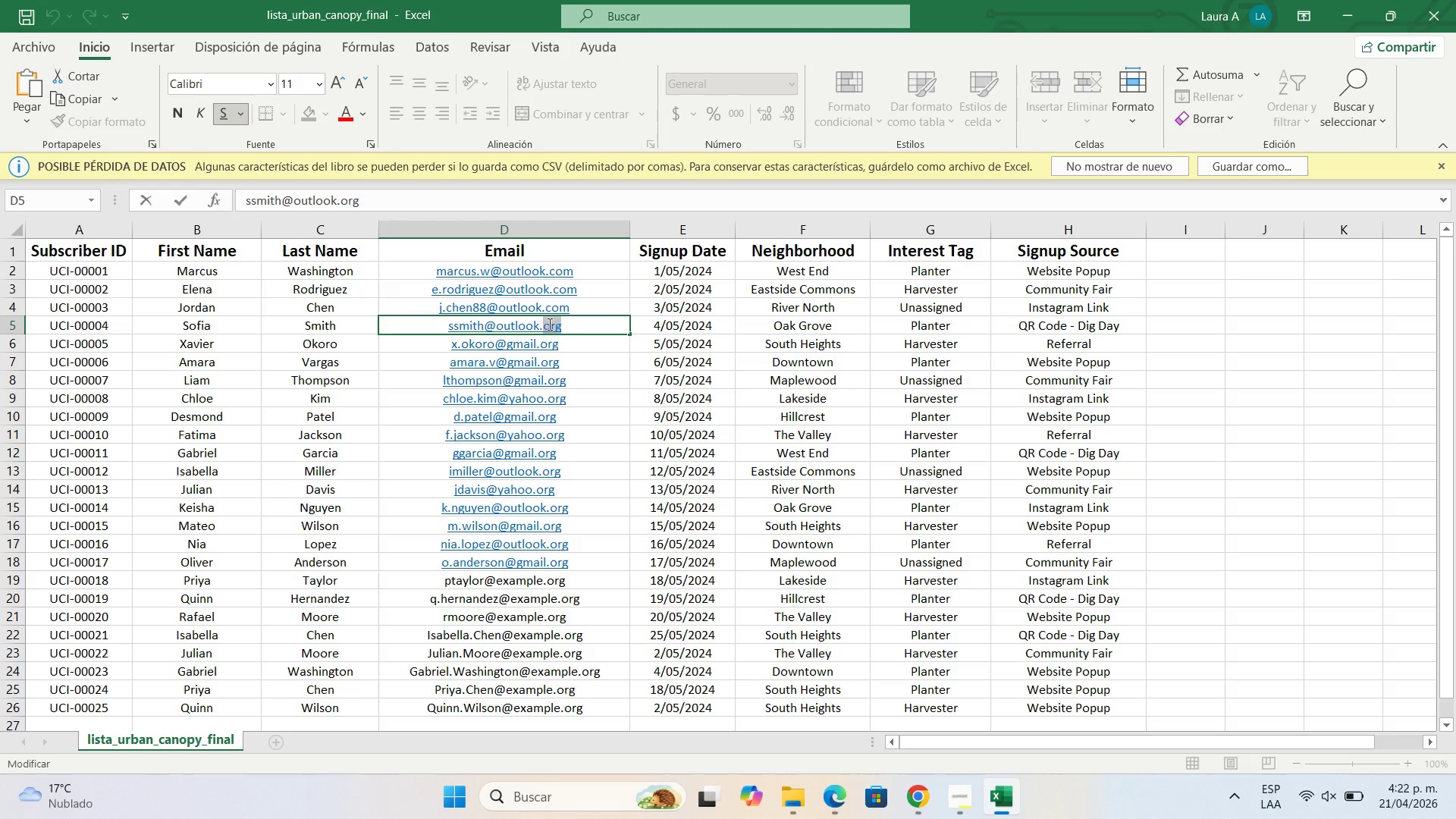 
type(com)
 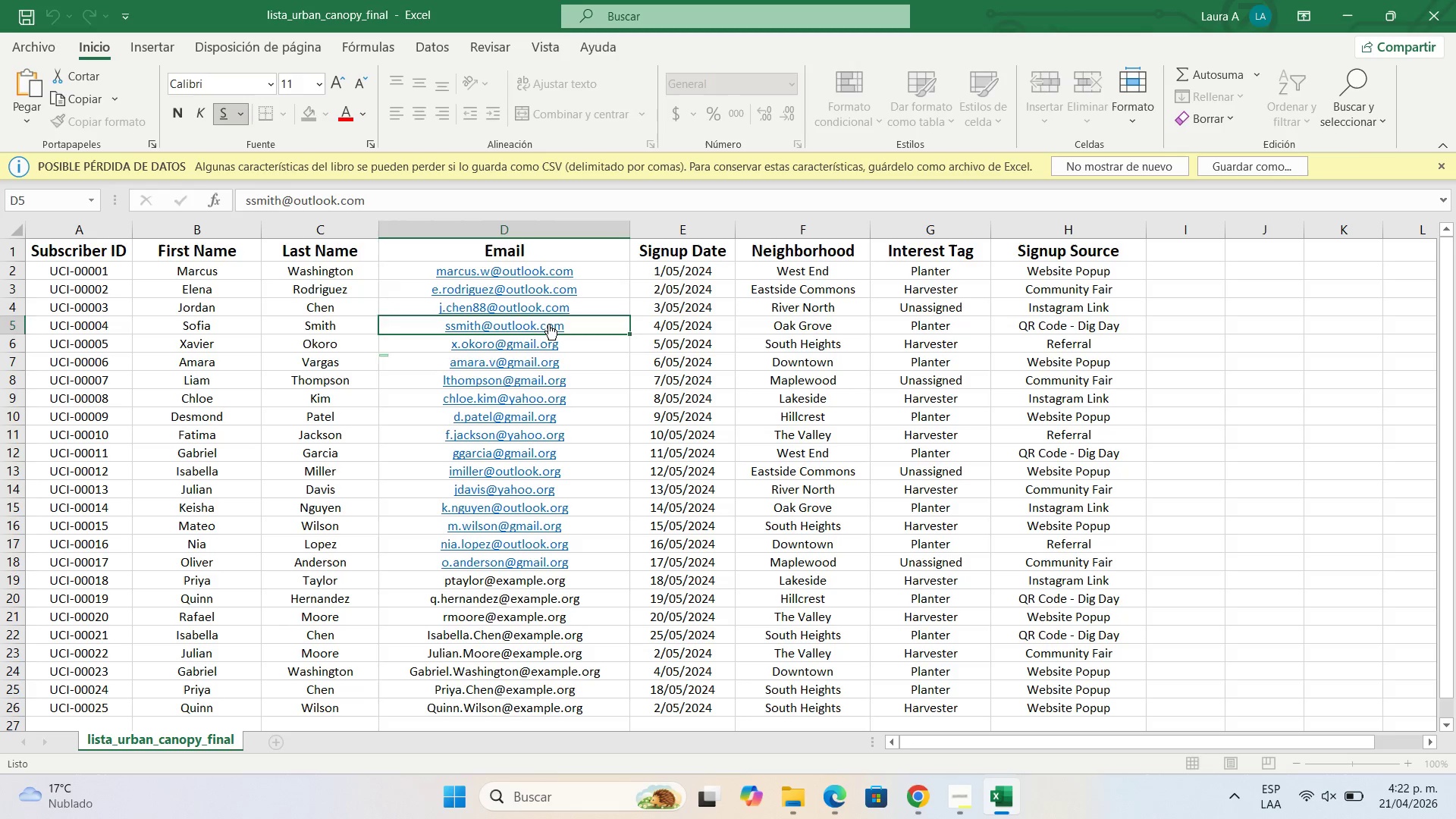 
key(Enter)
 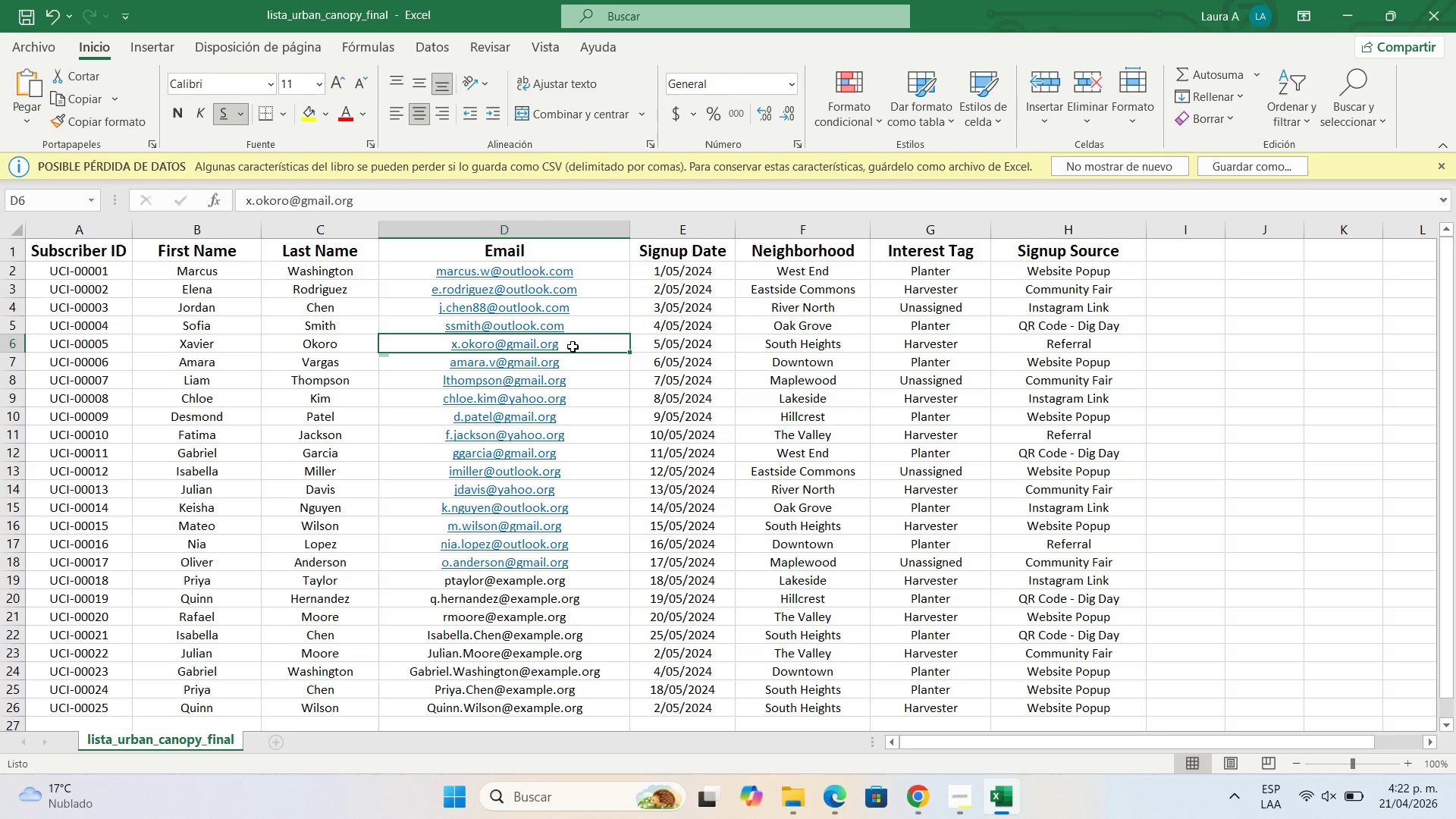 
double_click([573, 347])
 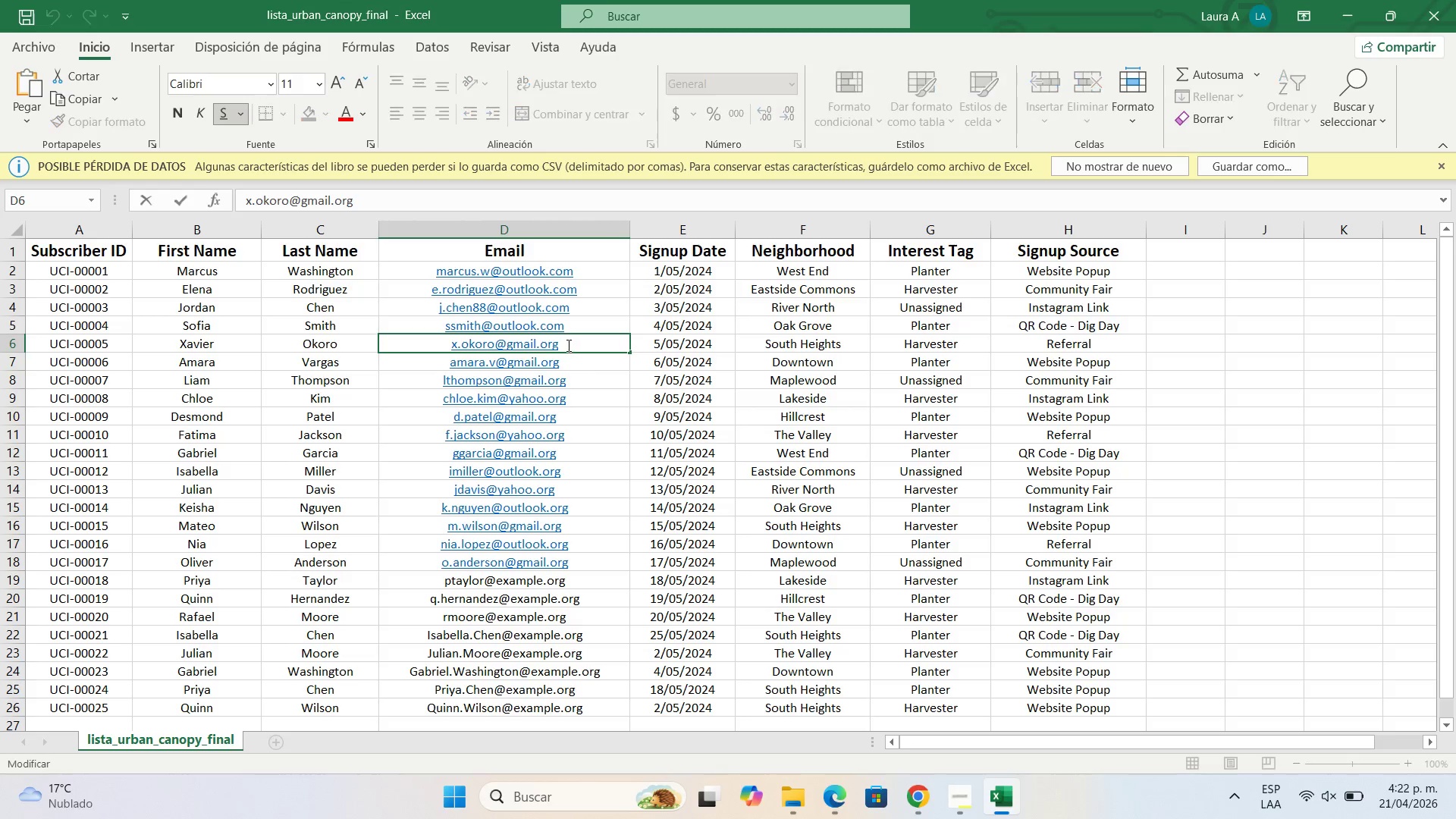 
left_click_drag(start_coordinate=[570, 345], to_coordinate=[543, 346])
 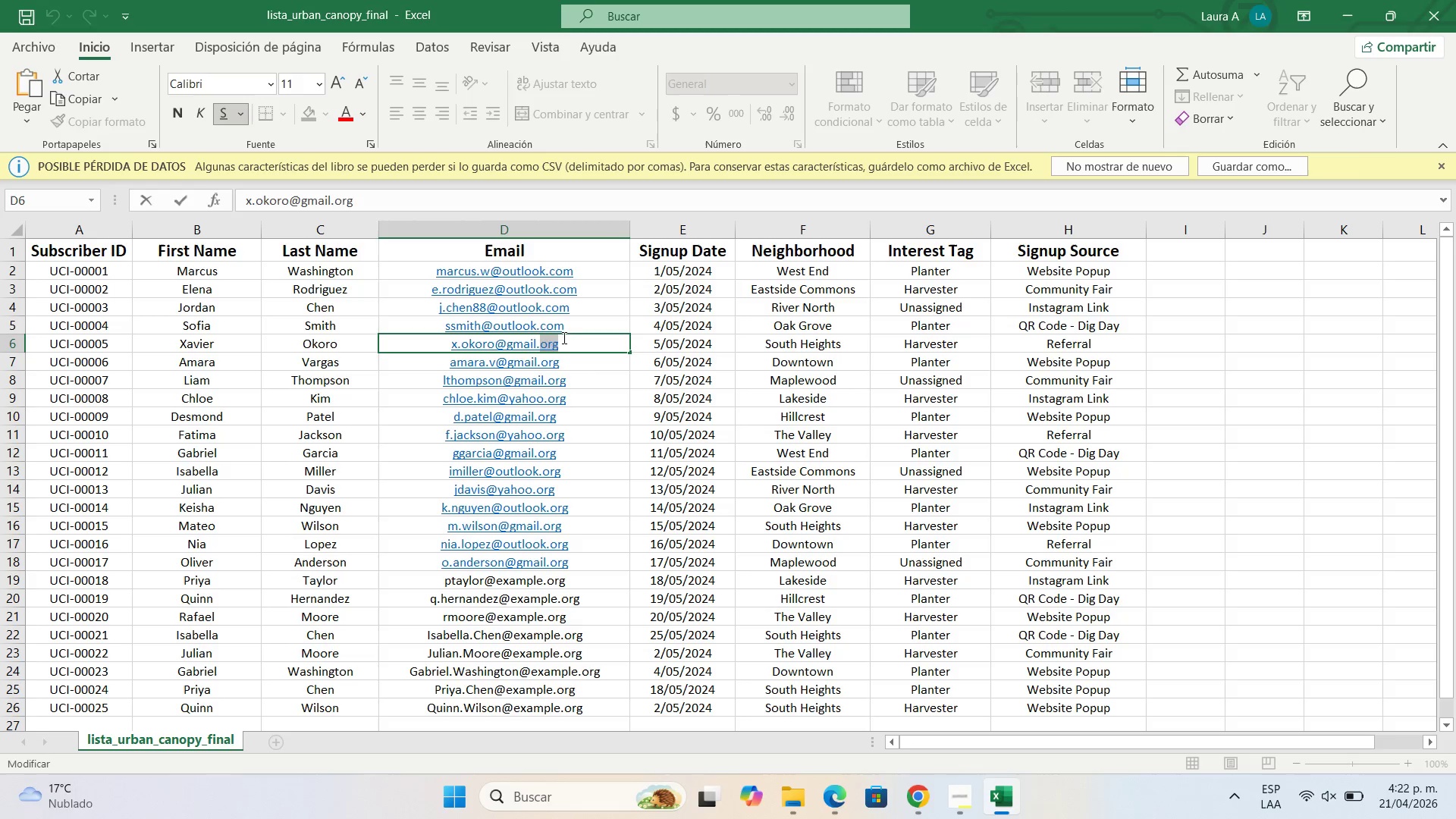 
type(com7)
key(Backspace)
 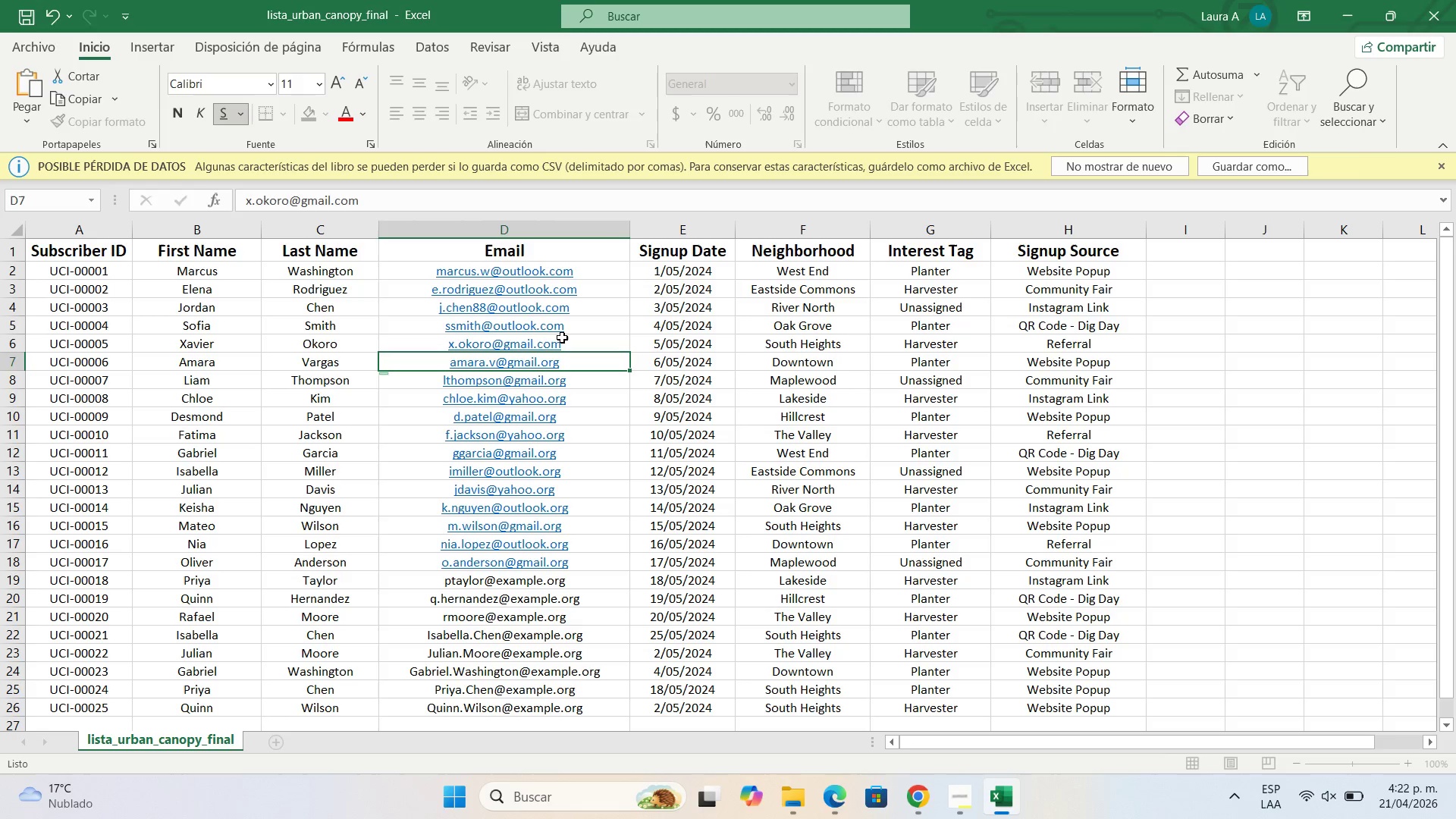 
key(Enter)
 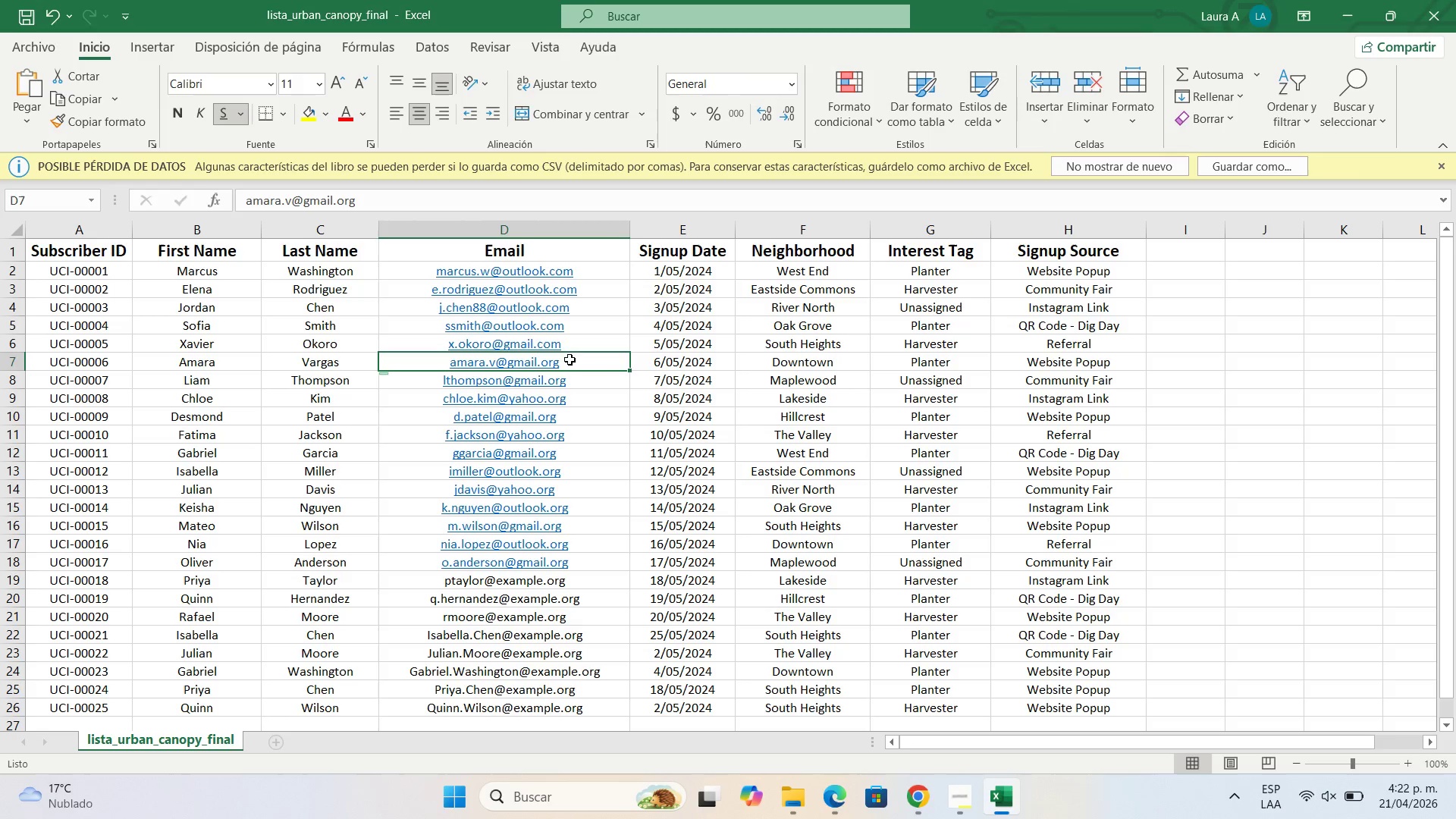 
double_click([570, 359])
 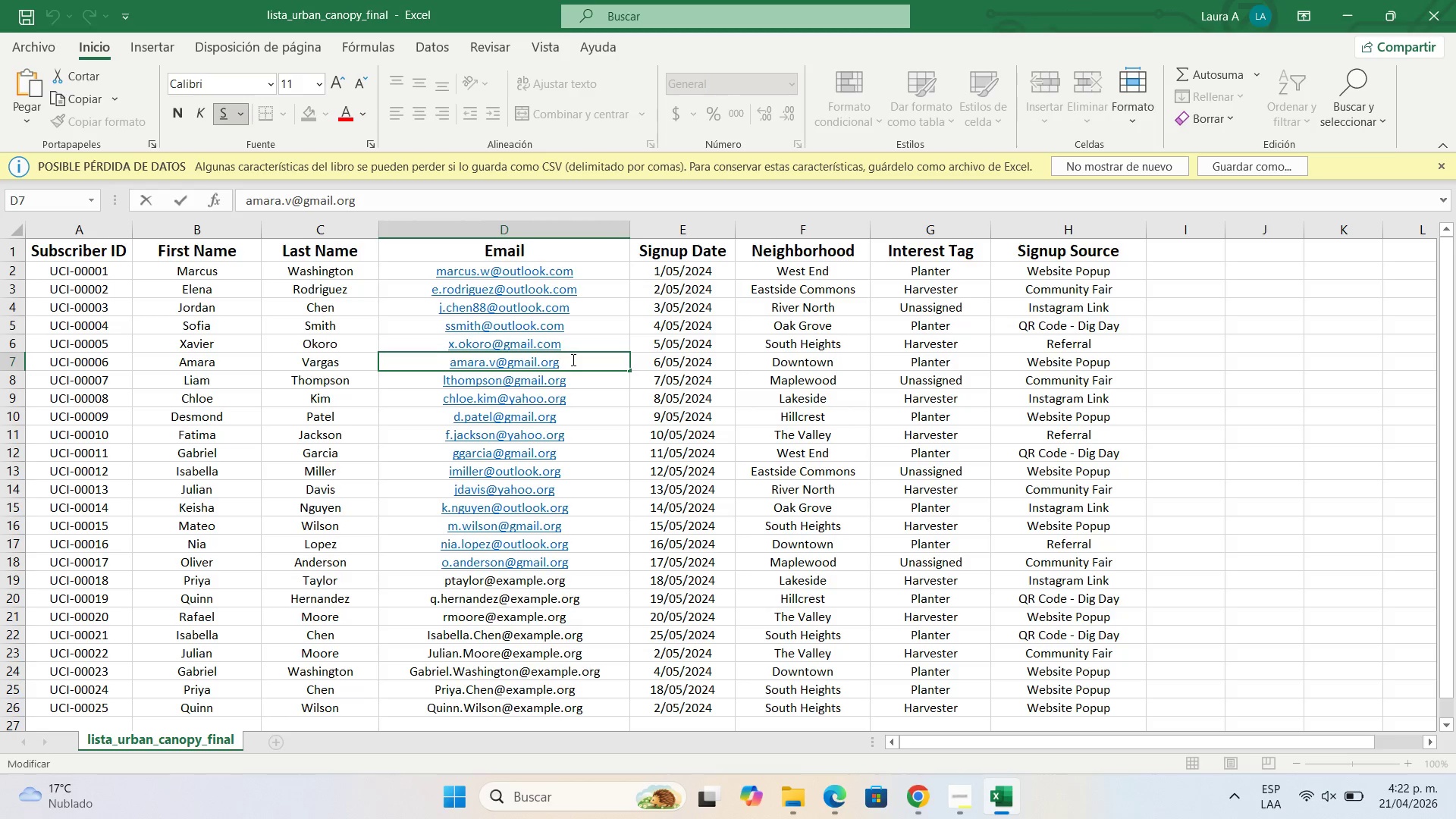 
key(Backspace)
key(Backspace)
key(Backspace)
type(com)
 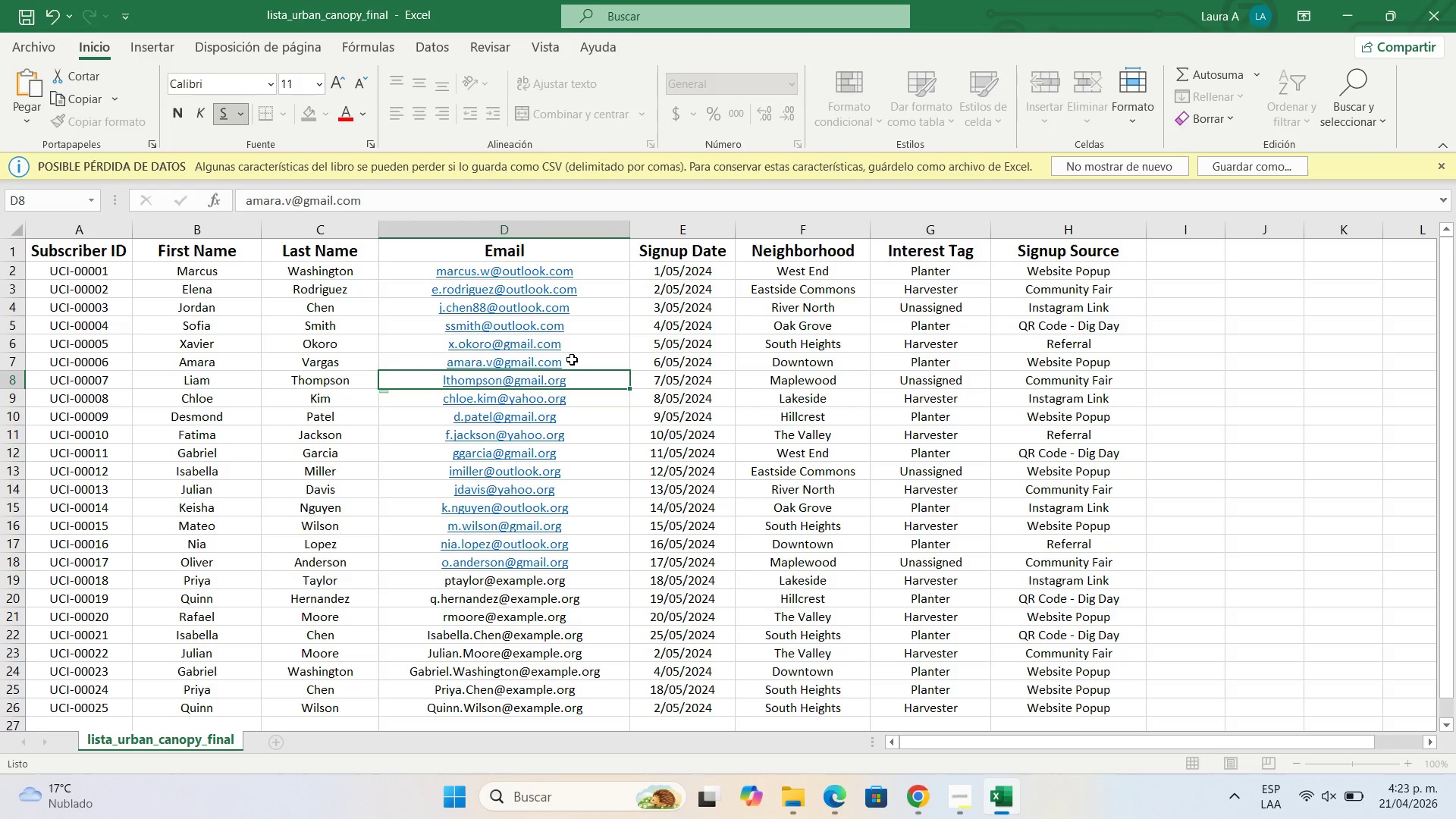 
key(Enter)
 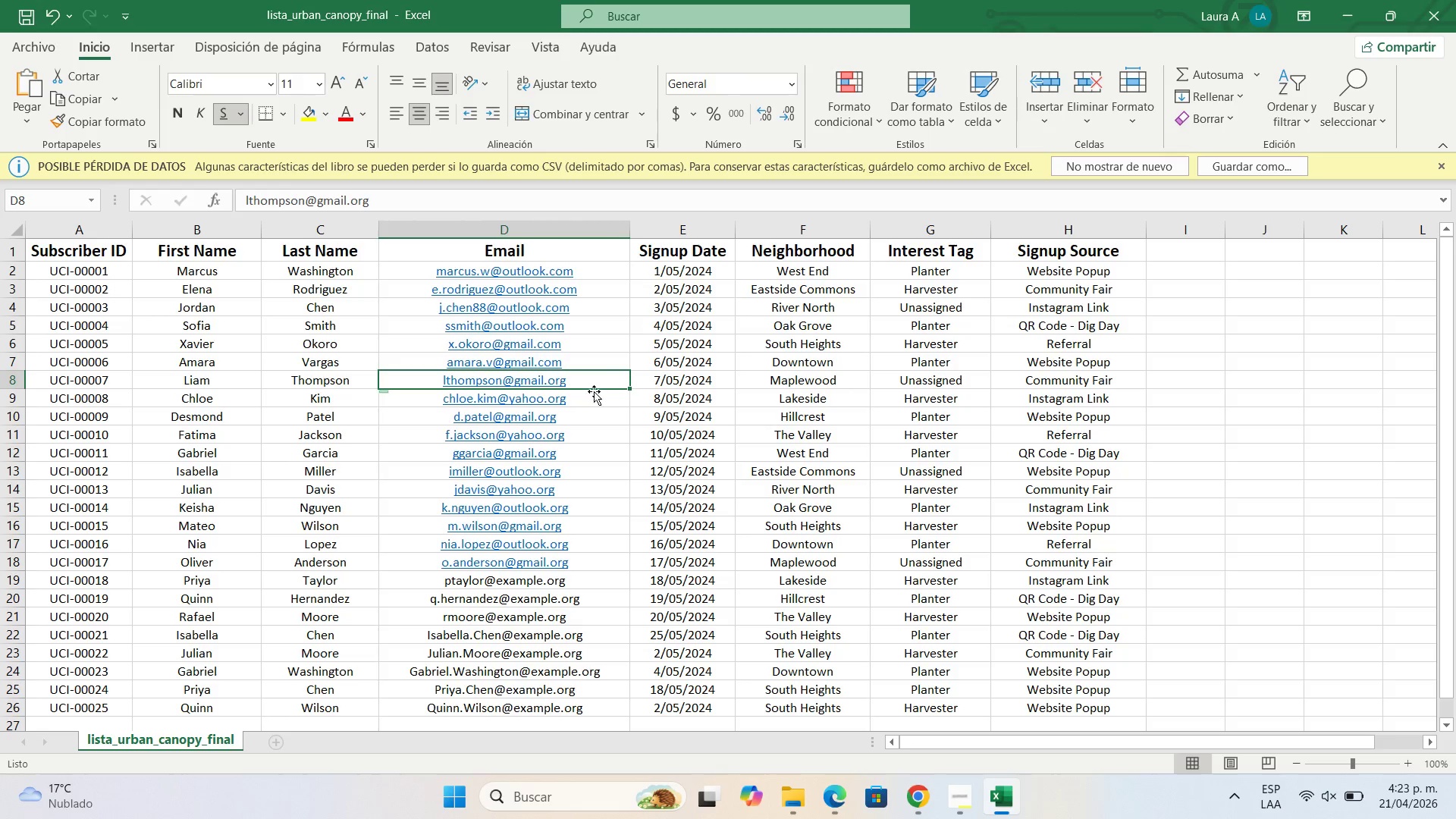 
double_click([601, 376])
 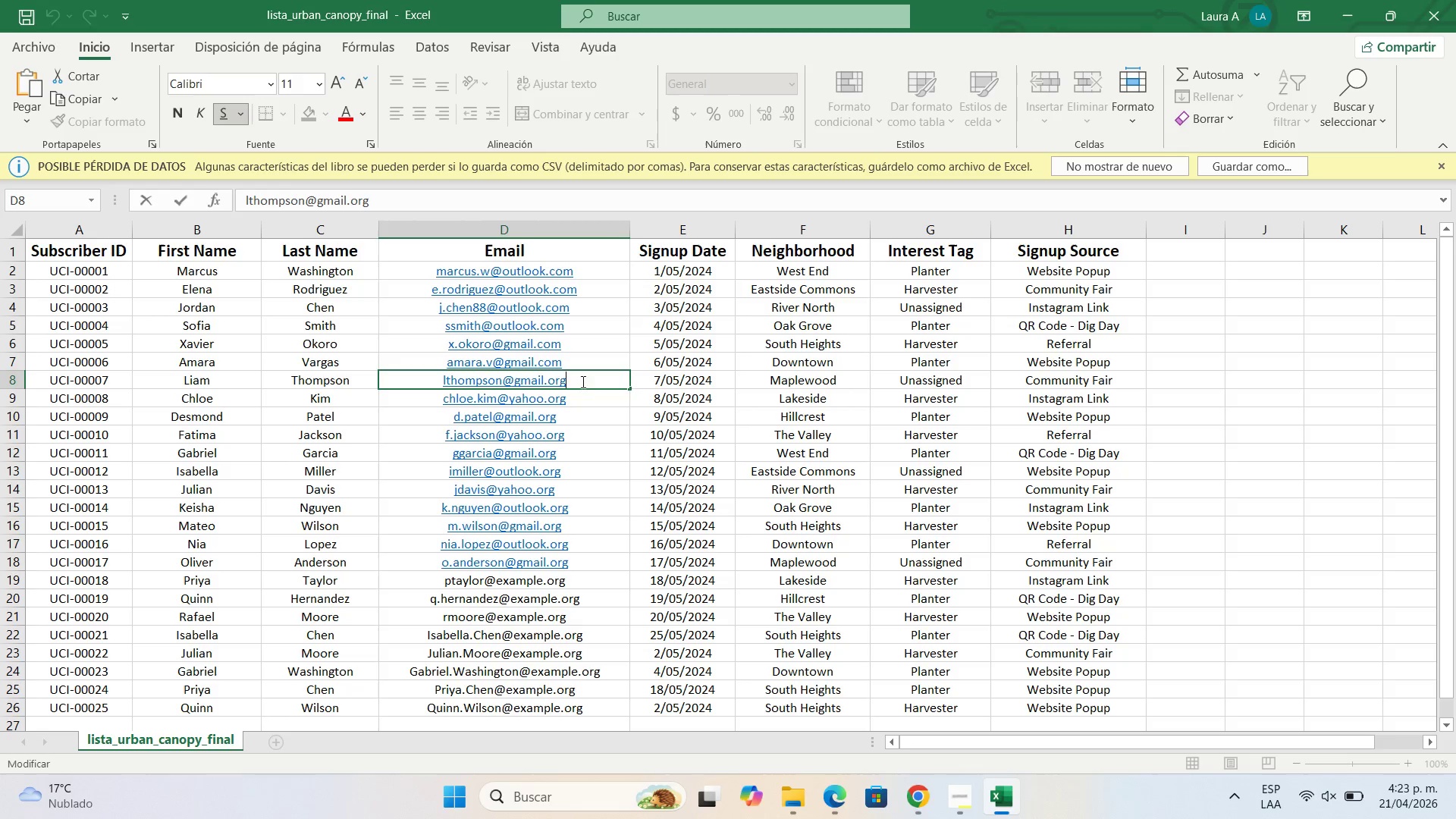 
left_click_drag(start_coordinate=[585, 380], to_coordinate=[549, 381])
 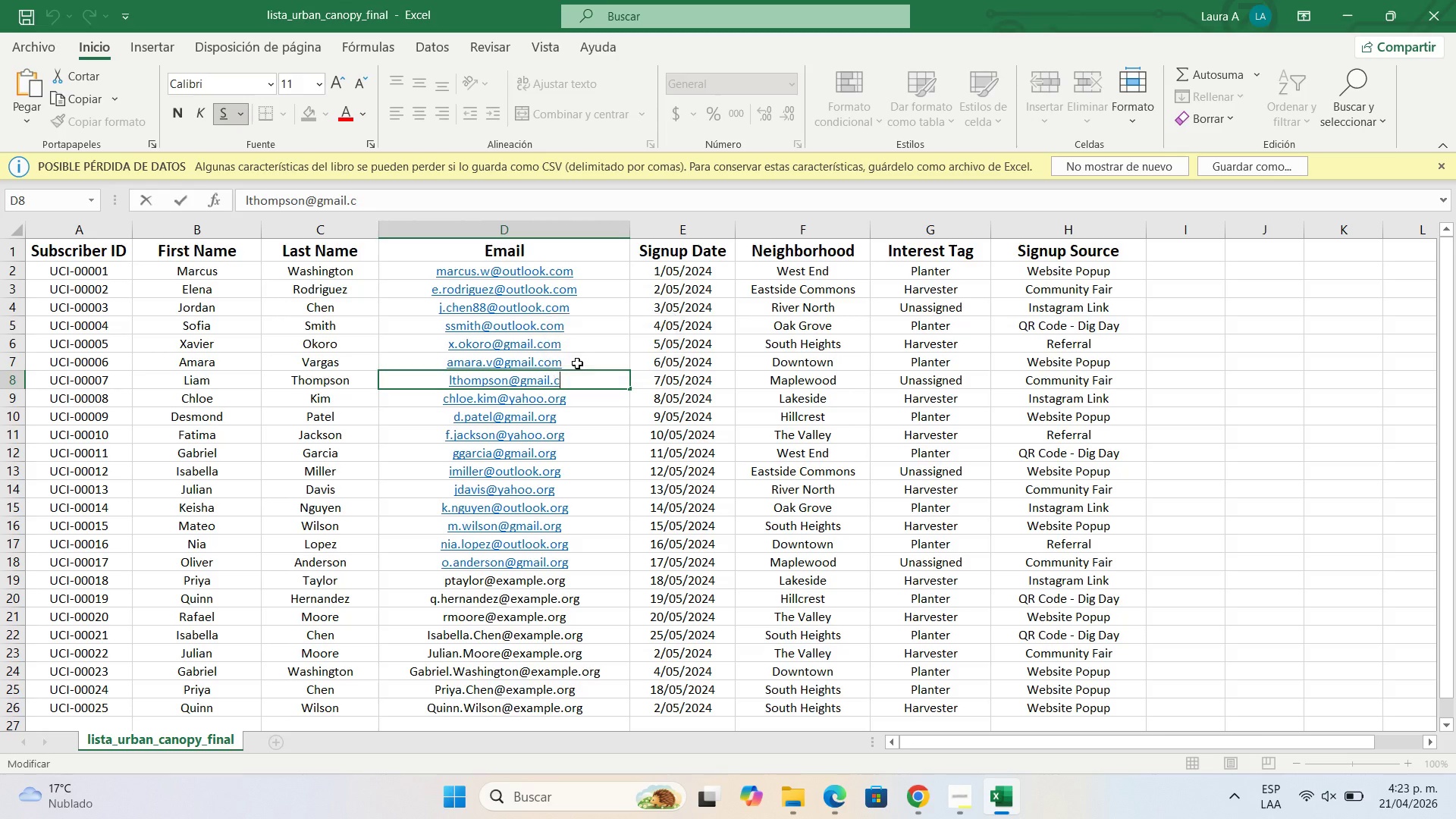 
type(com)
 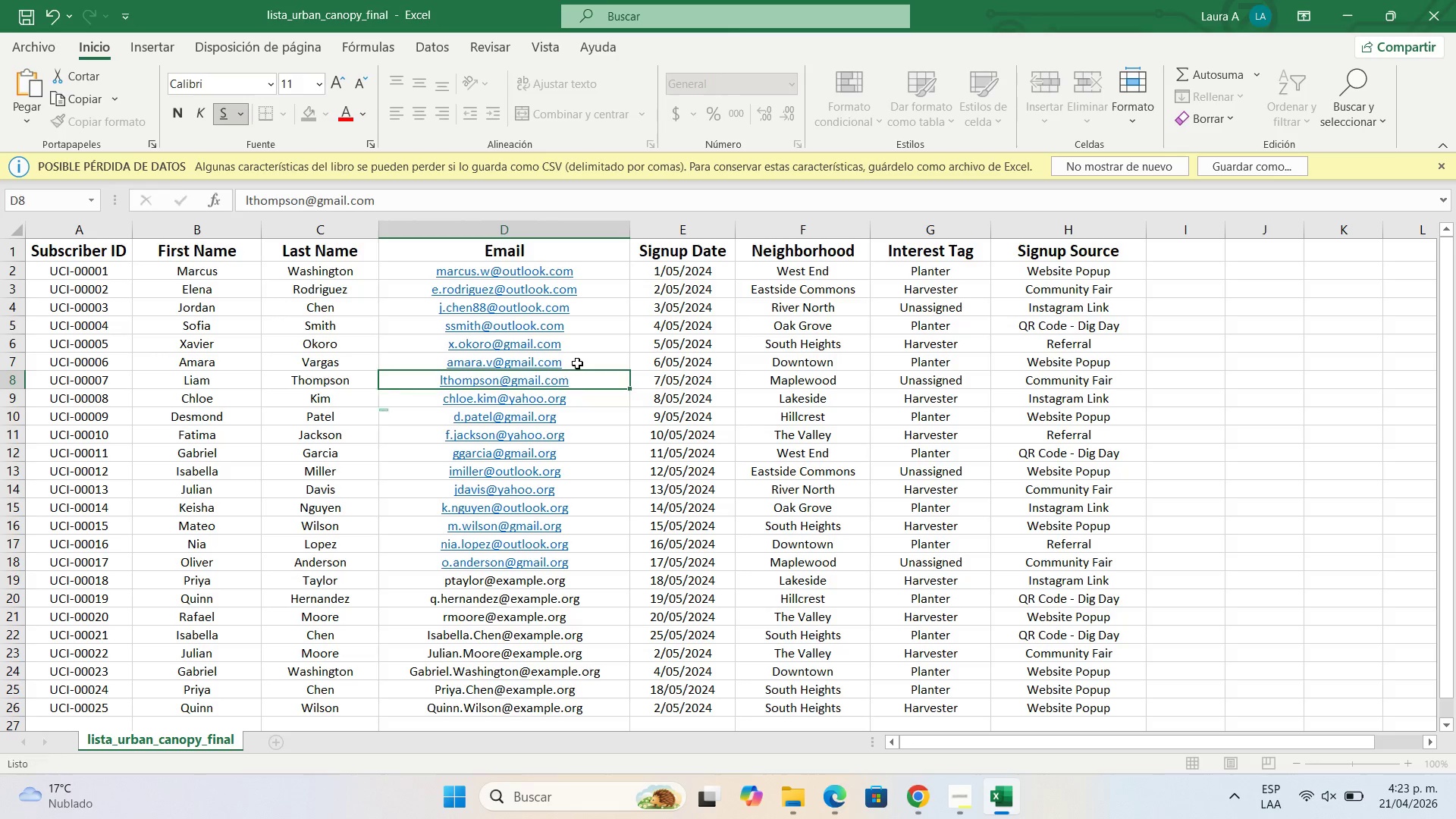 
key(Enter)
 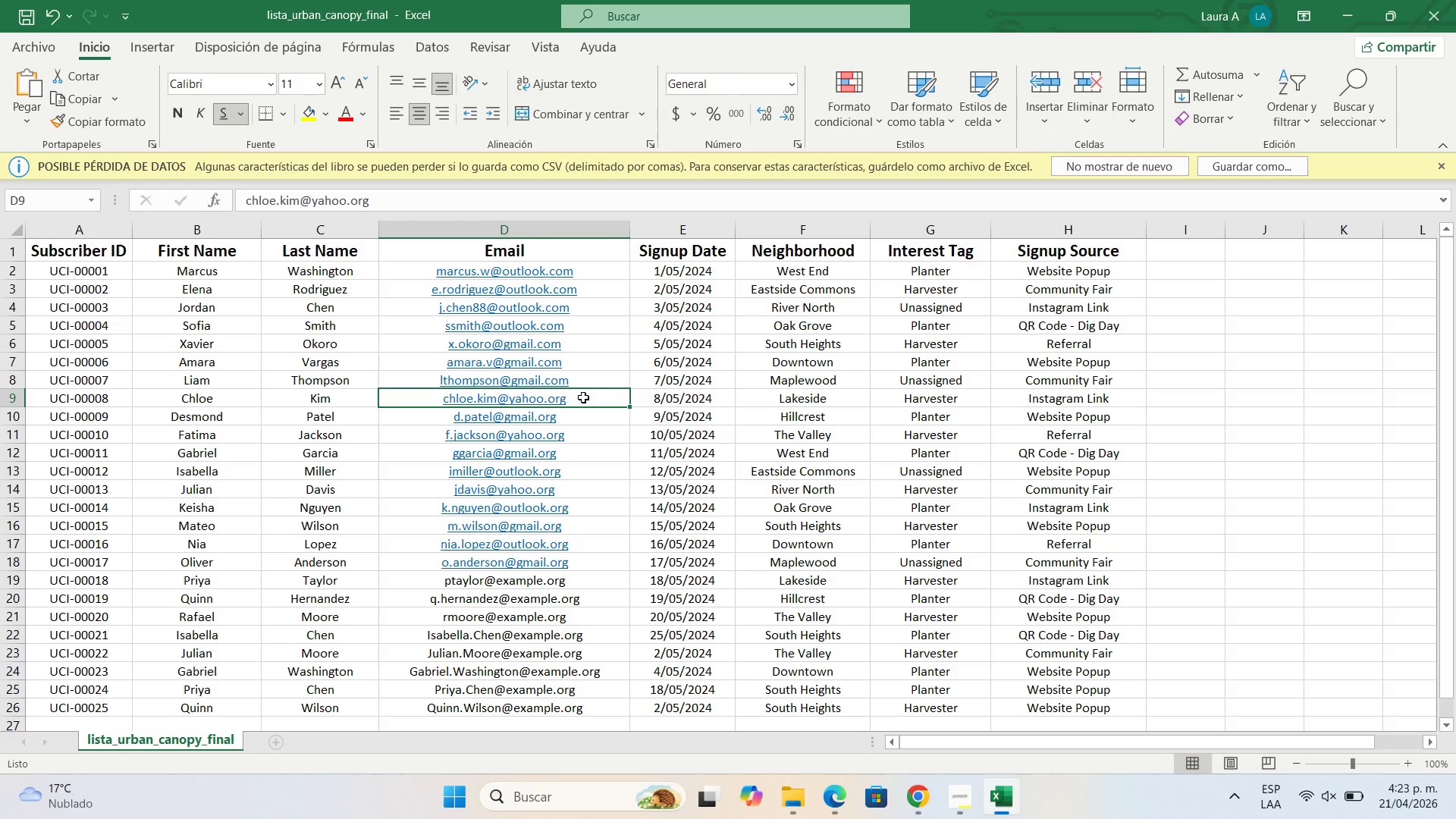 
double_click([583, 397])
 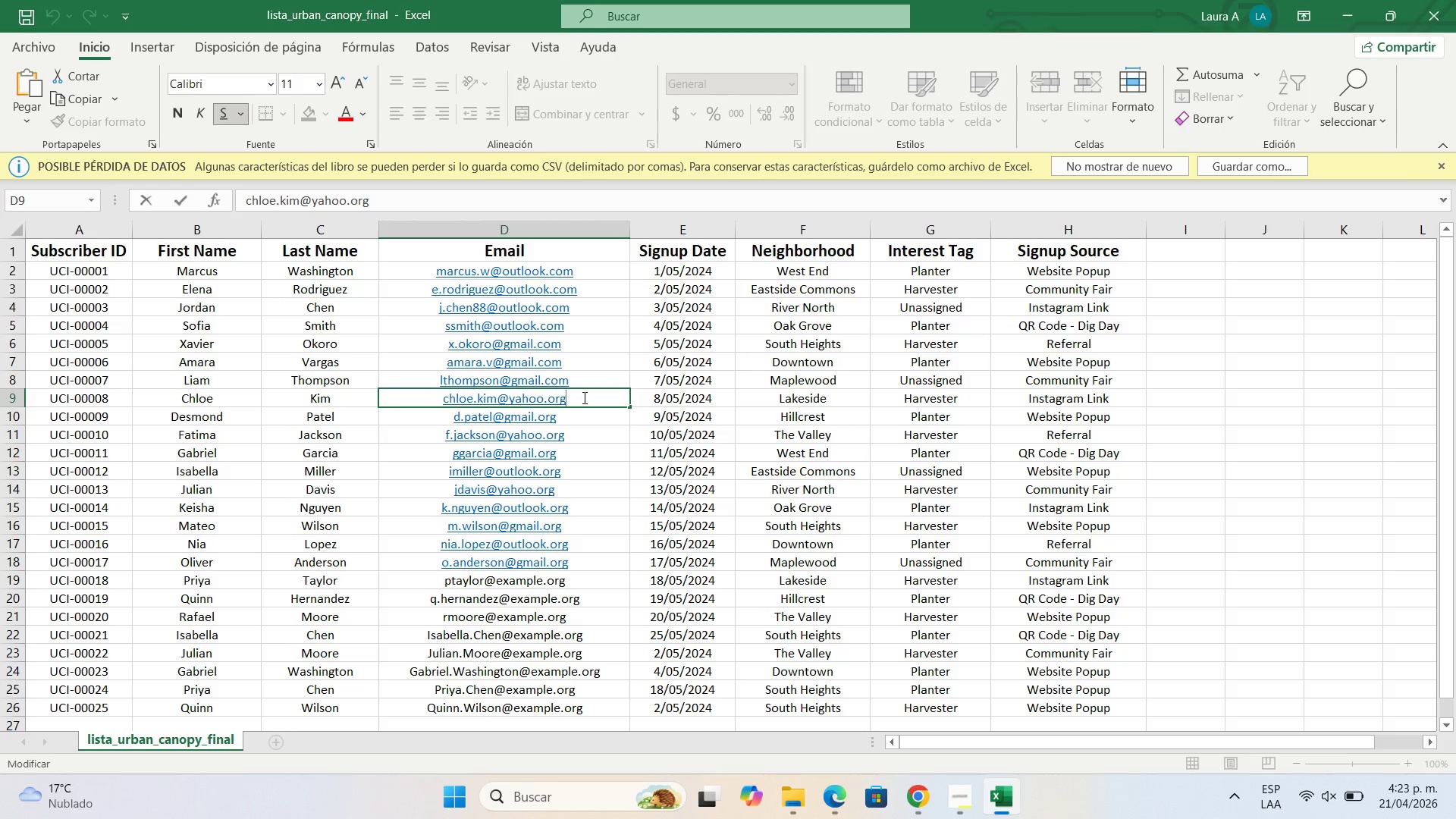 
key(Backspace)
key(Backspace)
key(Backspace)
type(com)
 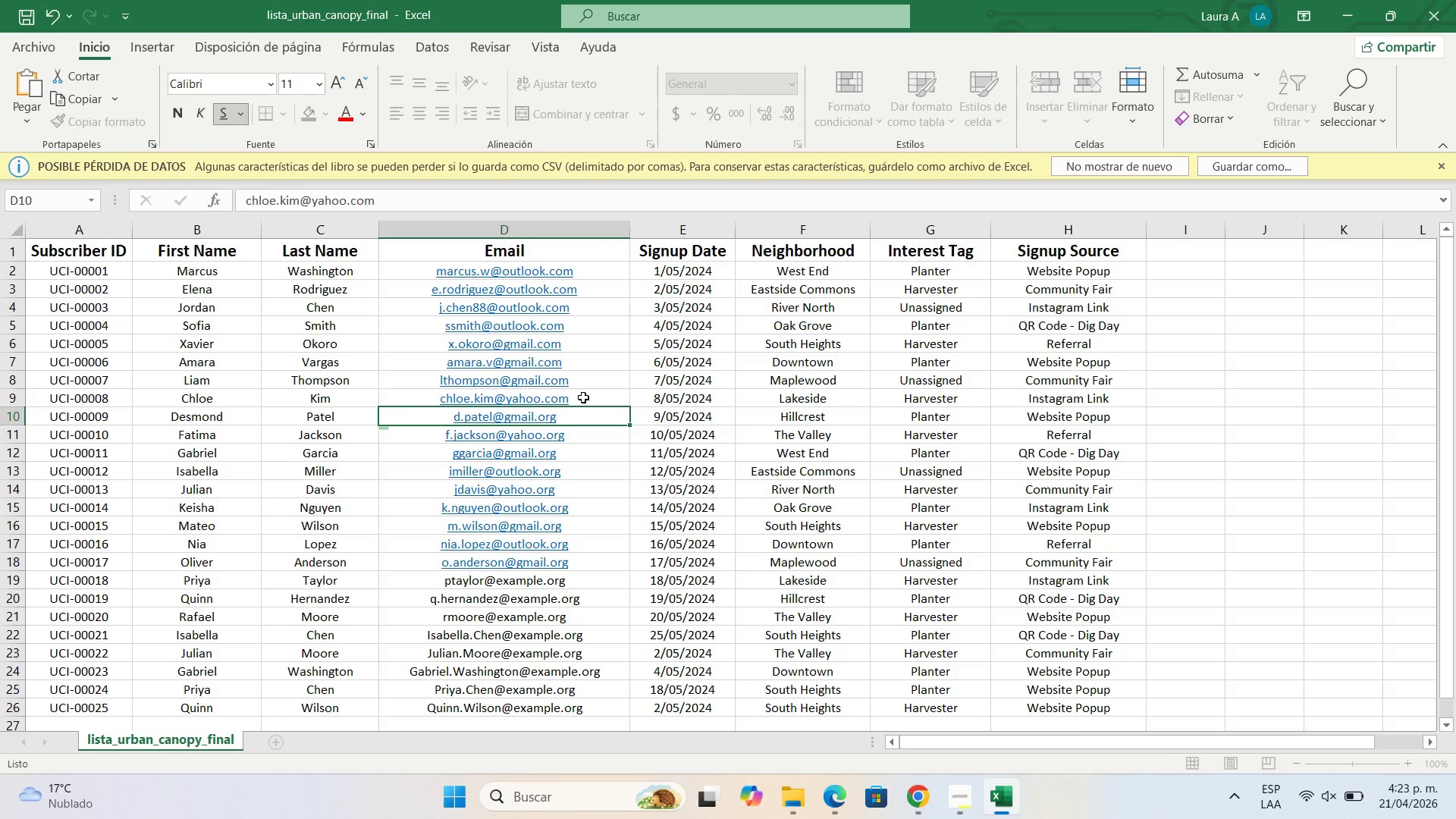 
key(Enter)
 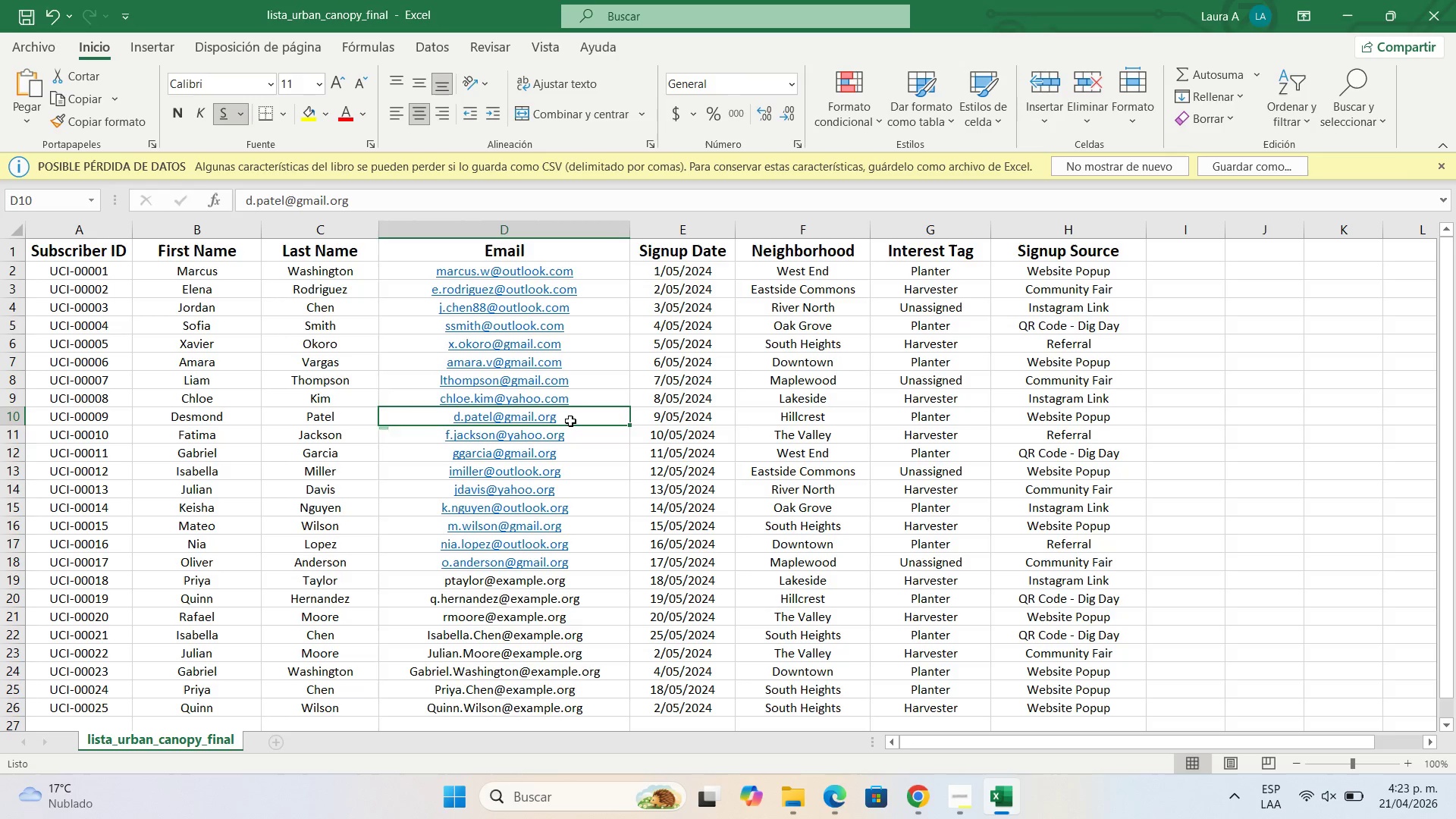 
double_click([570, 421])
 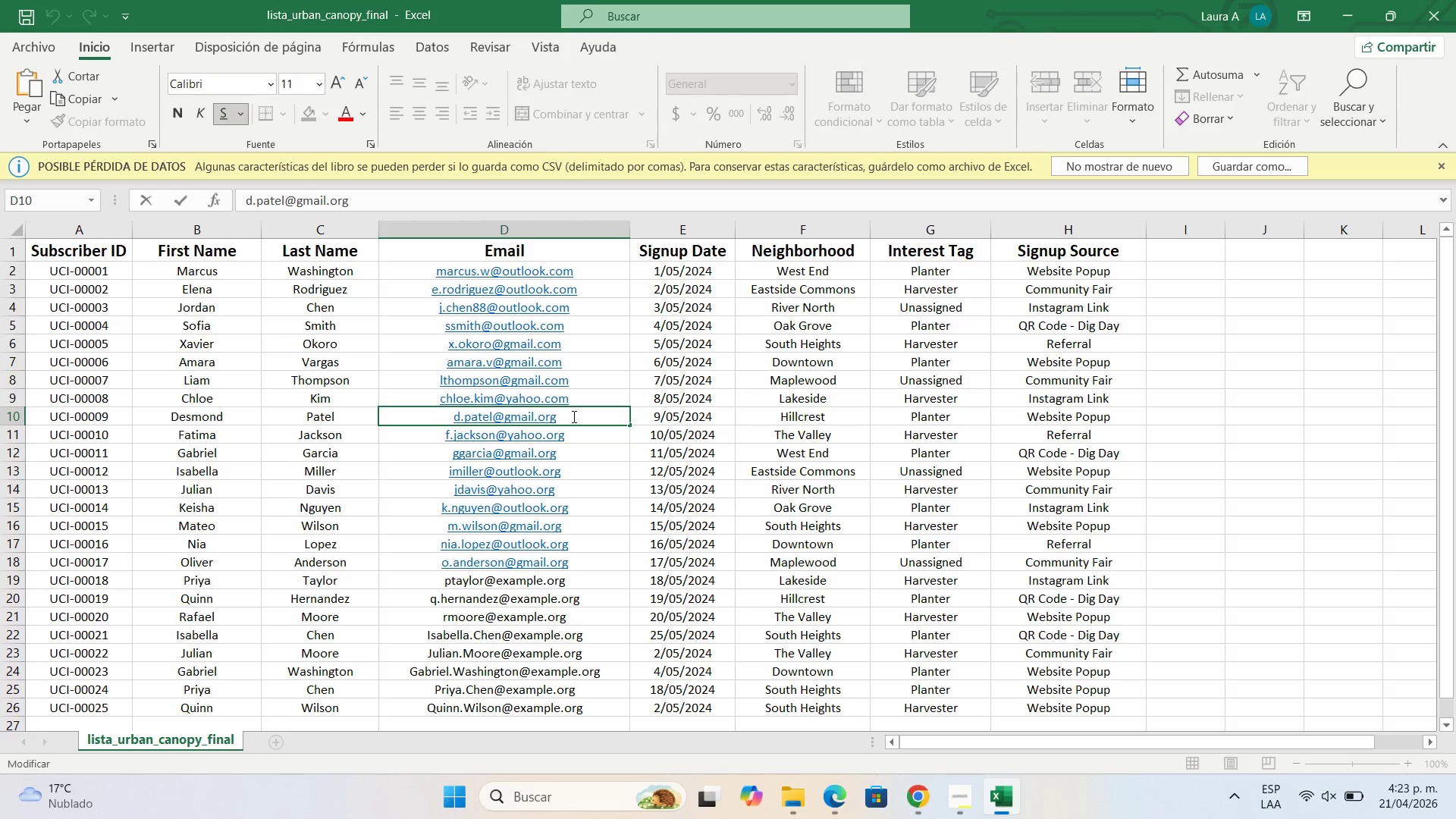 
key(Backspace)
key(Backspace)
key(Backspace)
type(es)
 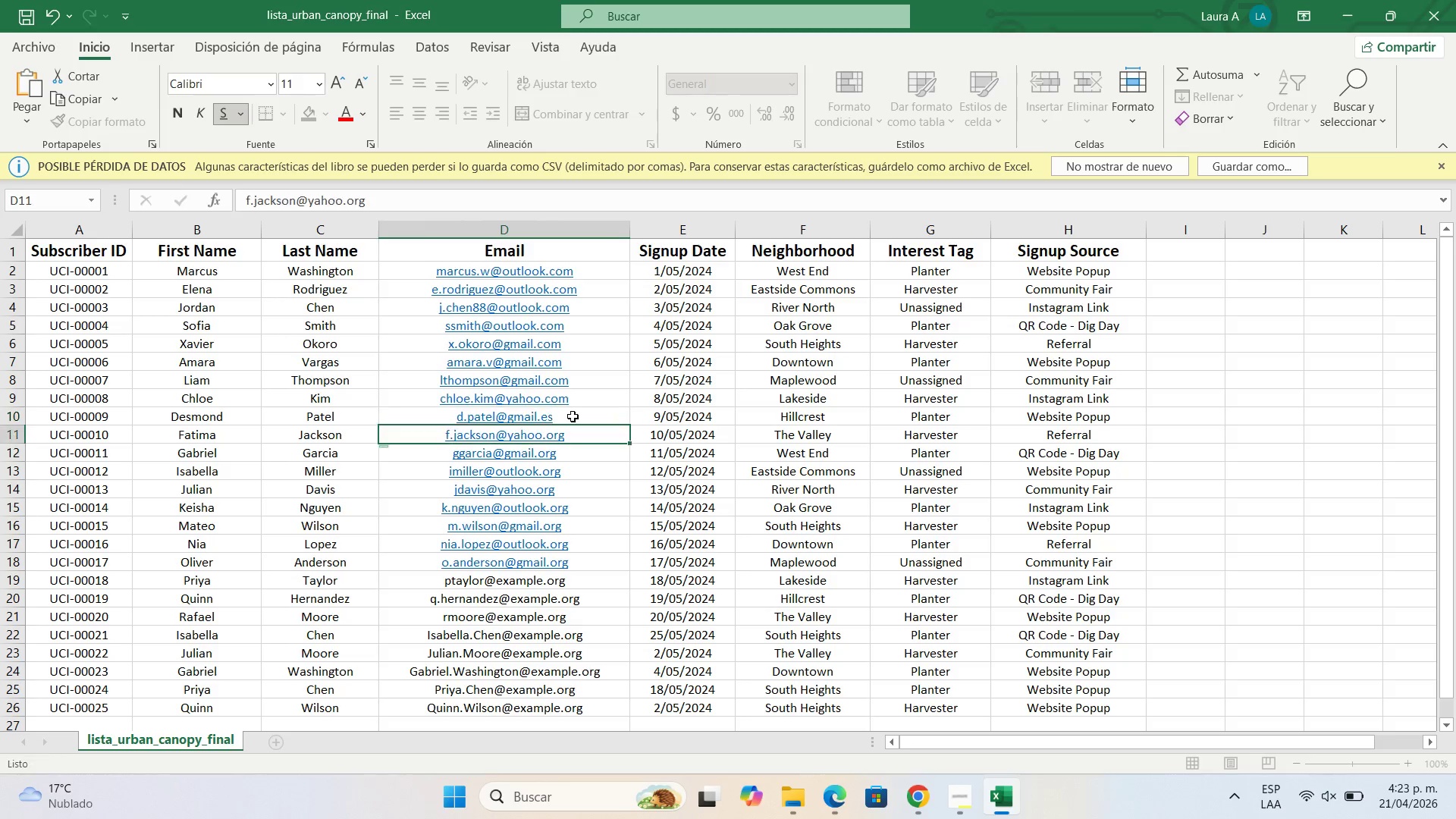 
key(Enter)
 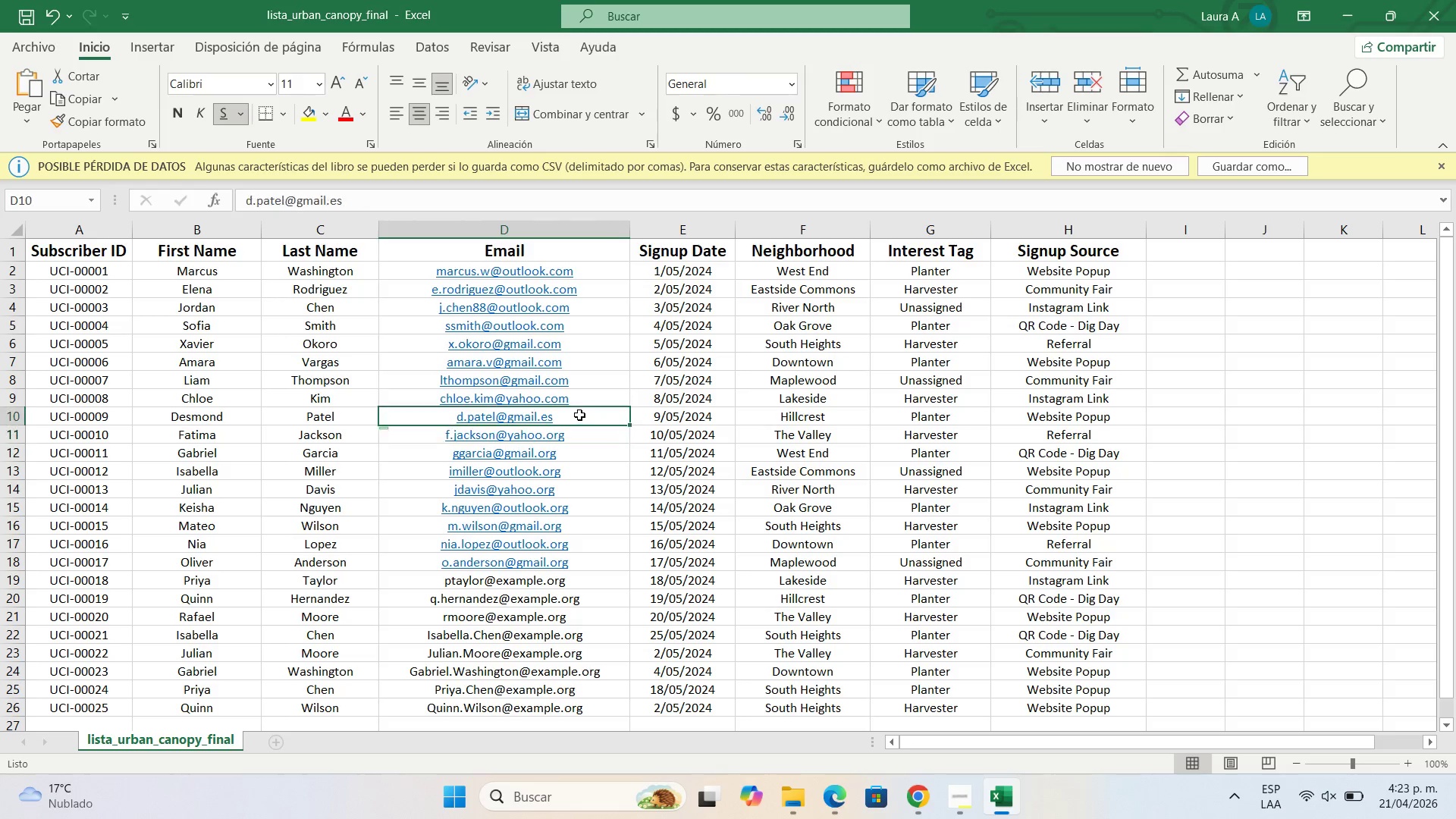 
double_click([579, 415])
 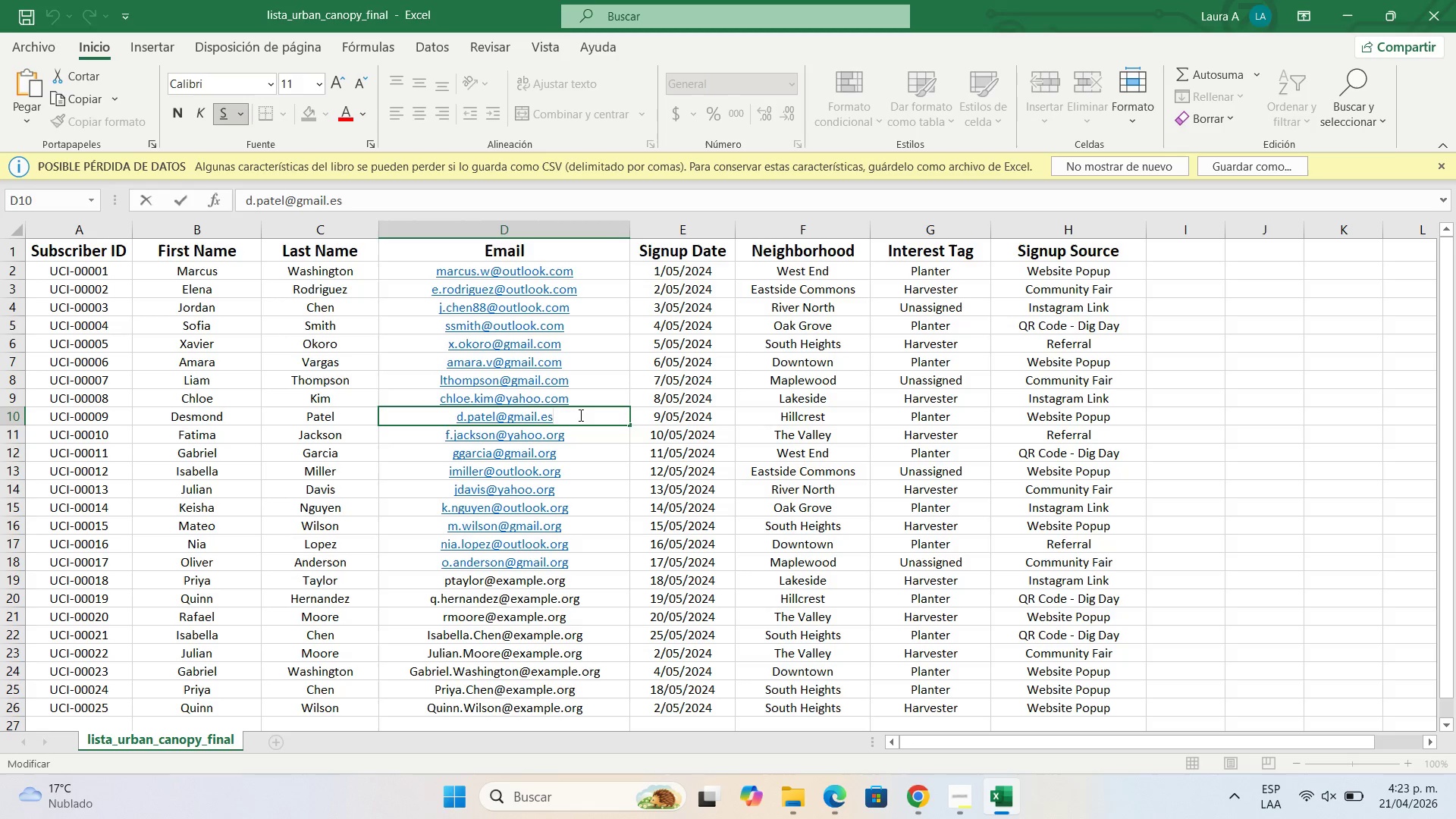 
key(Backspace)
key(Backspace)
type(com)
 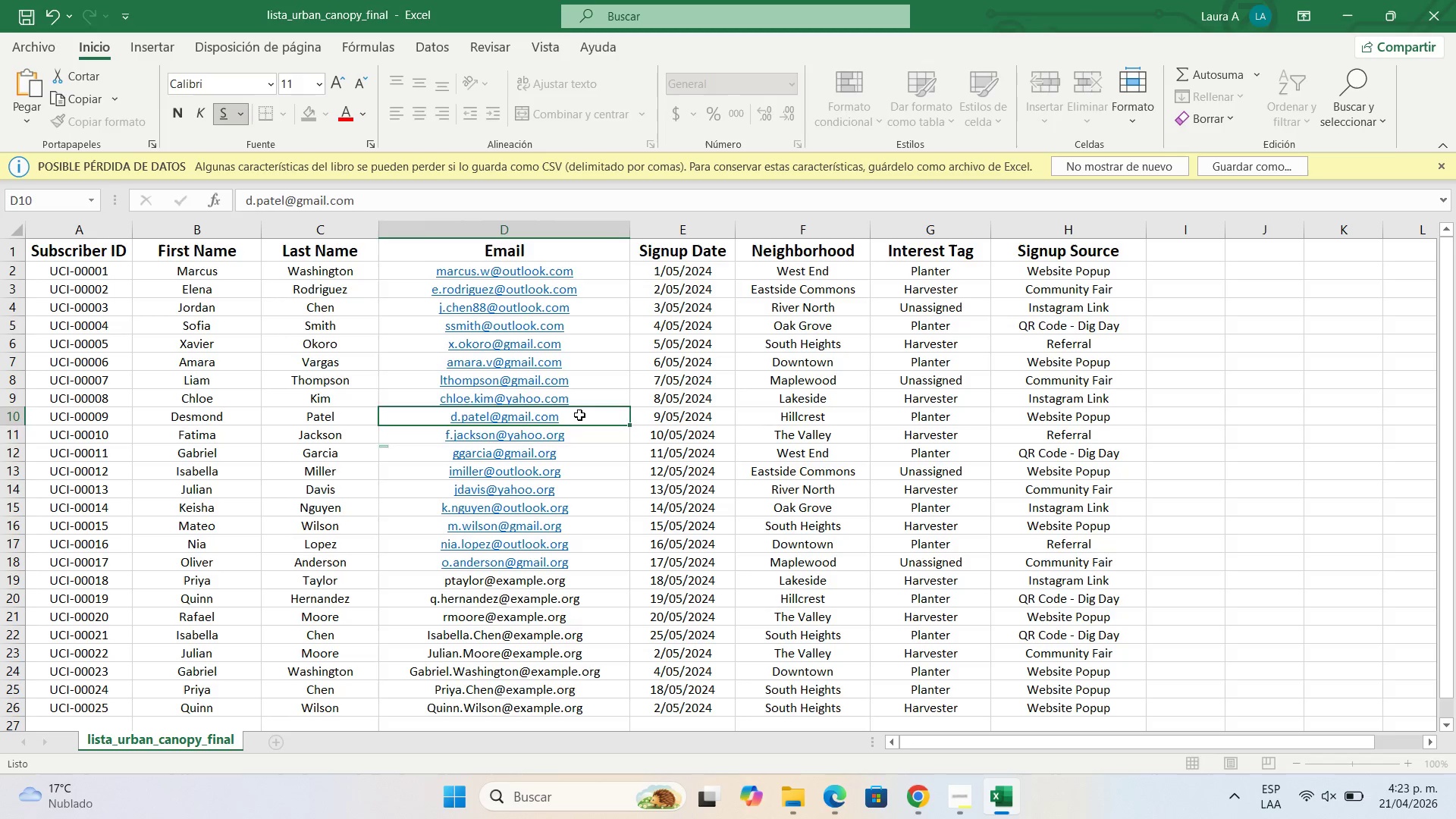 
key(Enter)
 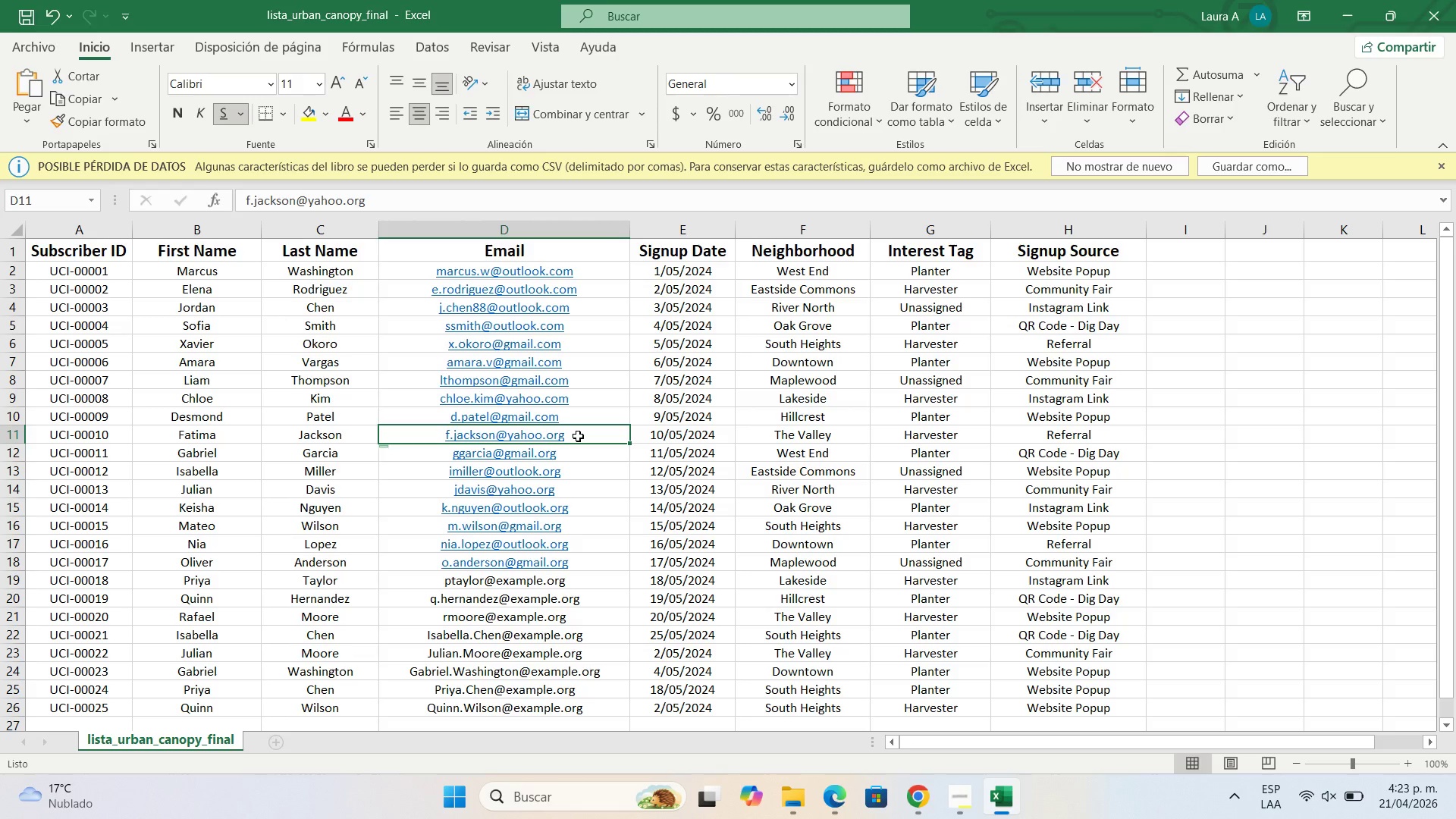 
double_click([578, 436])
 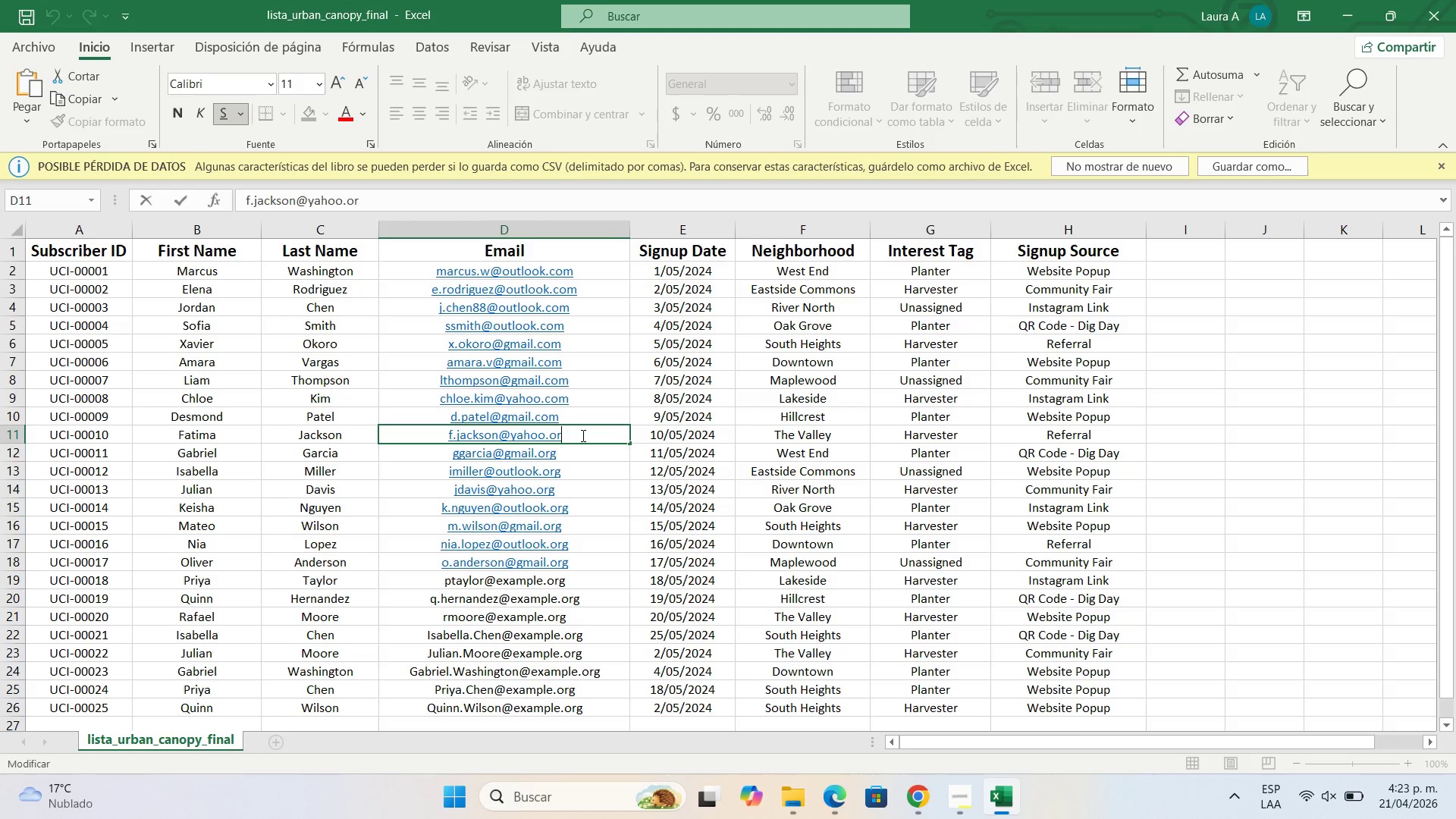 
key(Backspace)
key(Backspace)
key(Backspace)
type(com)
 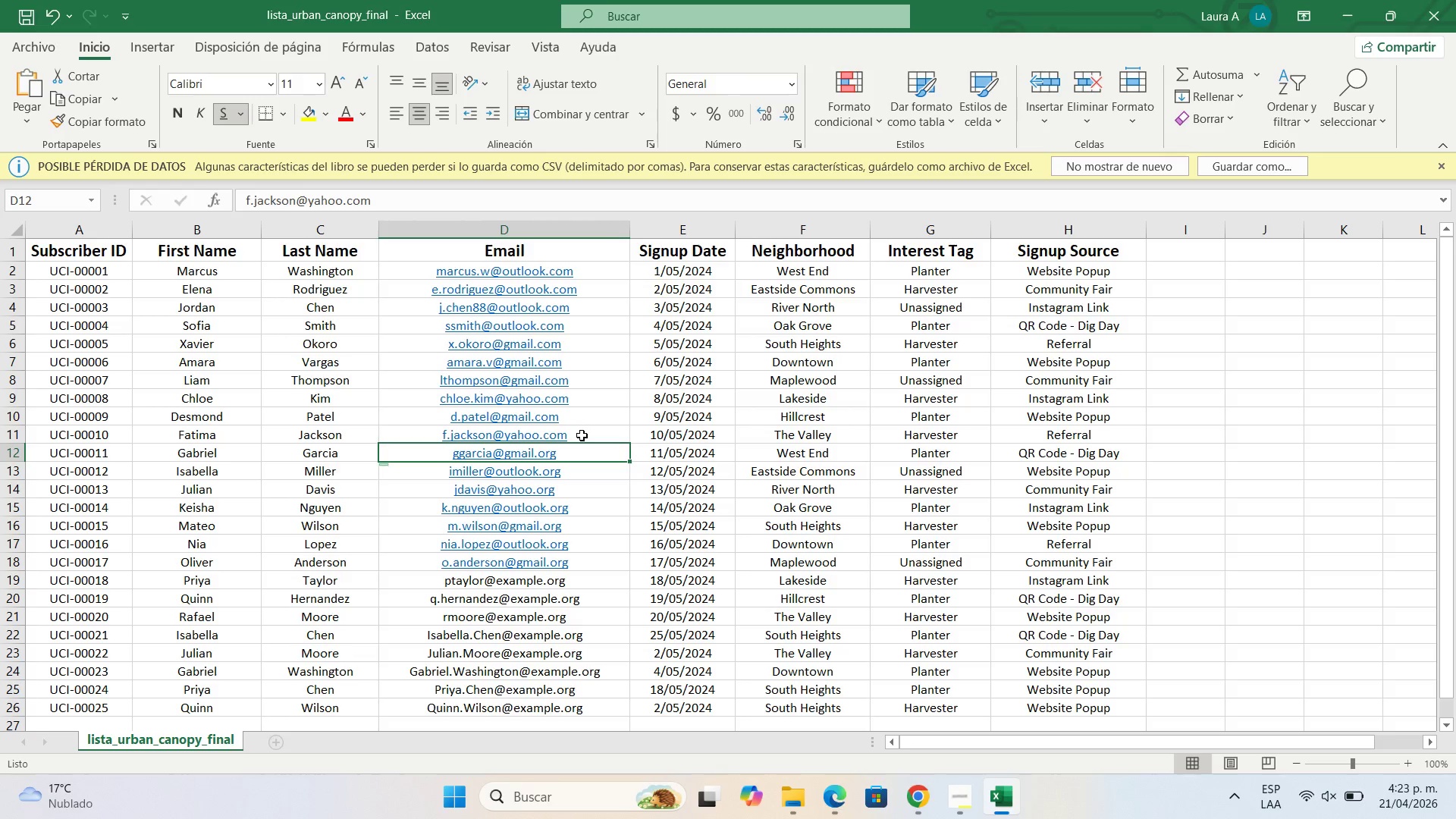 
key(Enter)
 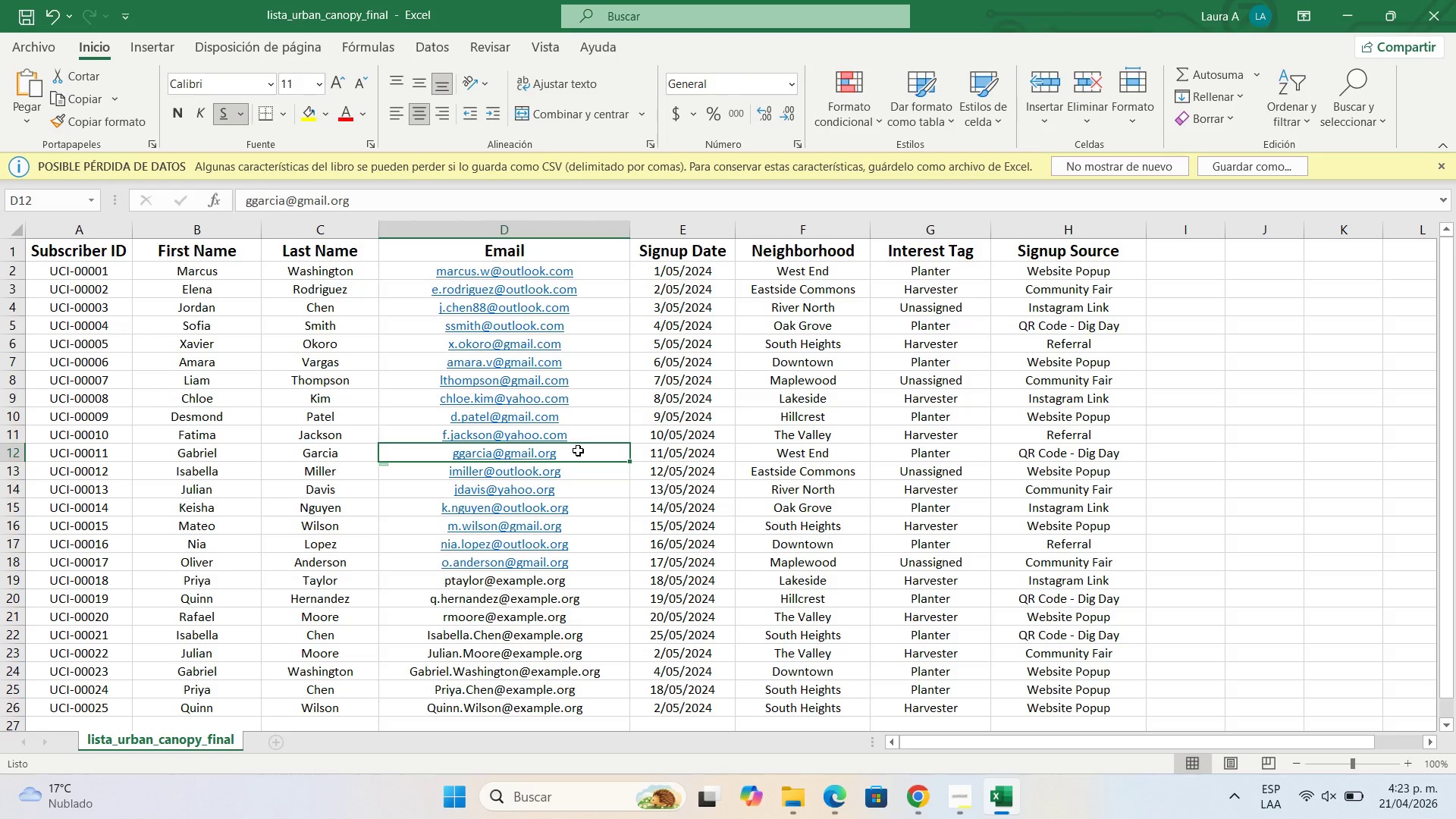 
double_click([578, 450])
 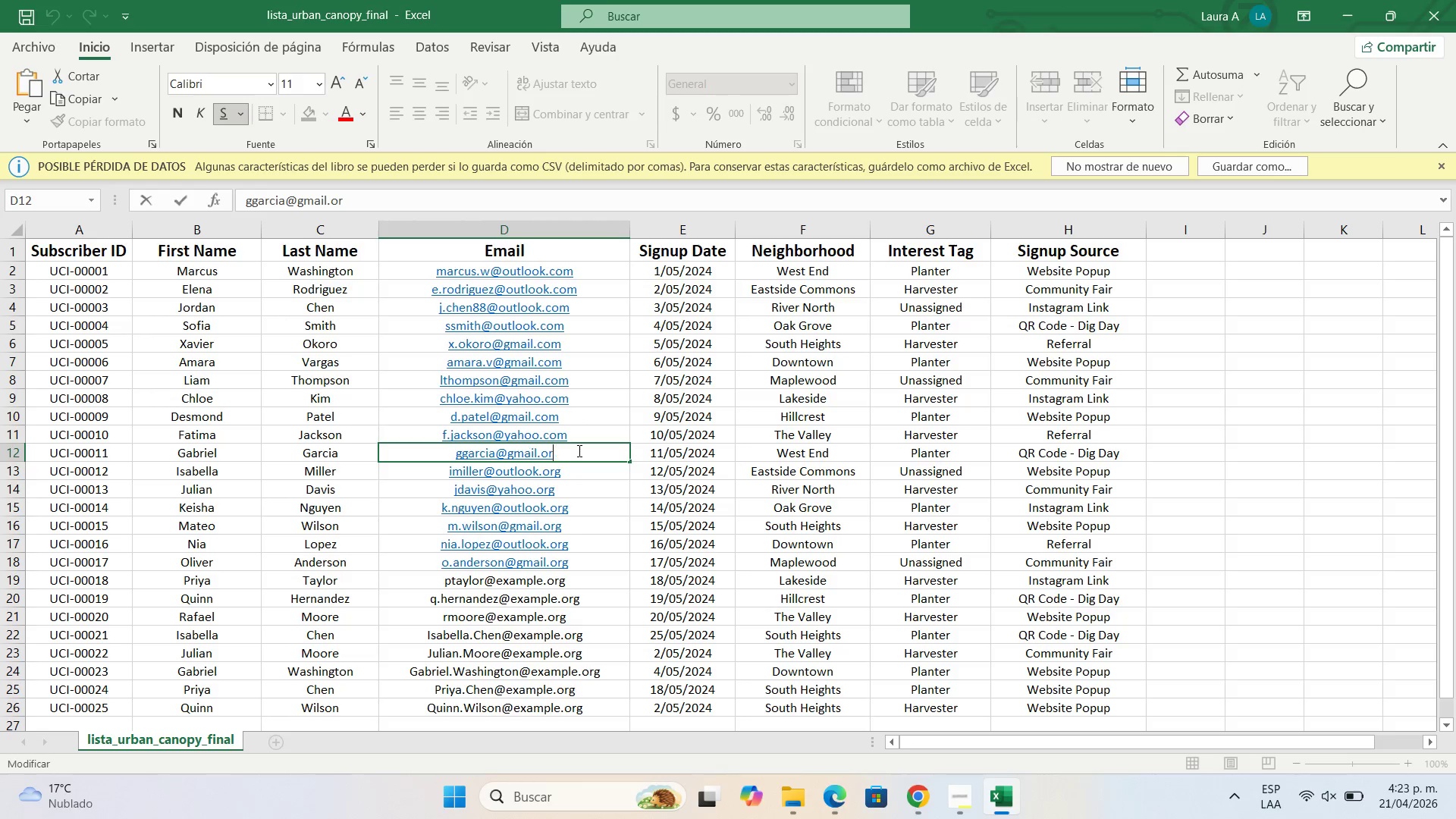 
key(Backspace)
key(Backspace)
key(Backspace)
type(com)
 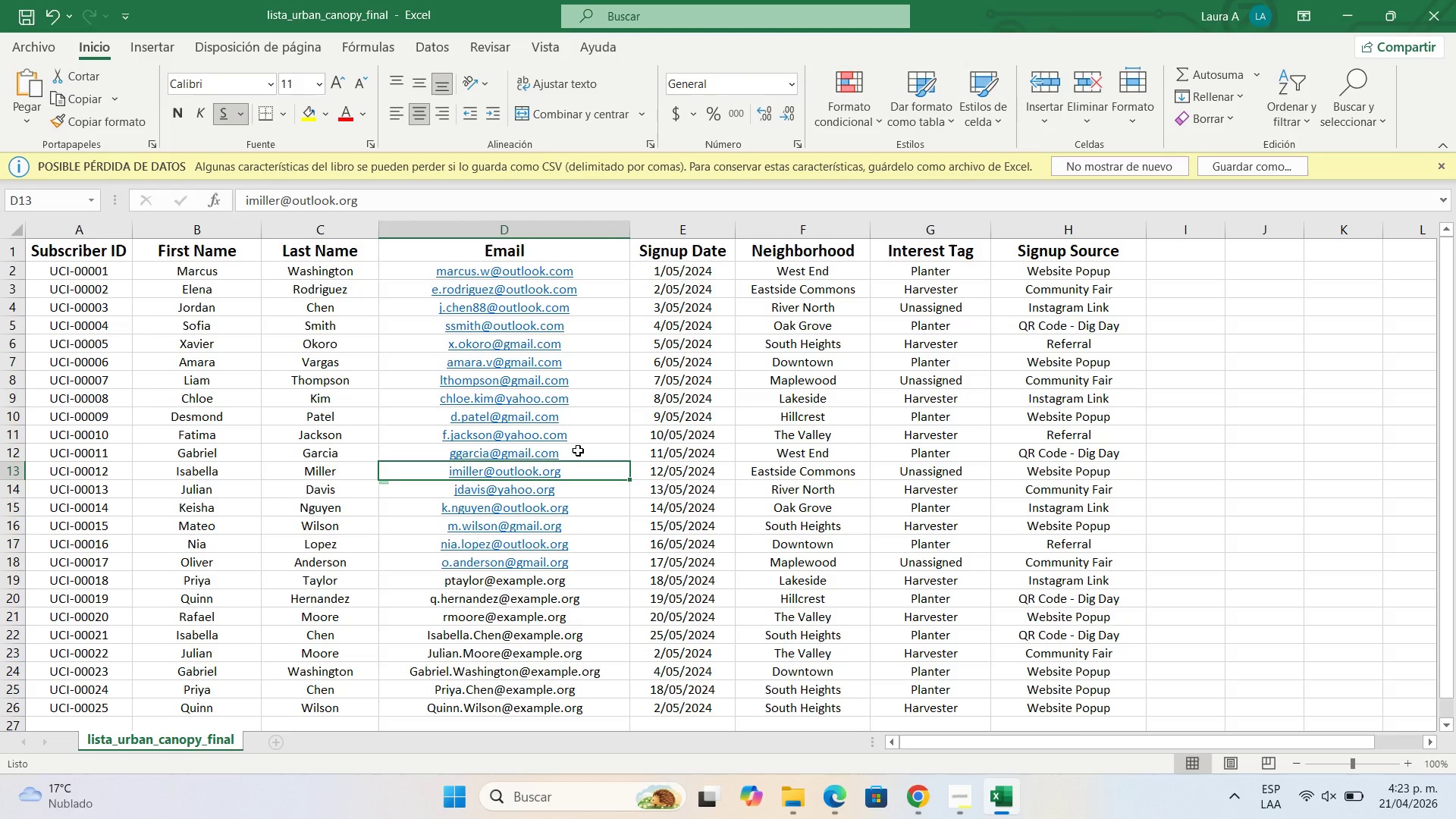 
key(Enter)
 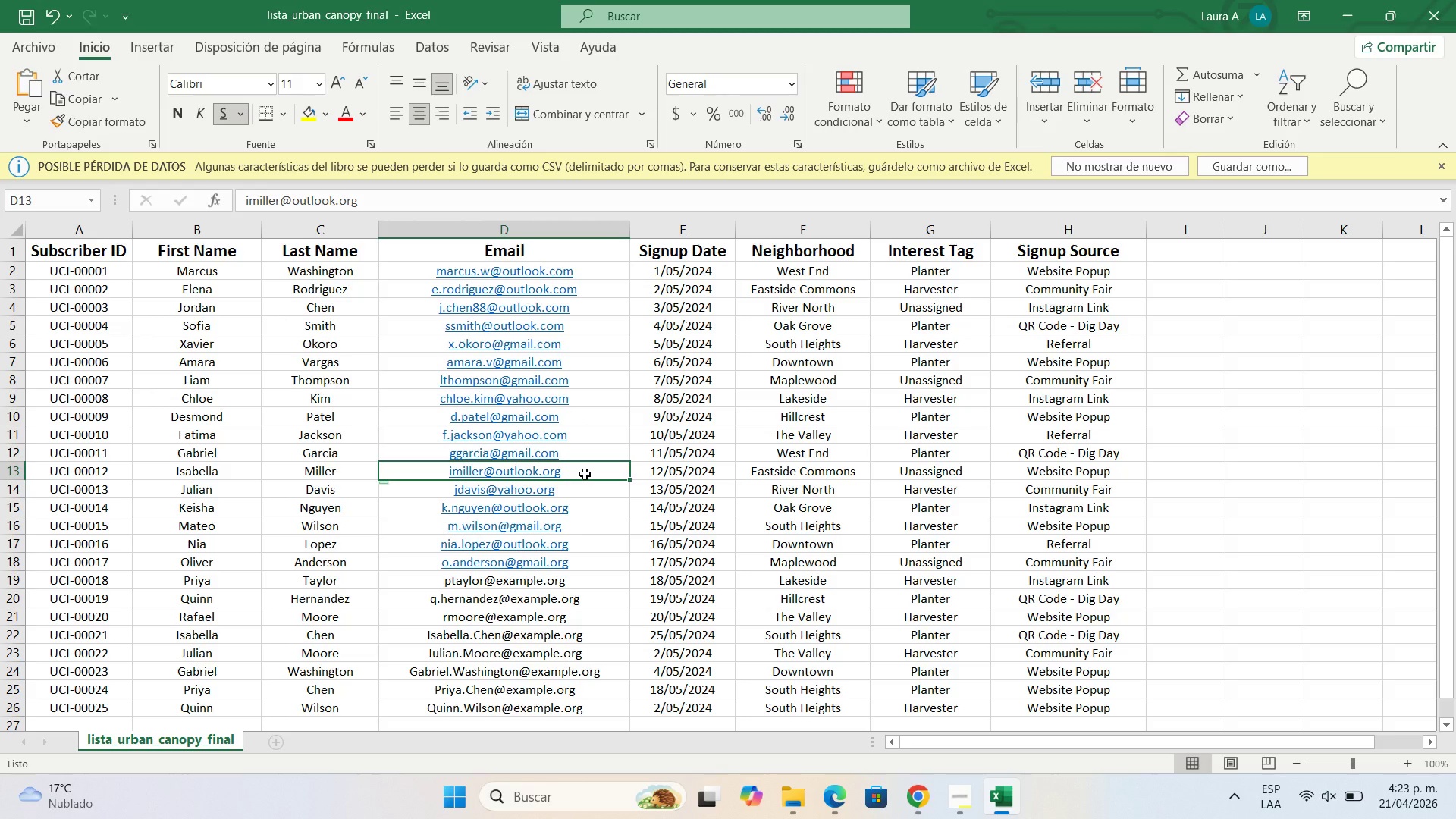 
double_click([585, 474])
 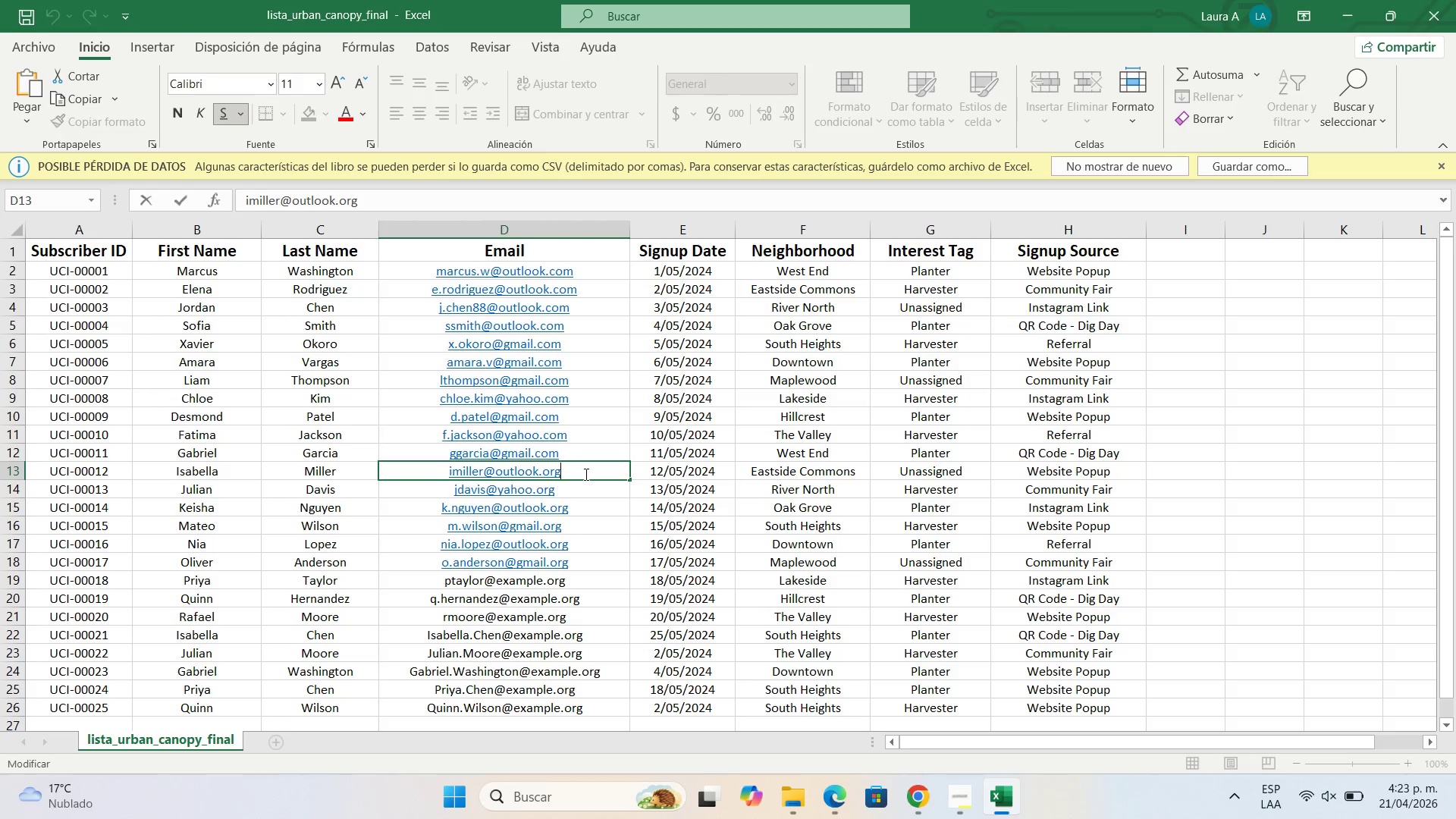 
key(Backspace)
key(Backspace)
key(Backspace)
type(com)
 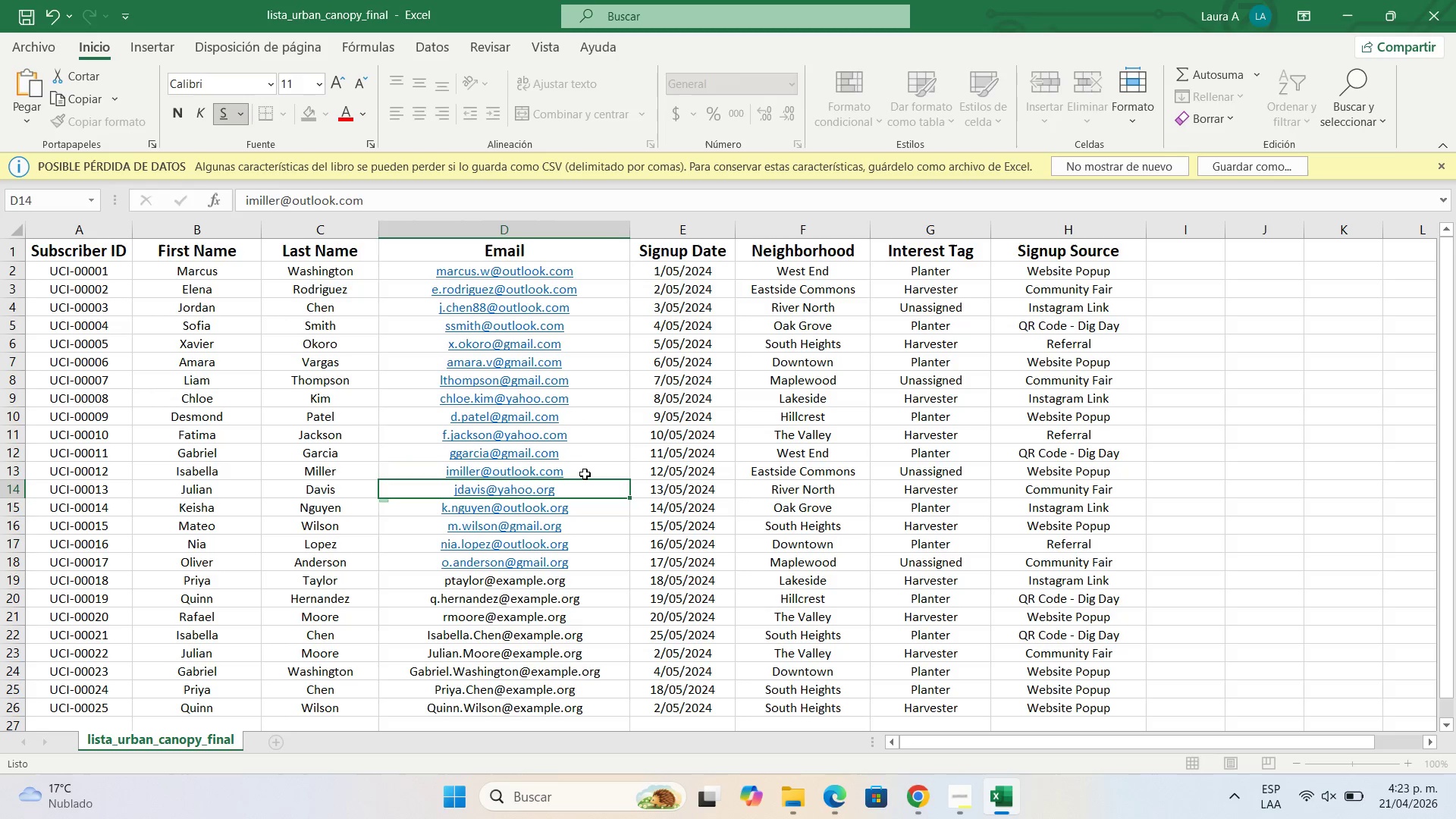 
key(Enter)
 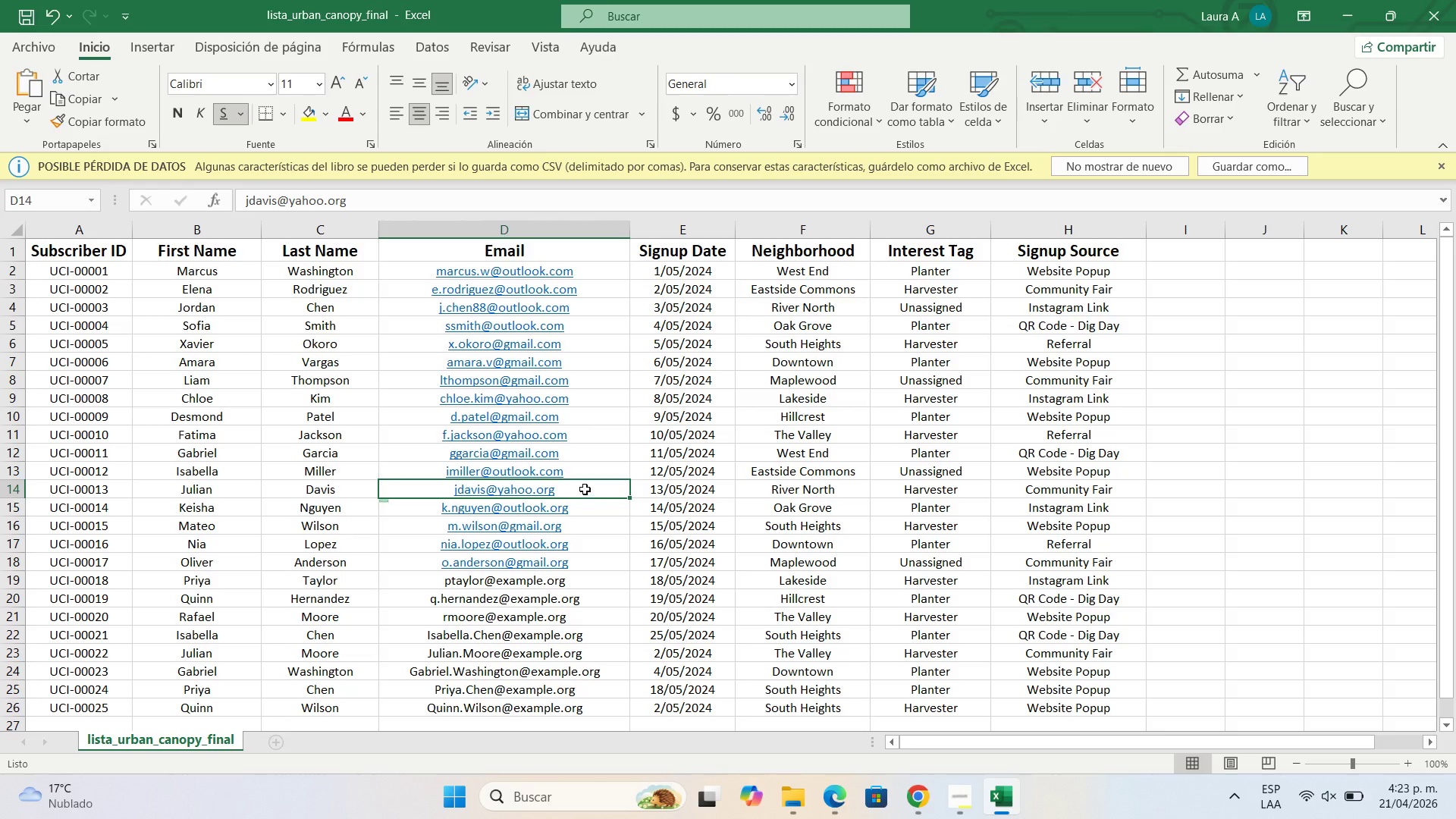 
double_click([585, 489])
 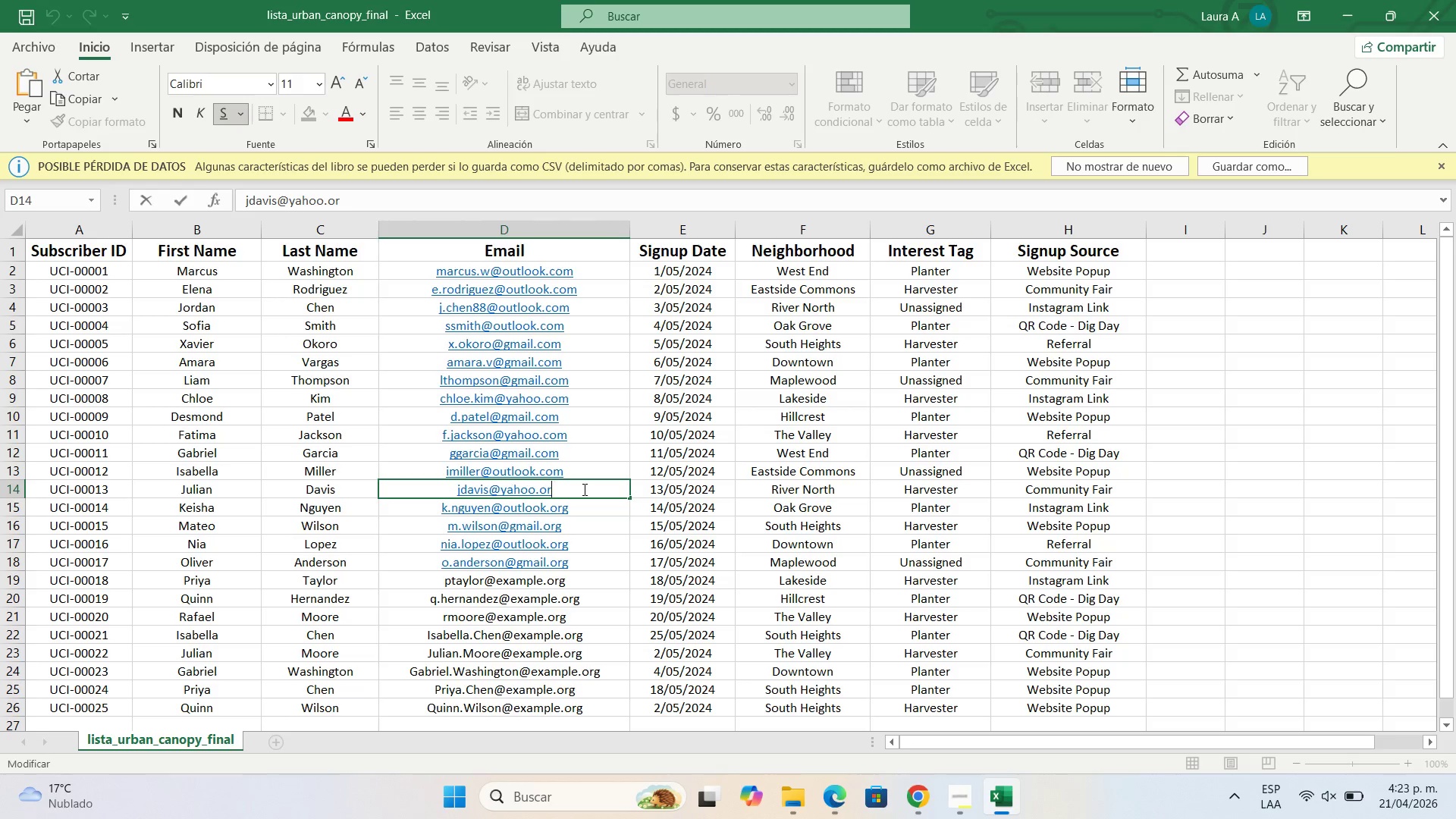 
key(Backspace)
key(Backspace)
key(Backspace)
type(com)
 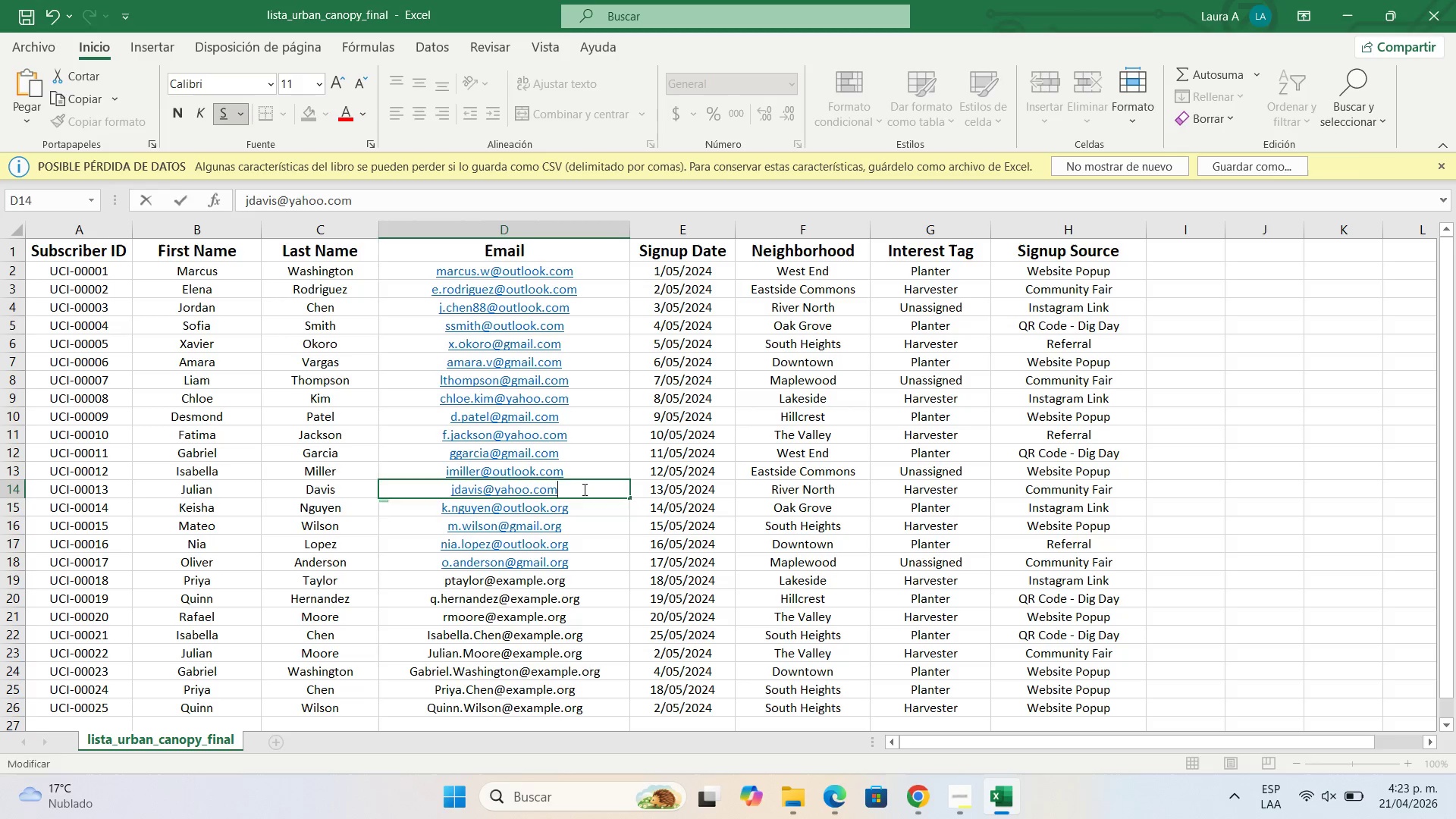 
key(Enter)
 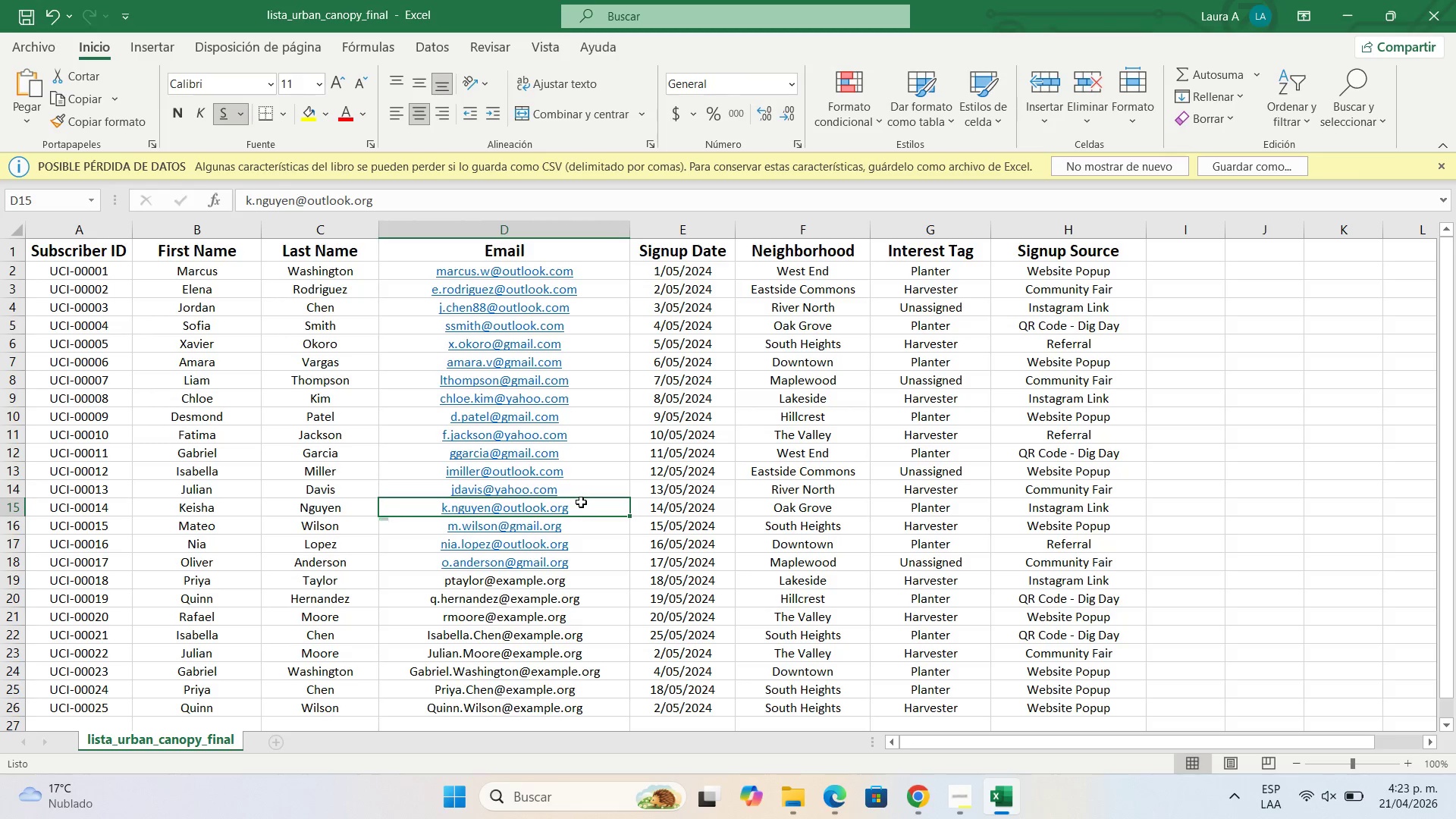 
double_click([581, 502])
 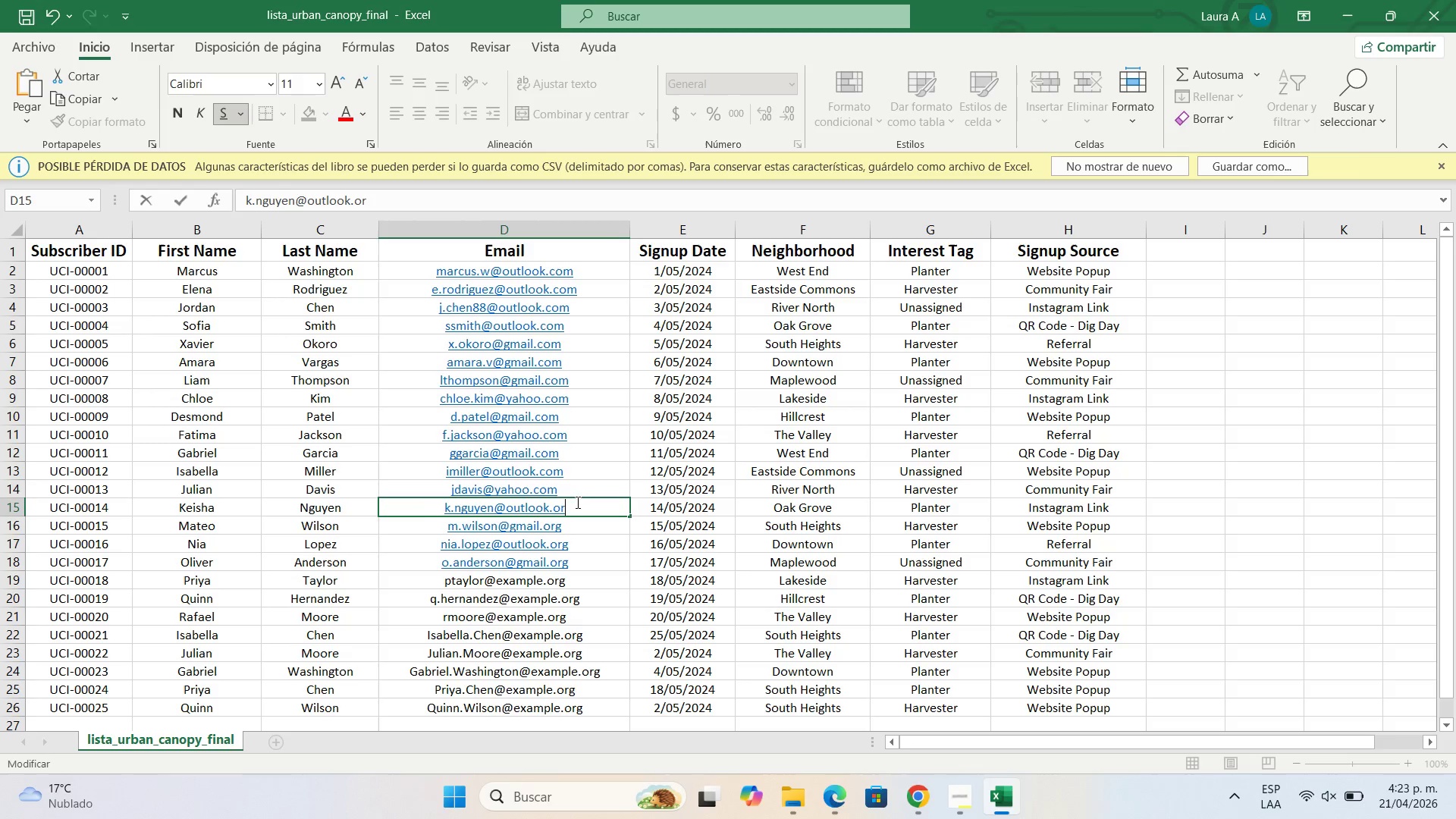 
key(Backspace)
key(Backspace)
key(Backspace)
type(com)
 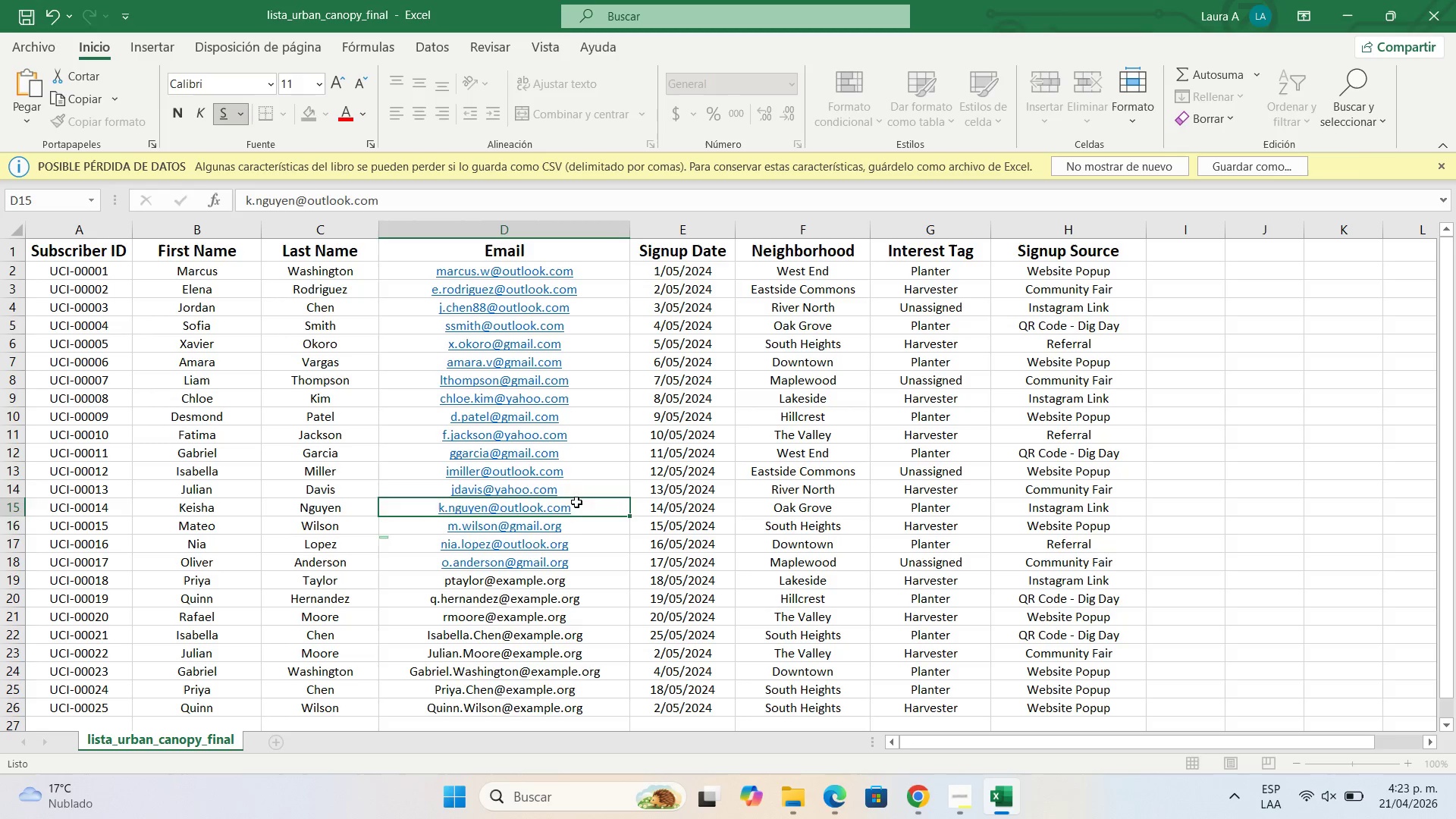 
key(Enter)
 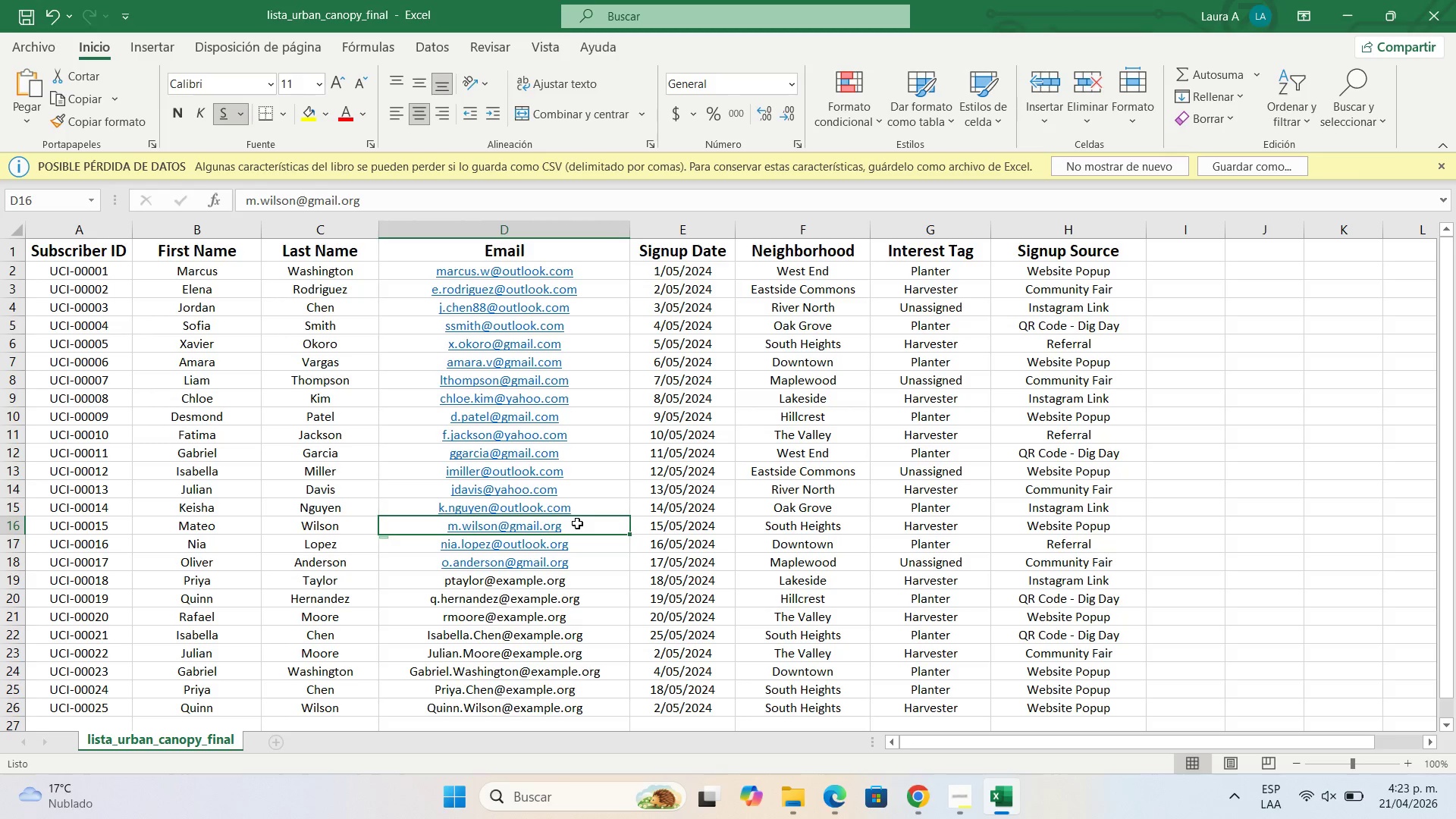 
double_click([577, 523])
 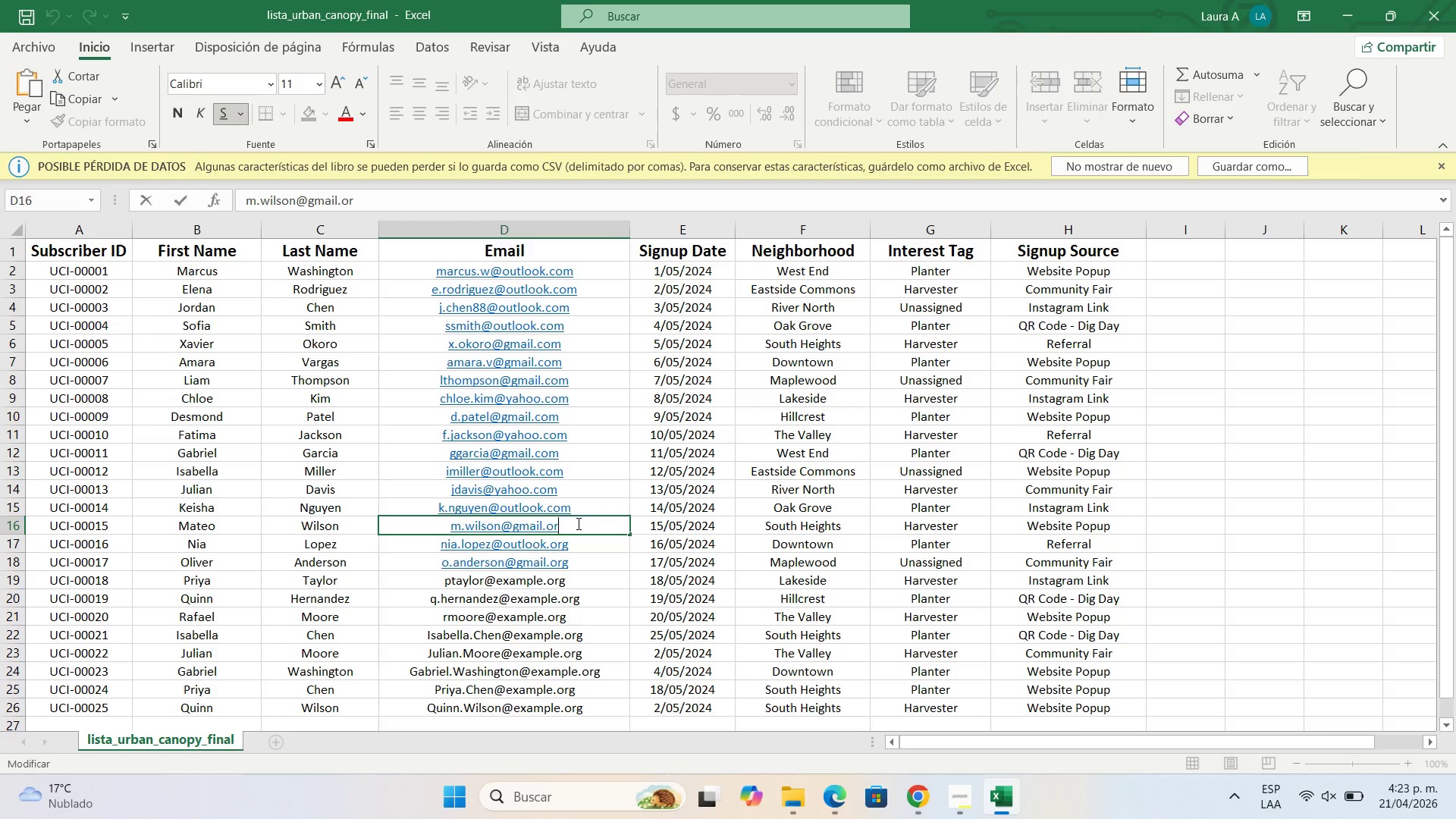 
key(Backspace)
key(Backspace)
key(Backspace)
type(com)
 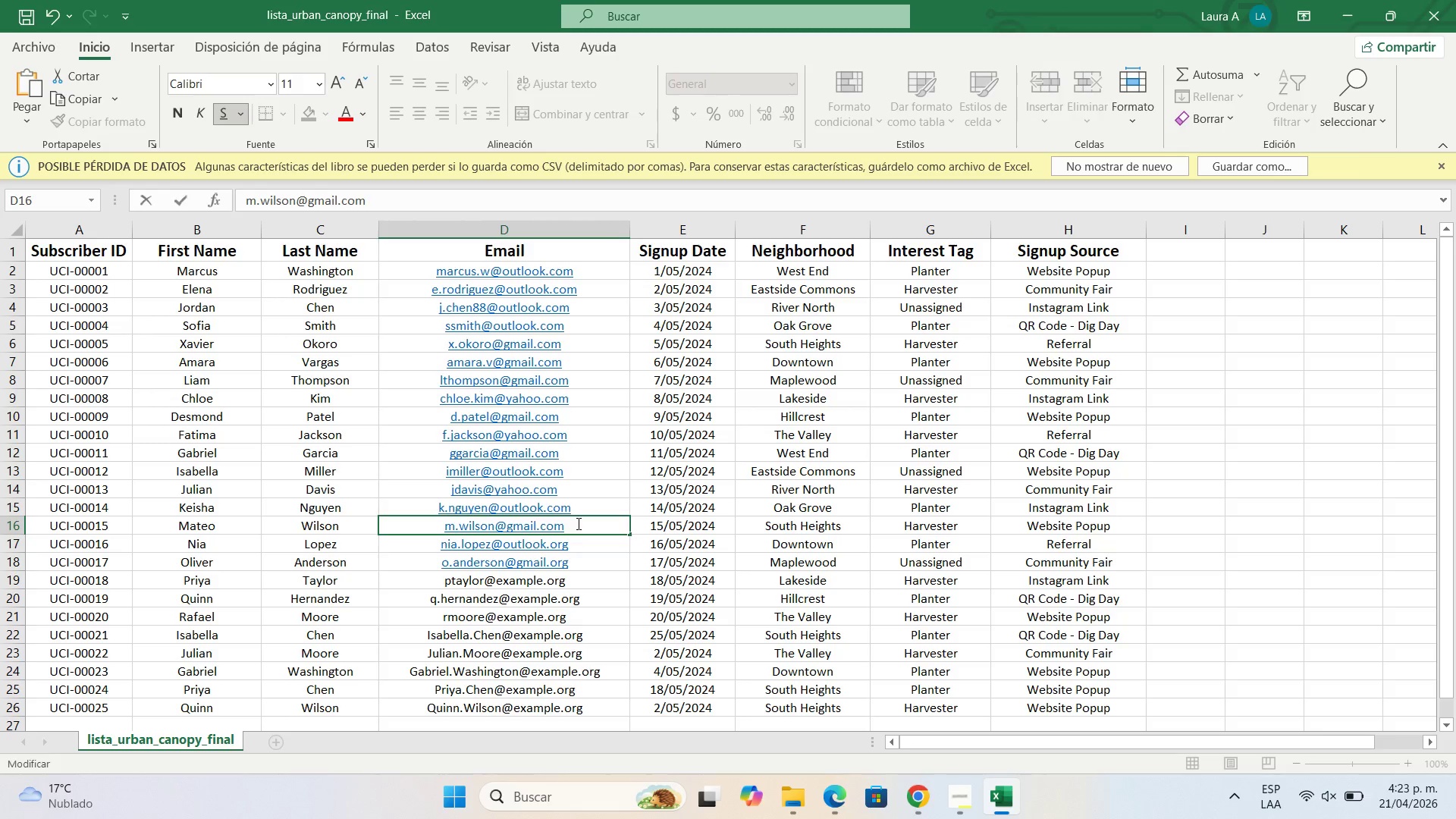 
key(Enter)
 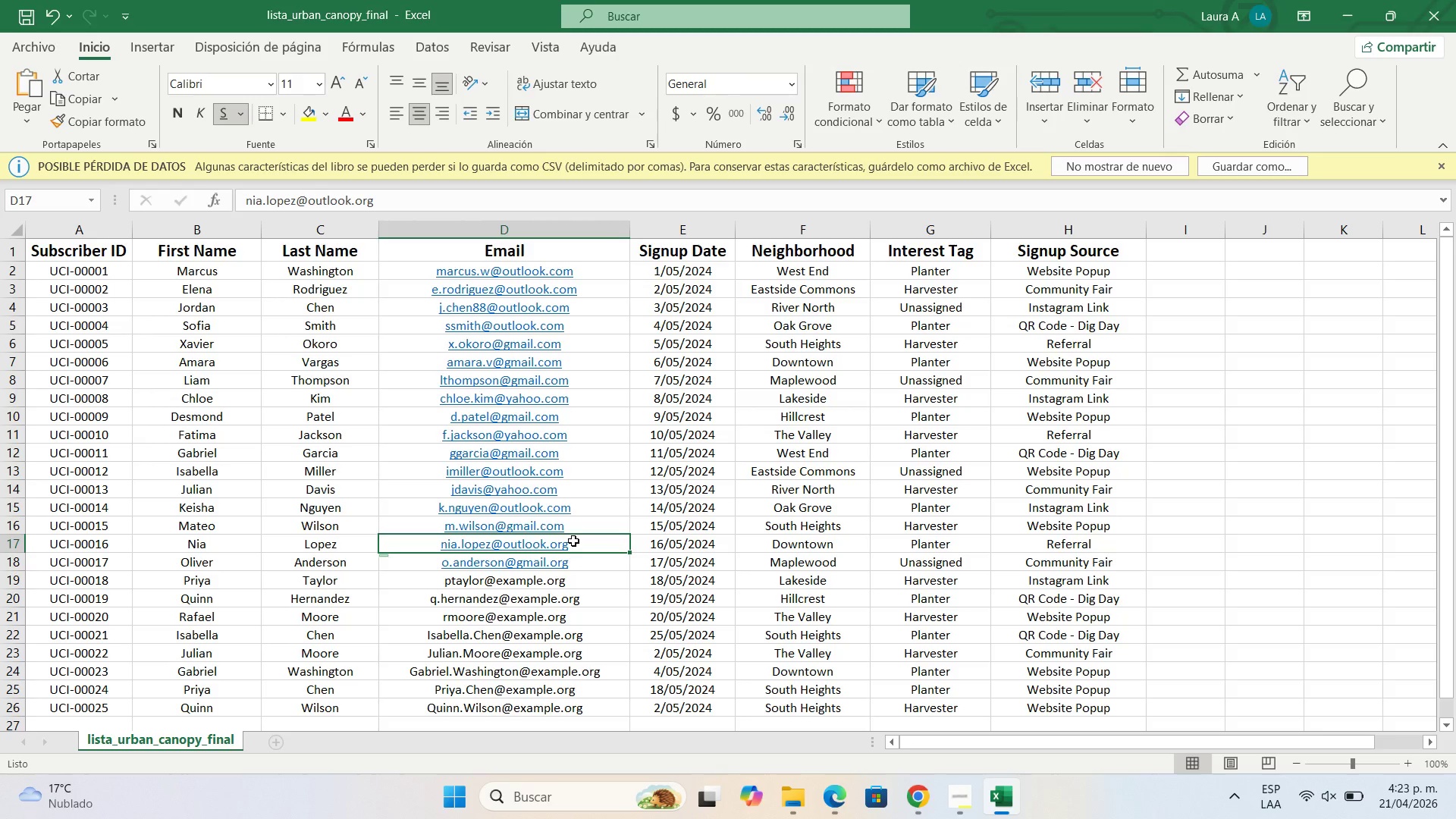 
double_click([573, 541])
 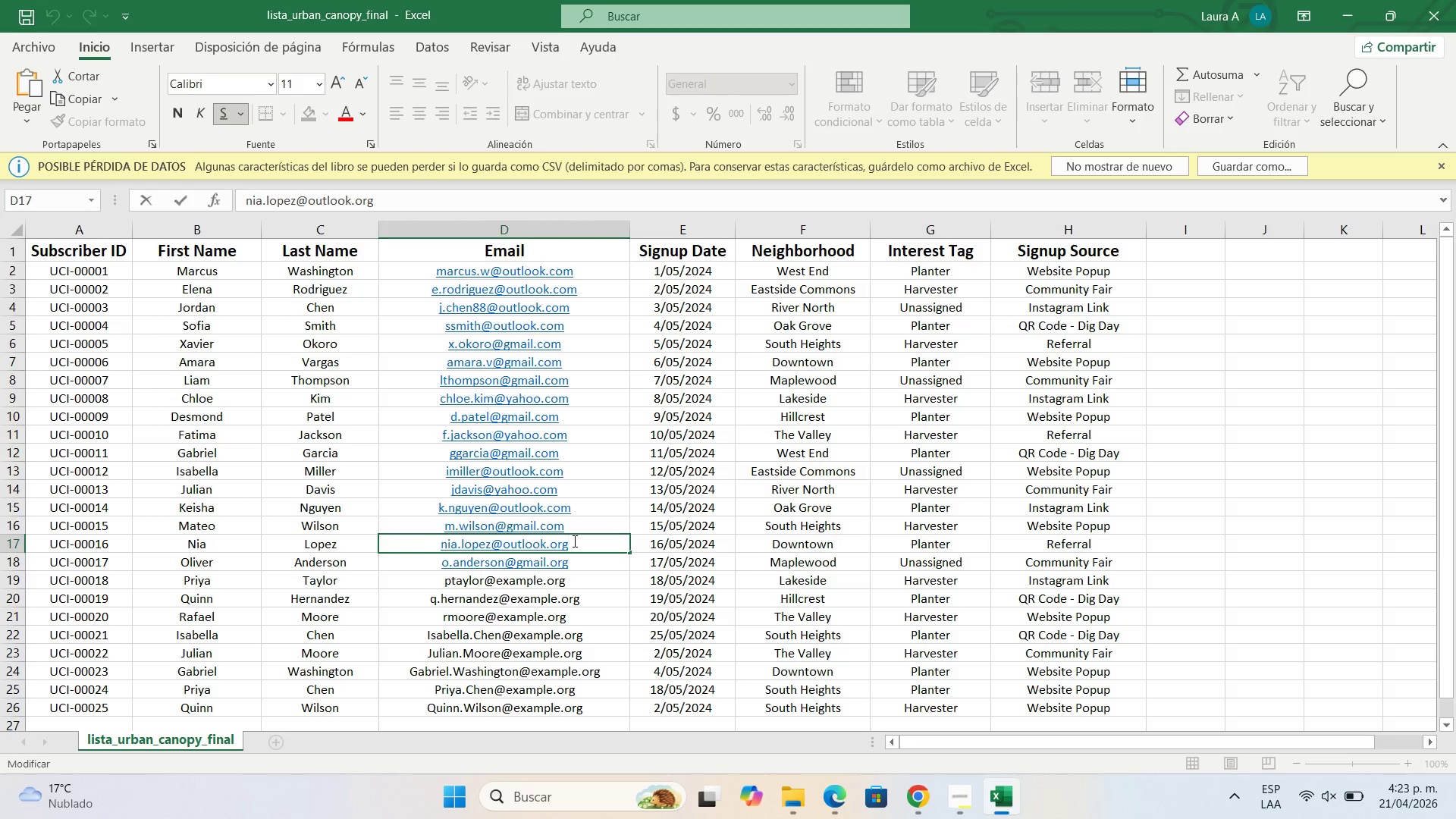 
key(Backspace)
key(Backspace)
key(Backspace)
type(com)
 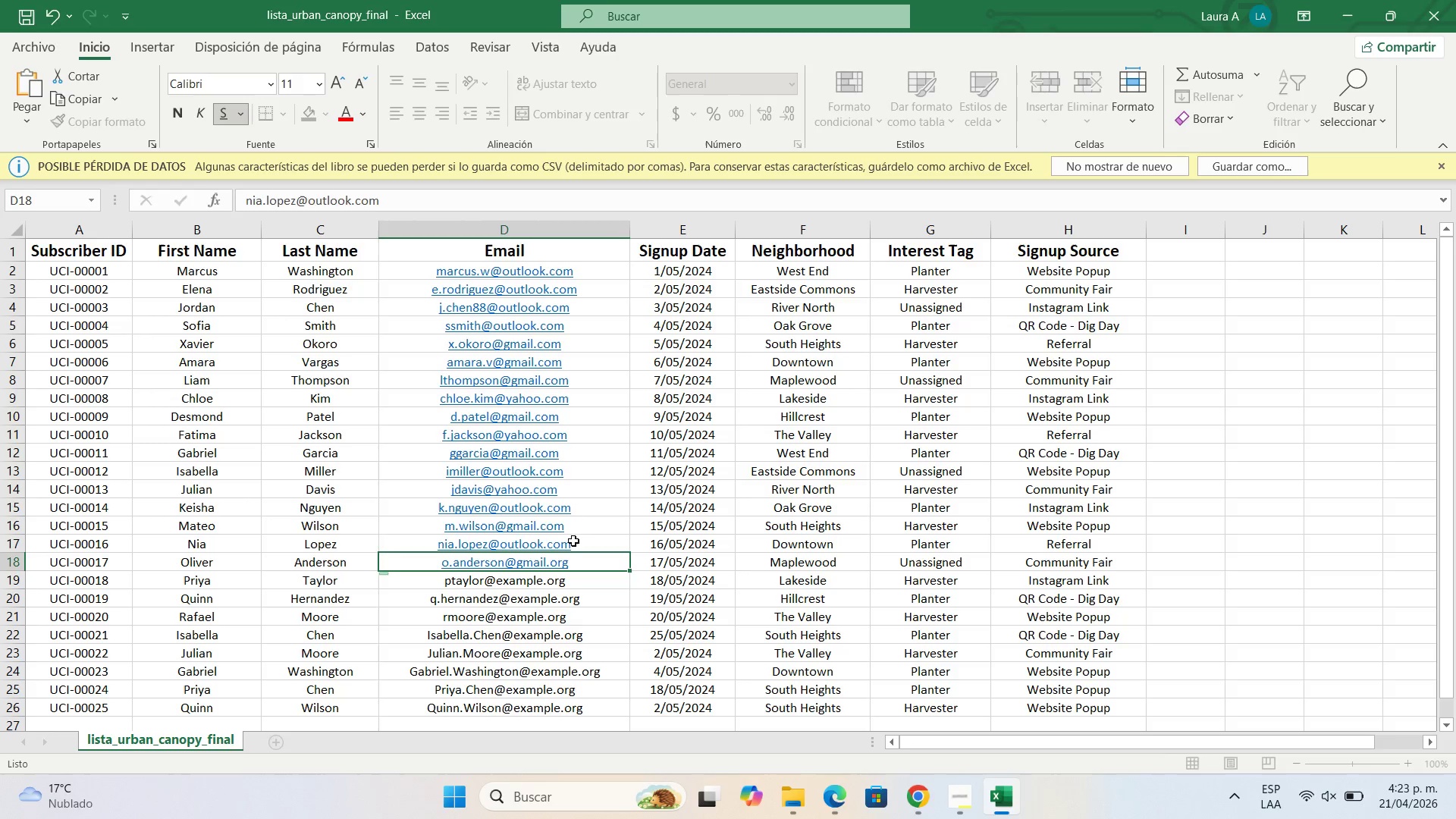 
key(Enter)
 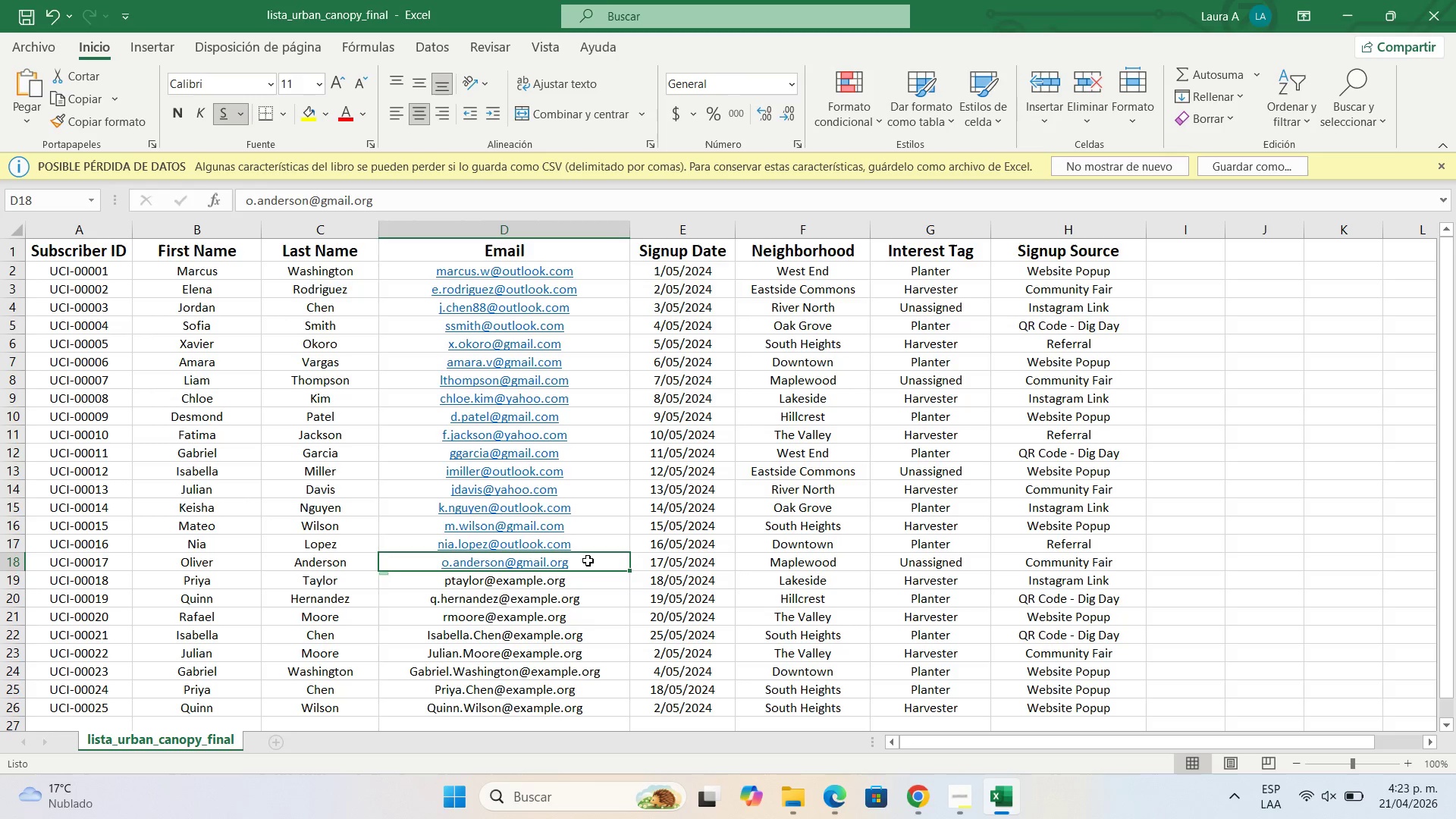 
double_click([588, 560])
 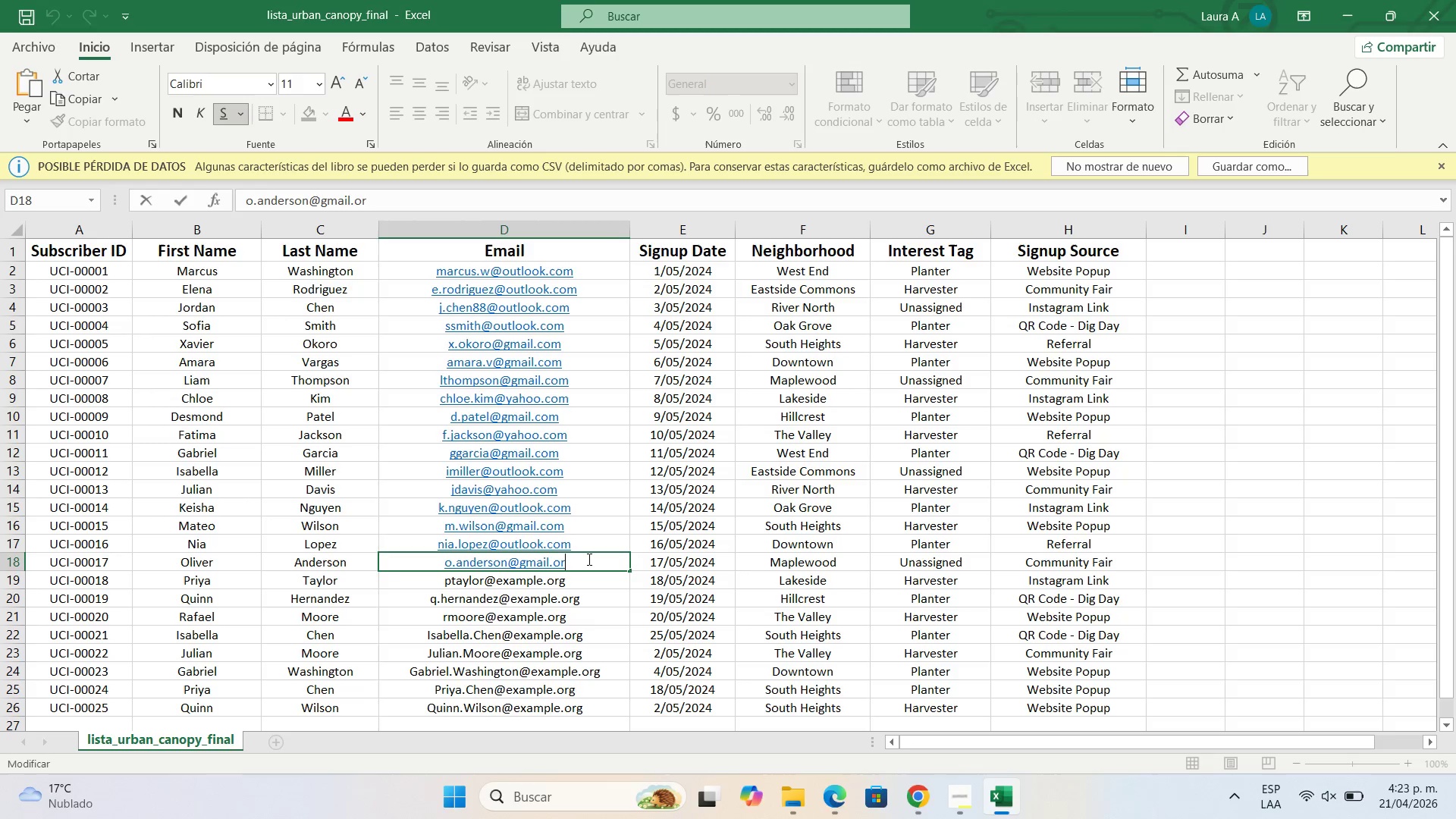 
key(Backspace)
key(Backspace)
key(Backspace)
type(com)
 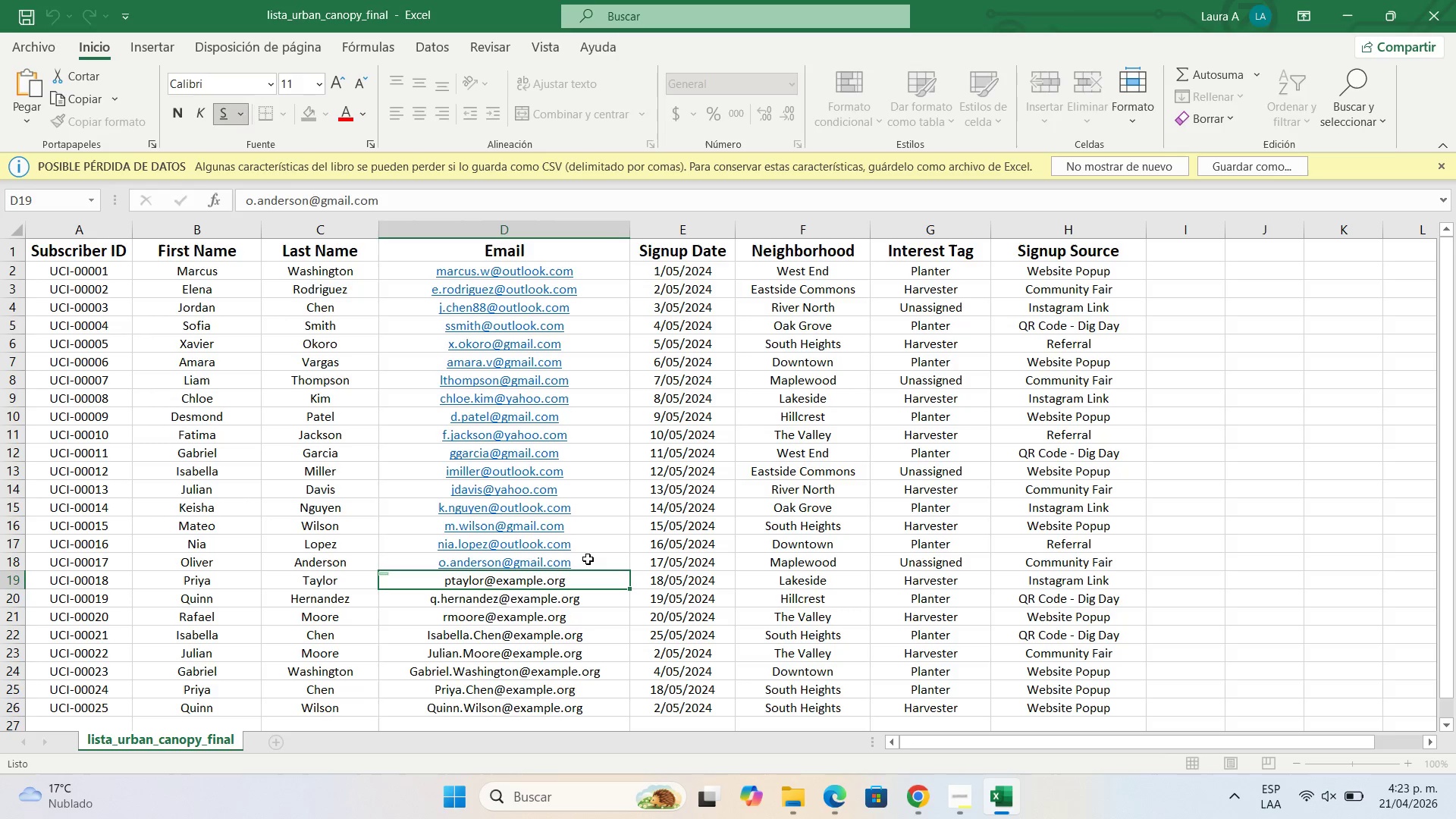 
key(Enter)
 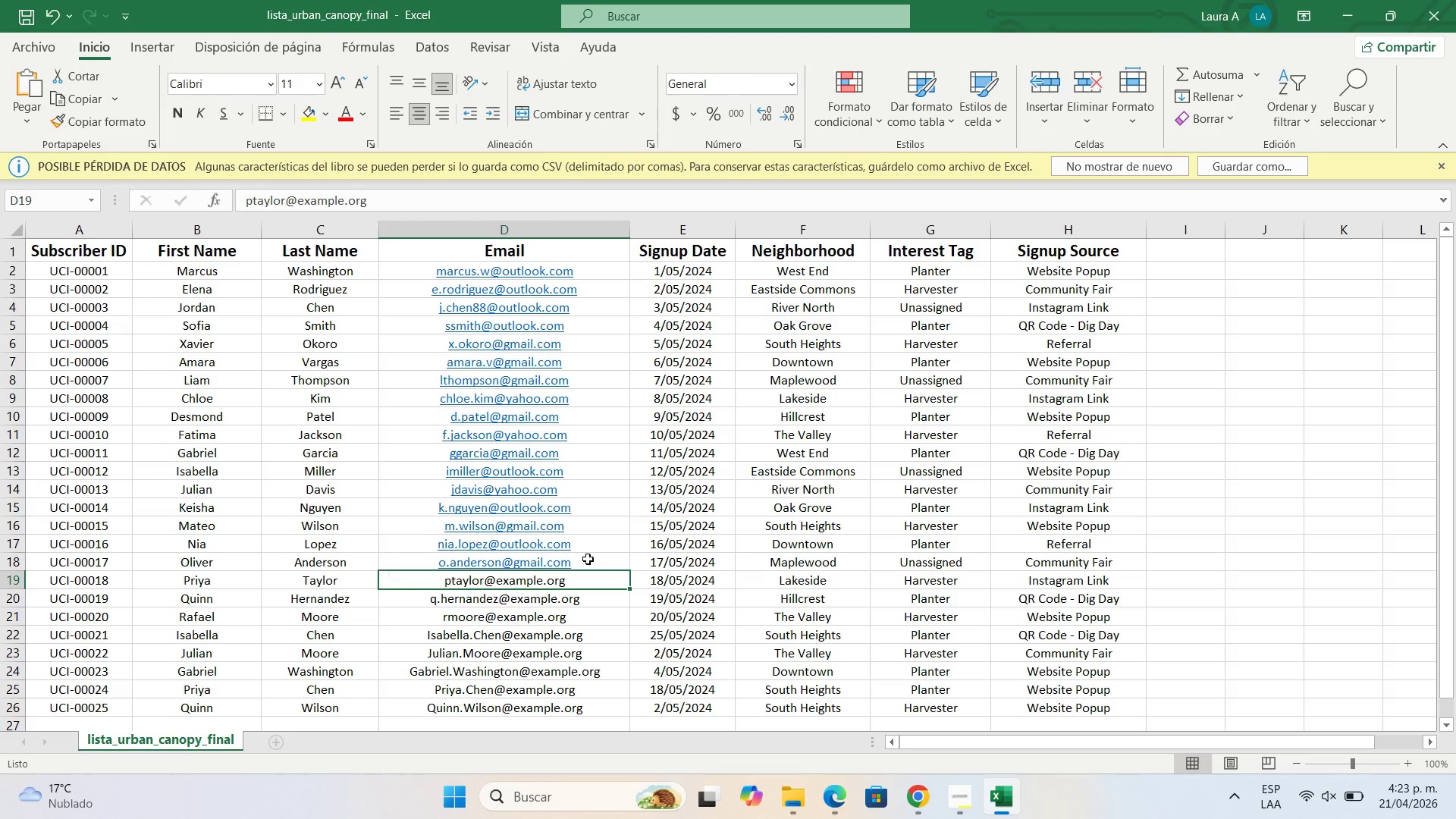 
scroll: coordinate [588, 559], scroll_direction: down, amount: 2.0
 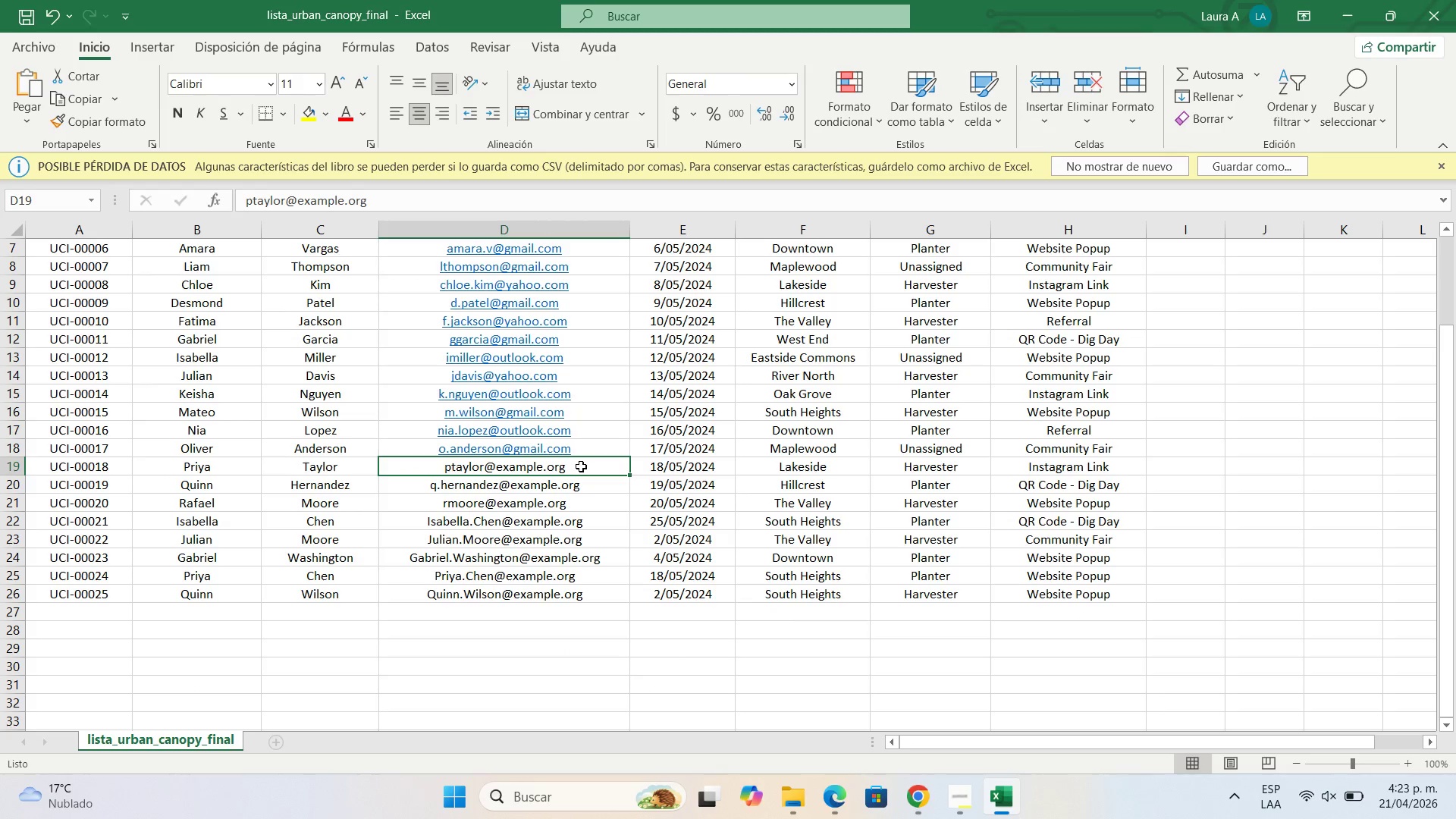 
left_click([588, 466])
 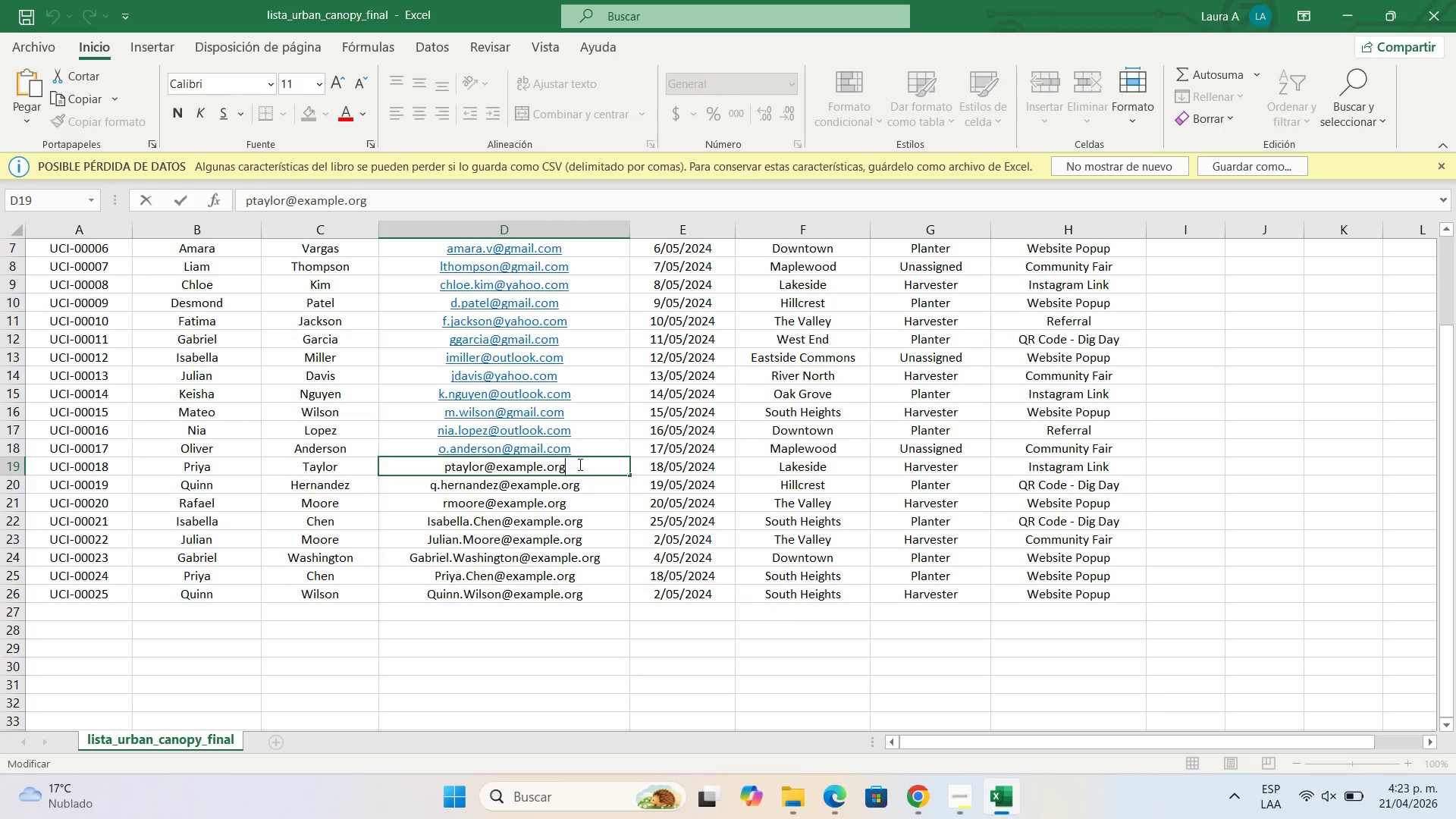 
left_click_drag(start_coordinate=[579, 464], to_coordinate=[495, 464])
 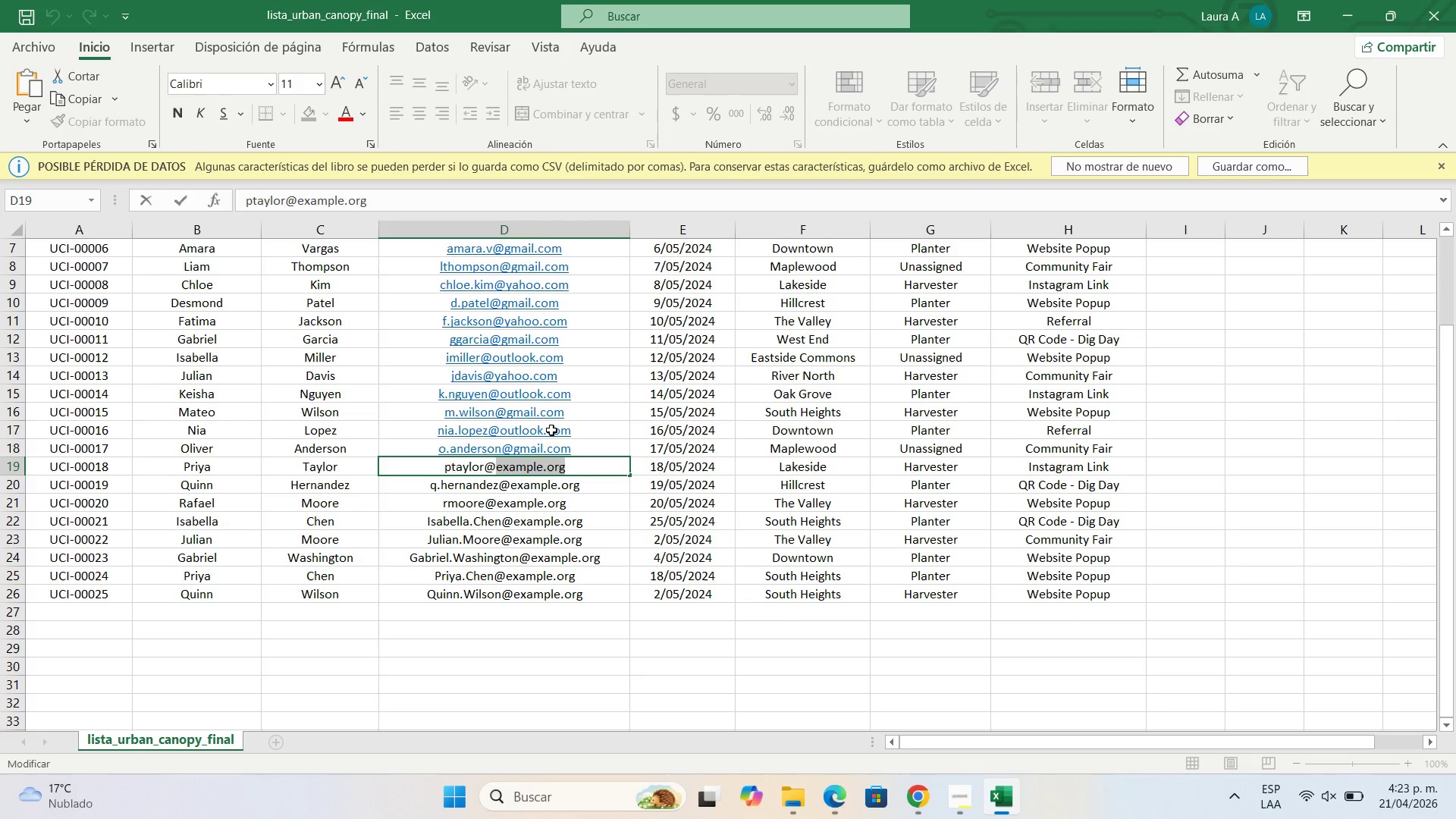 
type(yahoo.cm)
key(Backspace)
type(om)
 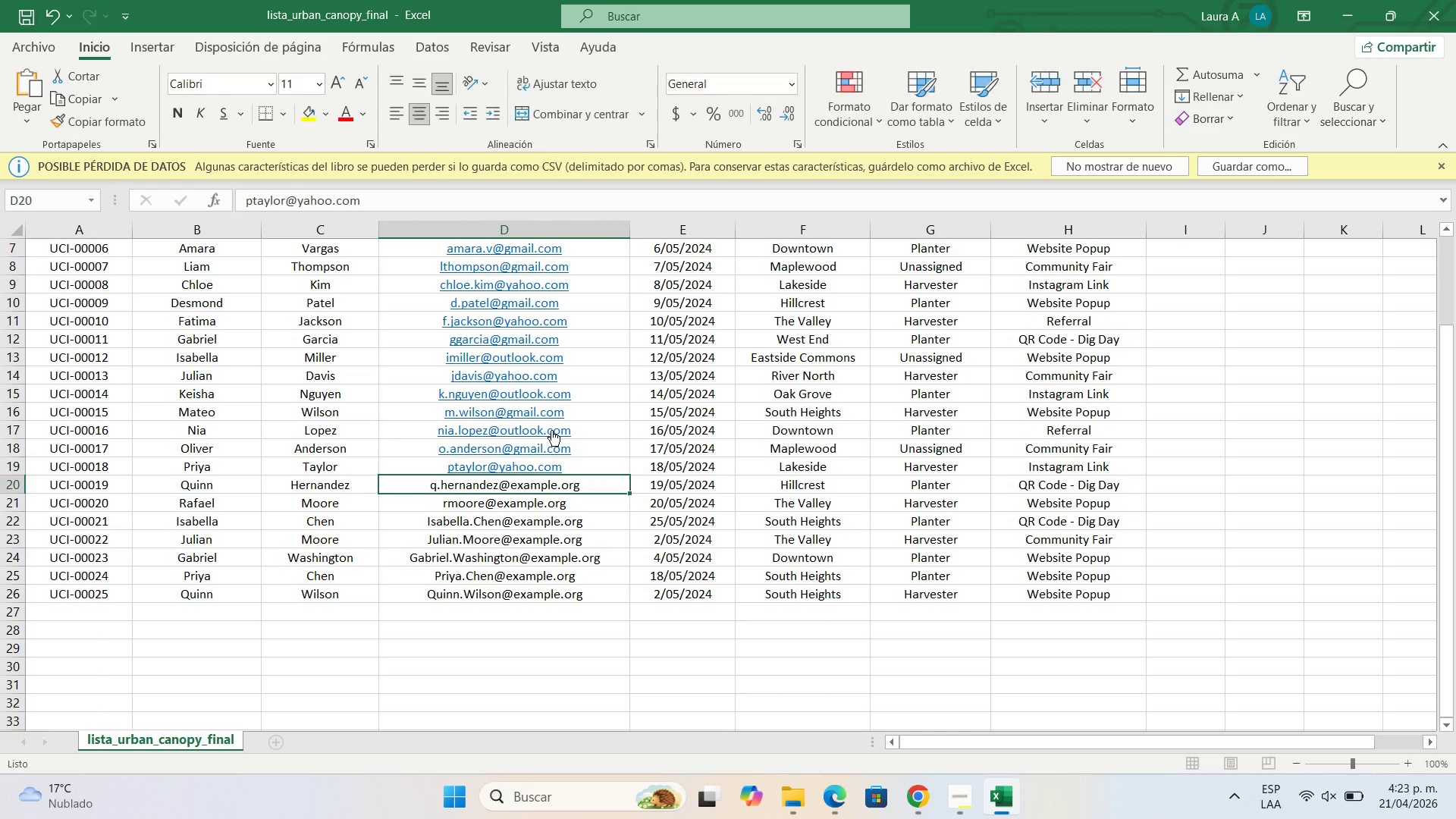 
key(Enter)
 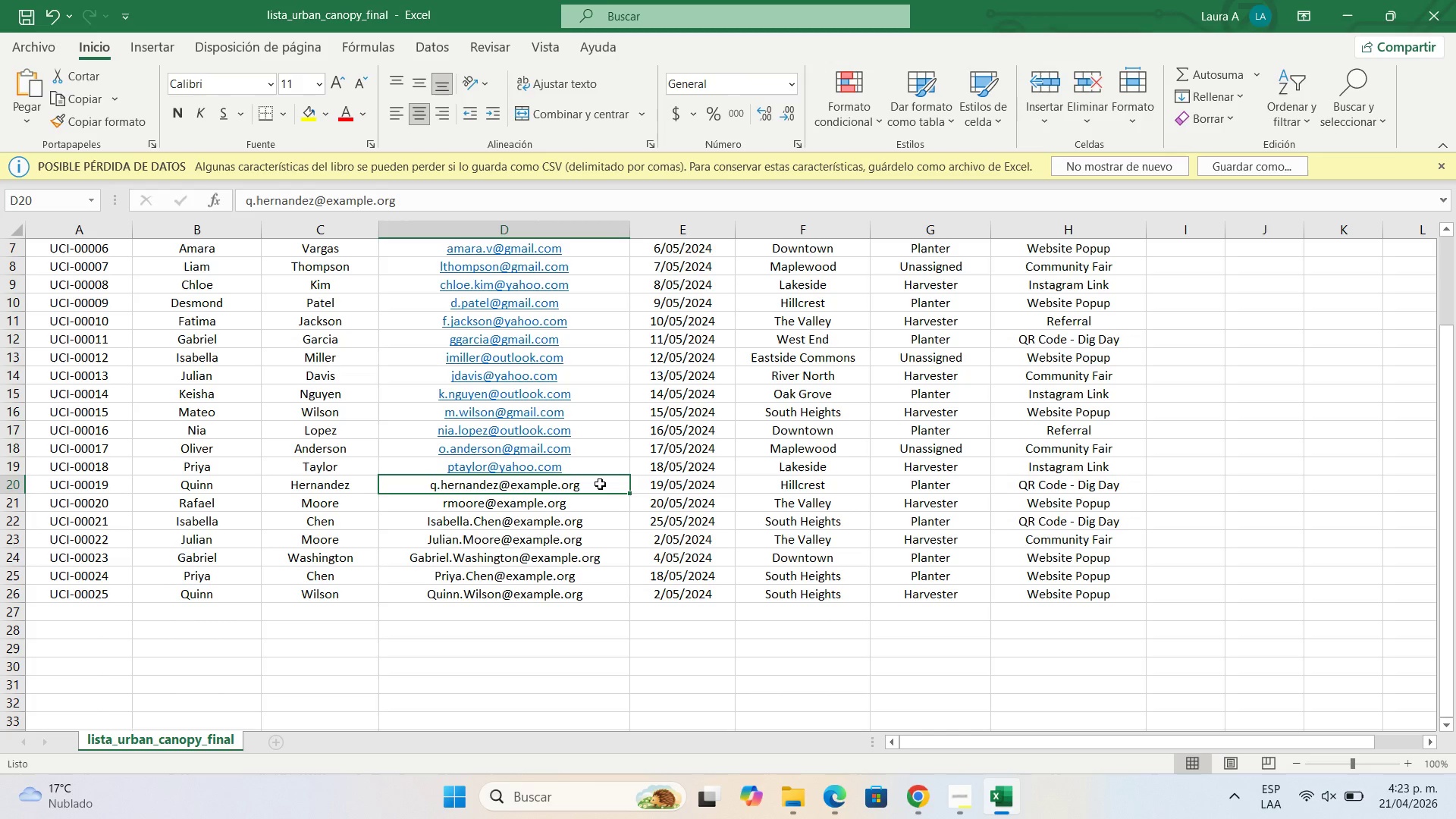 
double_click([600, 484])
 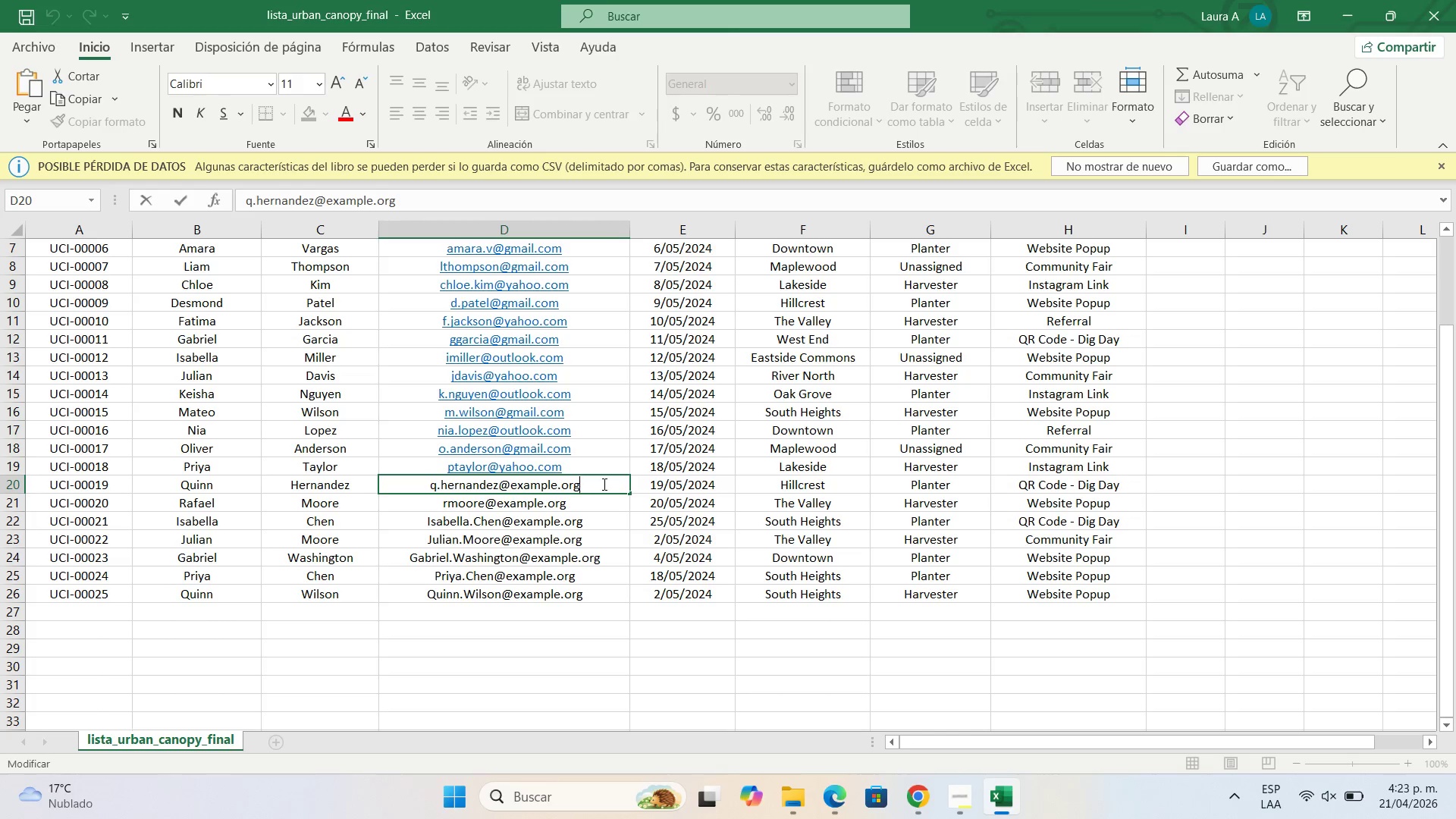 
left_click_drag(start_coordinate=[603, 484], to_coordinate=[511, 486])
 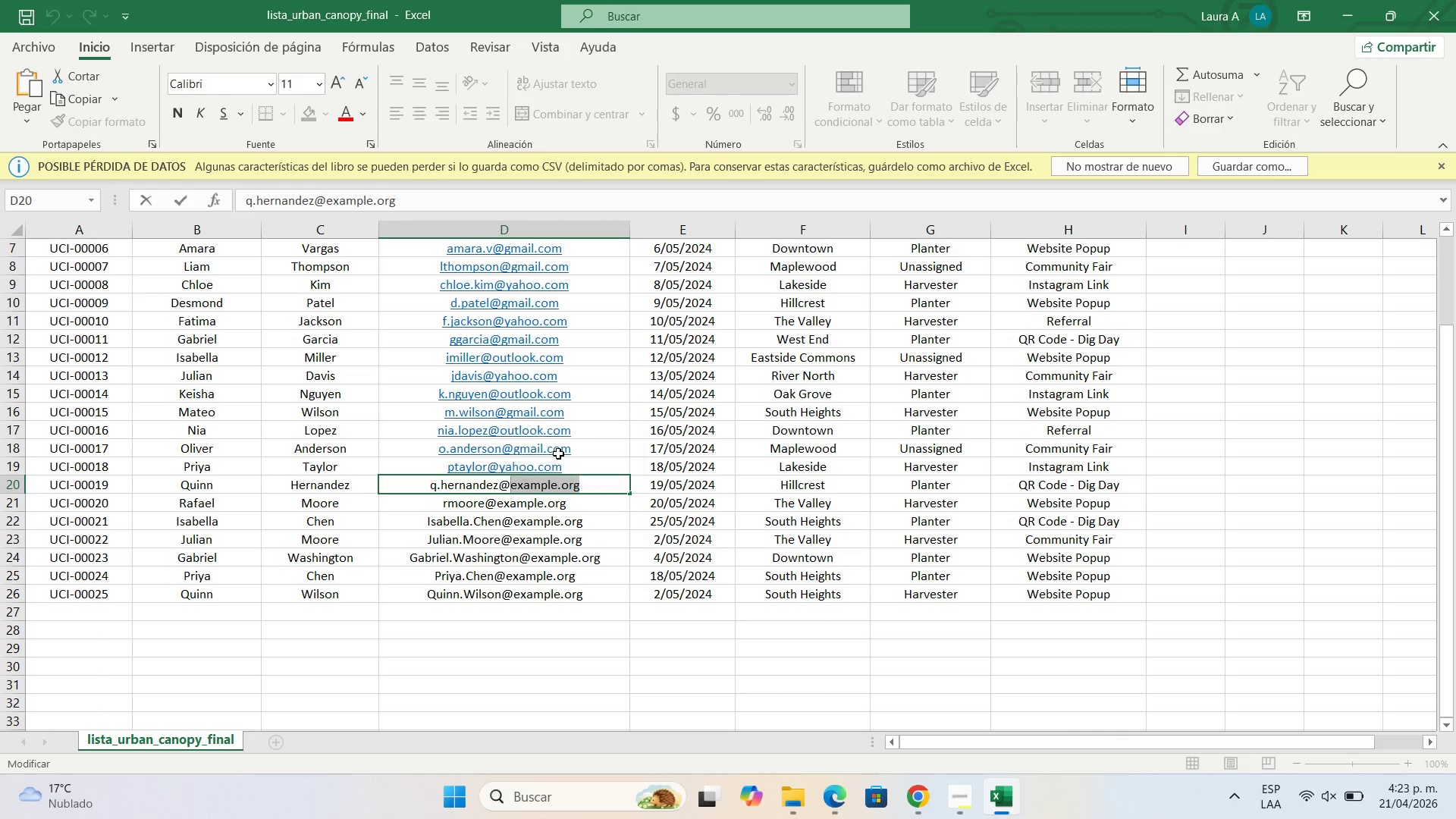 
type(gmail.com)
 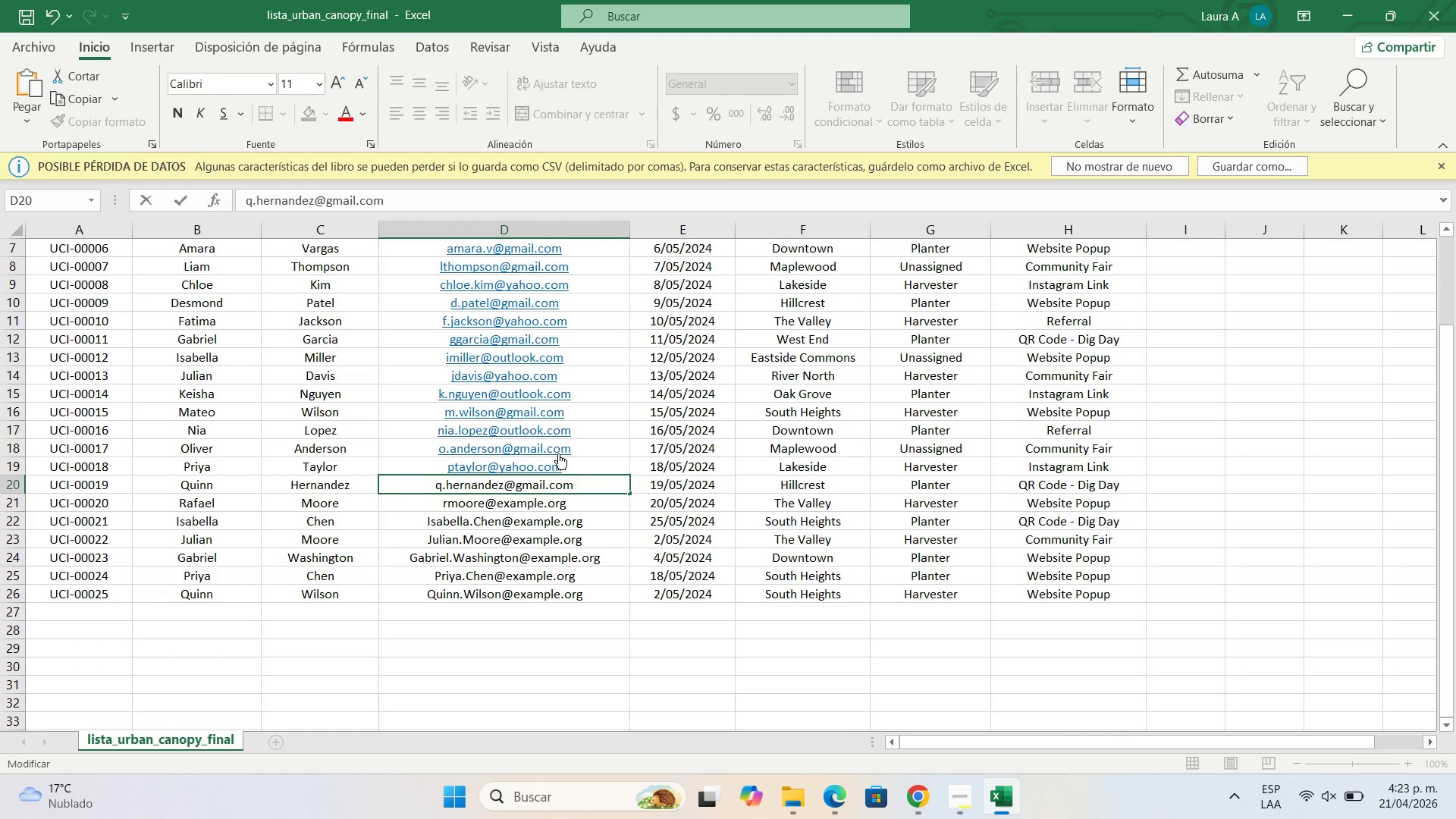 
key(Enter)
 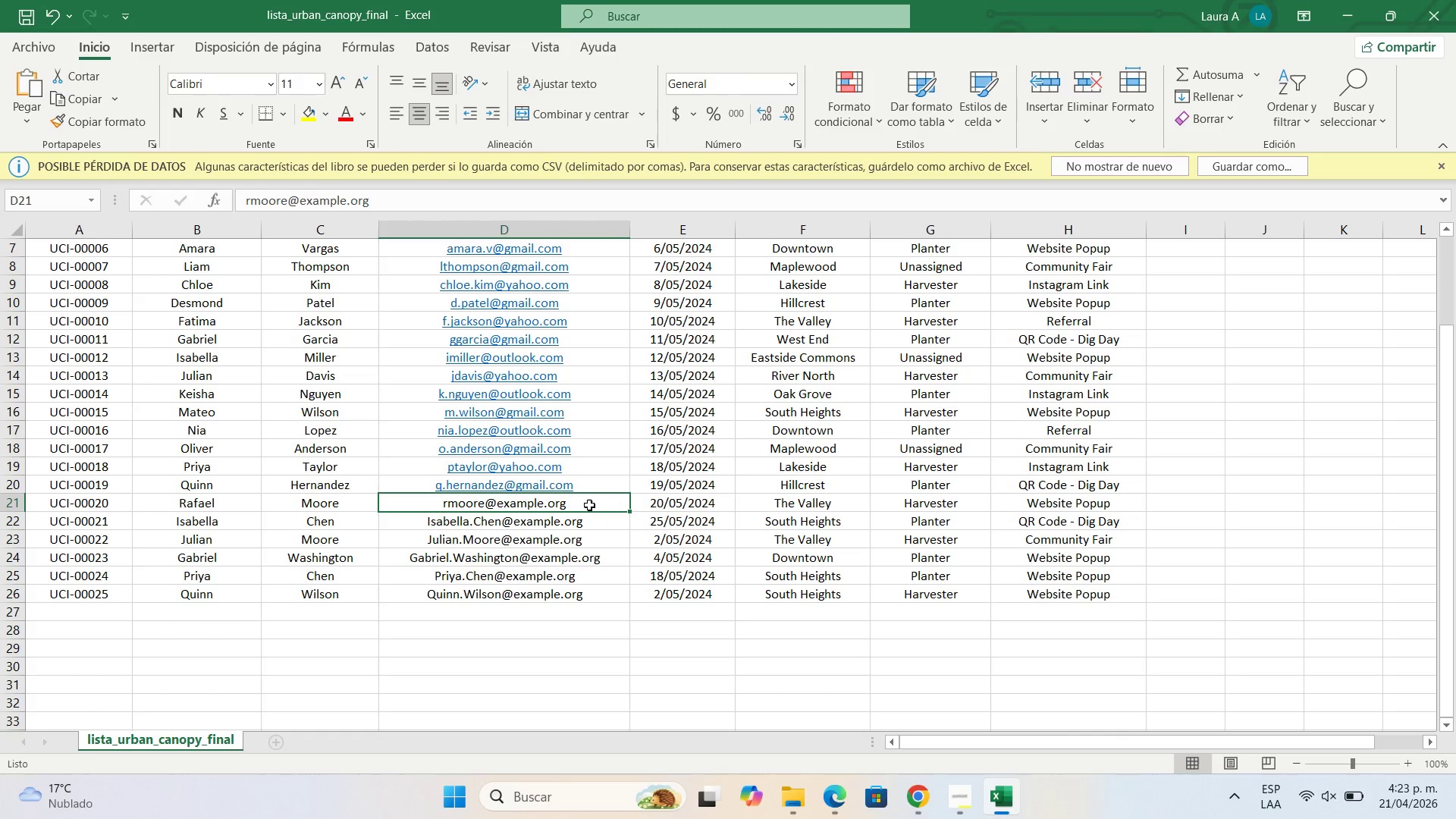 
double_click([589, 505])
 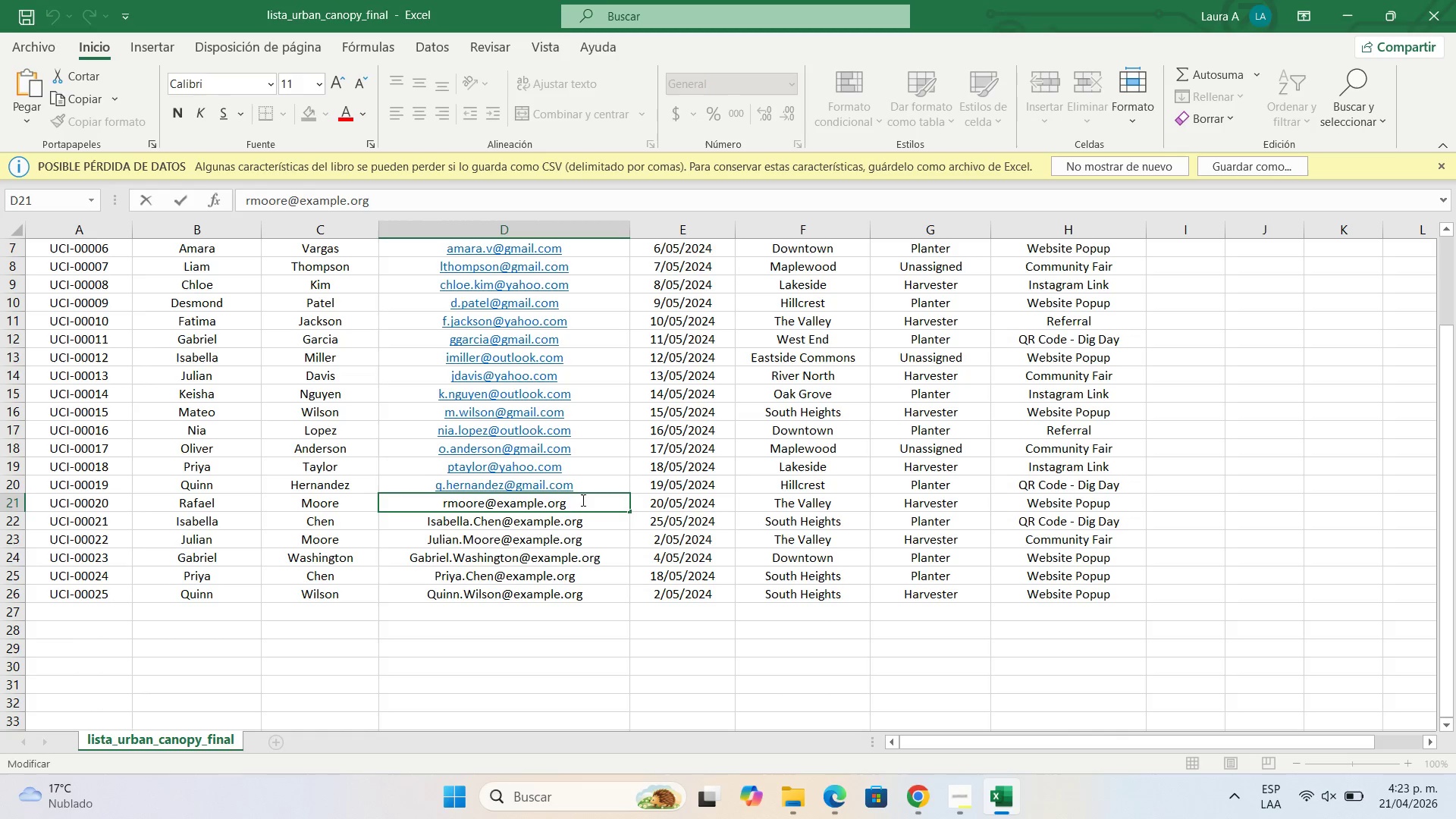 
left_click_drag(start_coordinate=[582, 500], to_coordinate=[499, 501])
 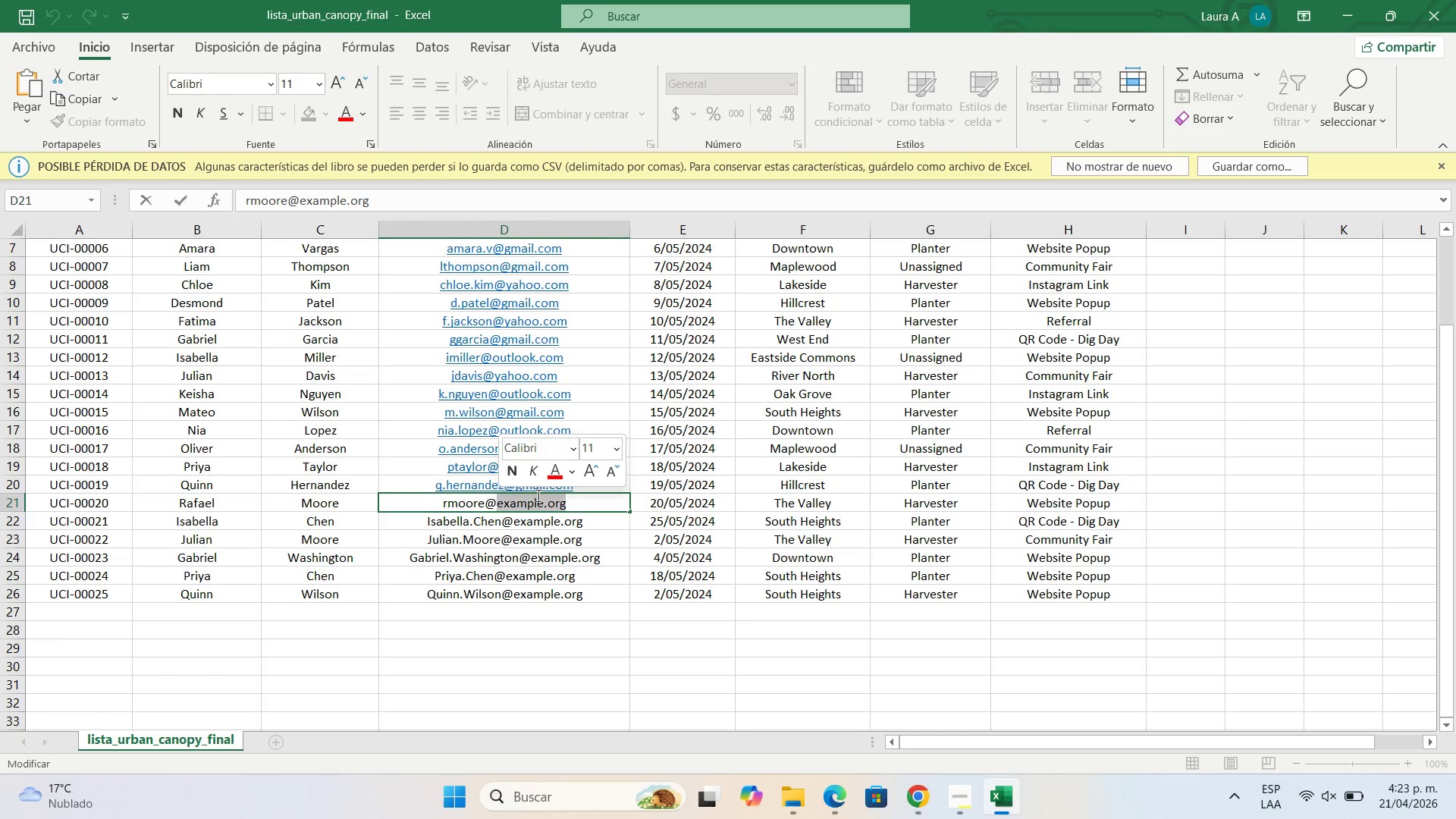 
type(gmail.o)
key(Backspace)
type(.com)
 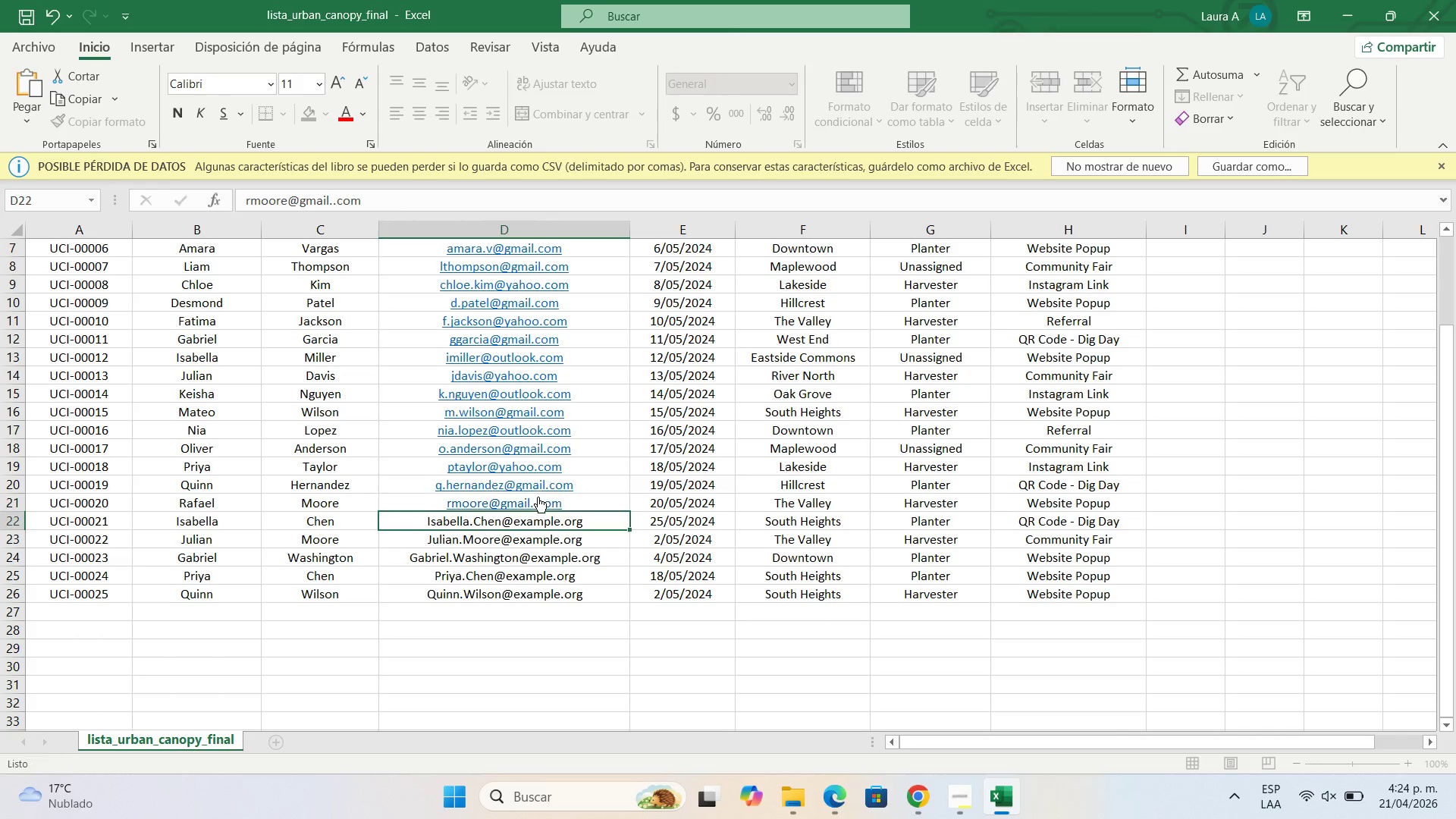 
key(Enter)
 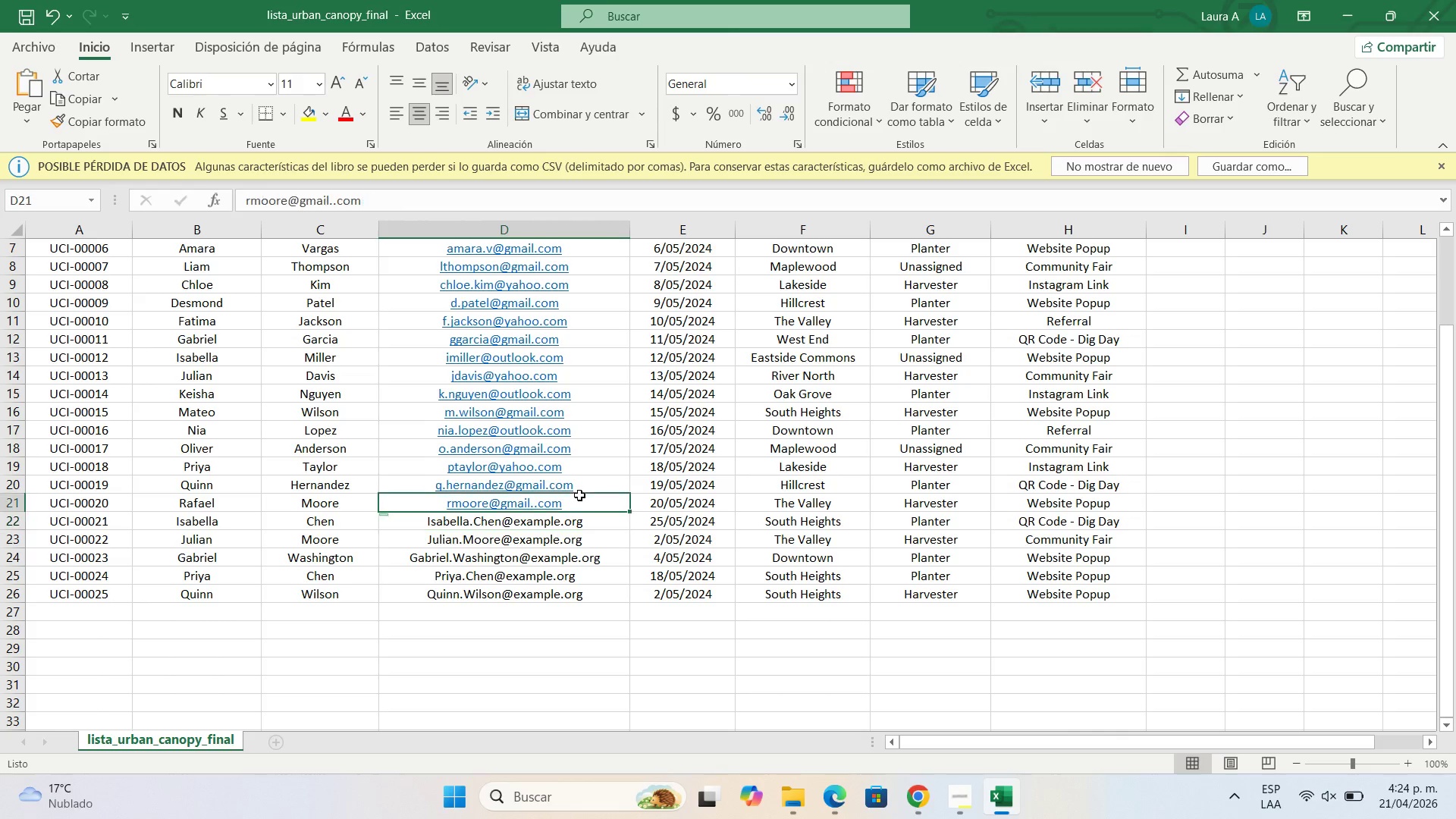 
double_click([579, 495])
 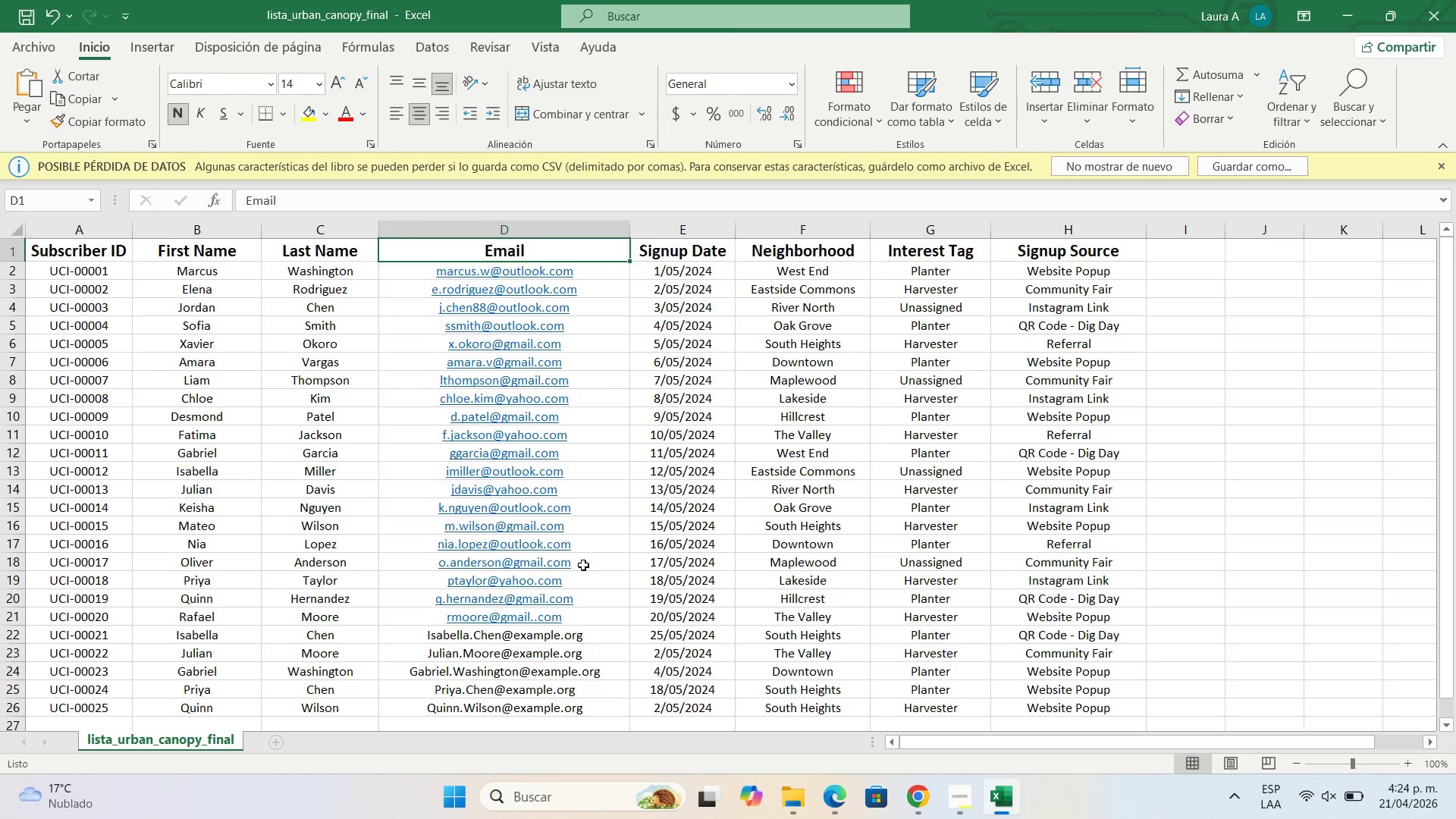 
scroll: coordinate [582, 565], scroll_direction: down, amount: 2.0
 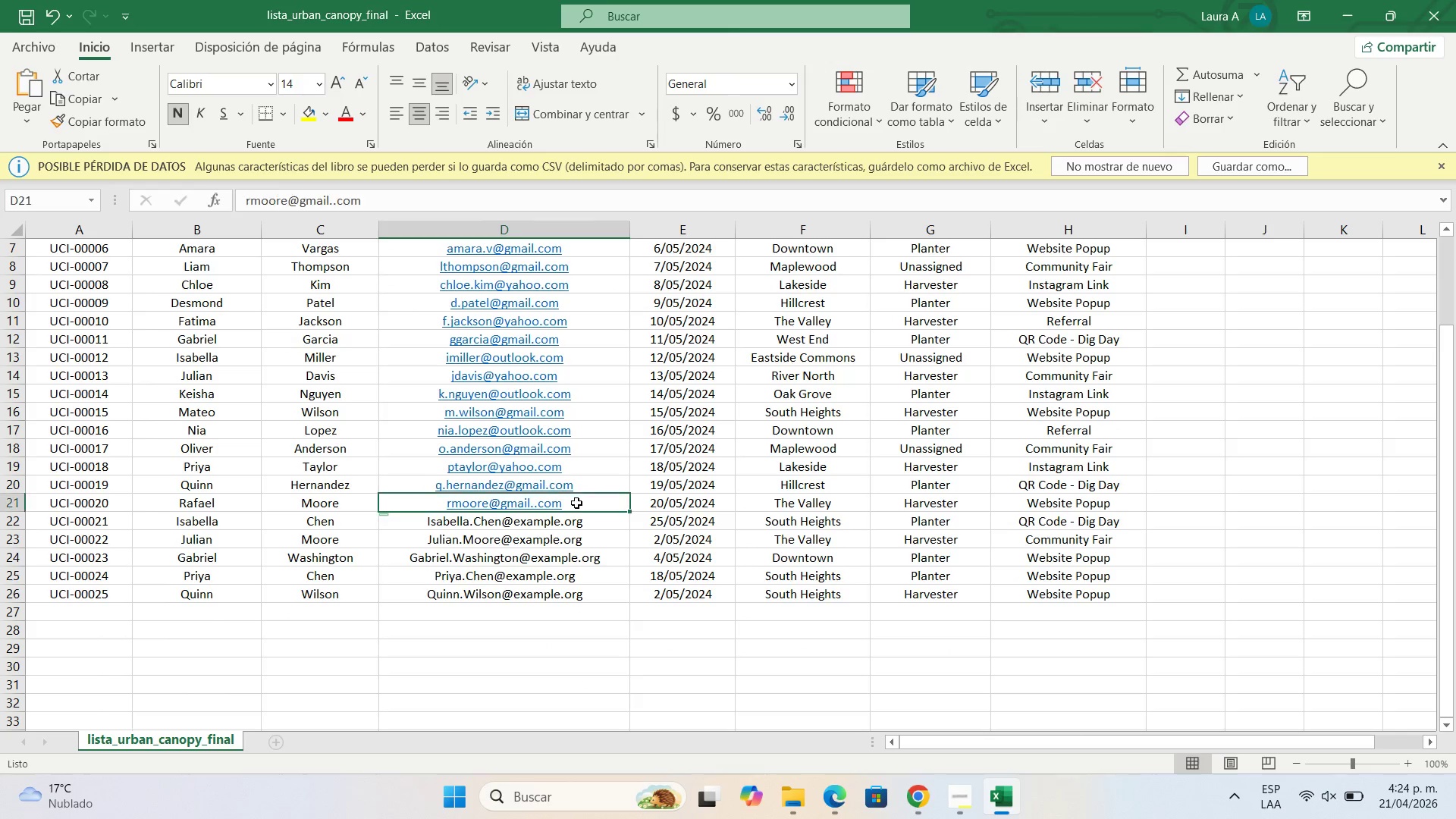 
double_click([576, 503])
 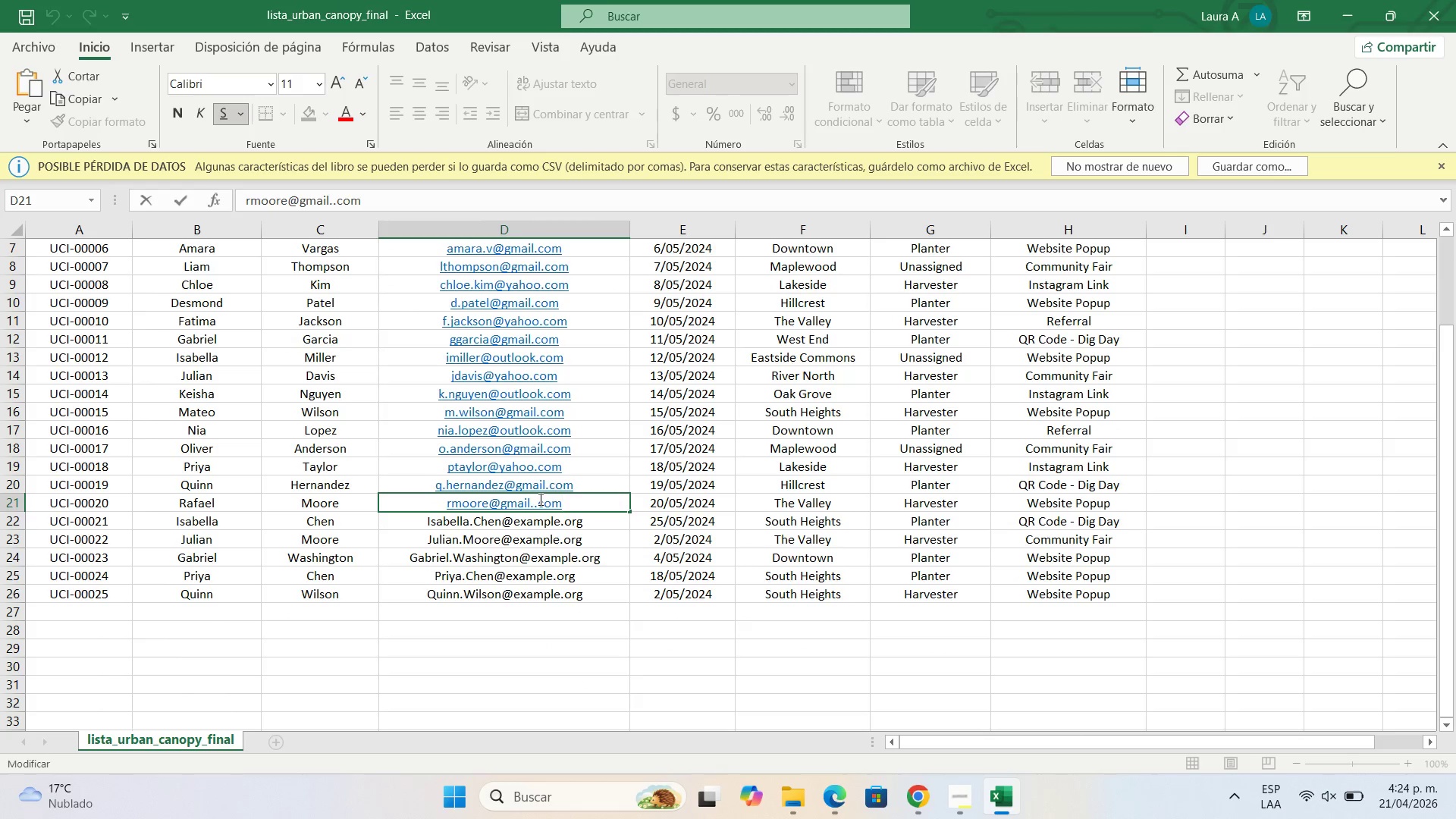 
left_click([539, 499])
 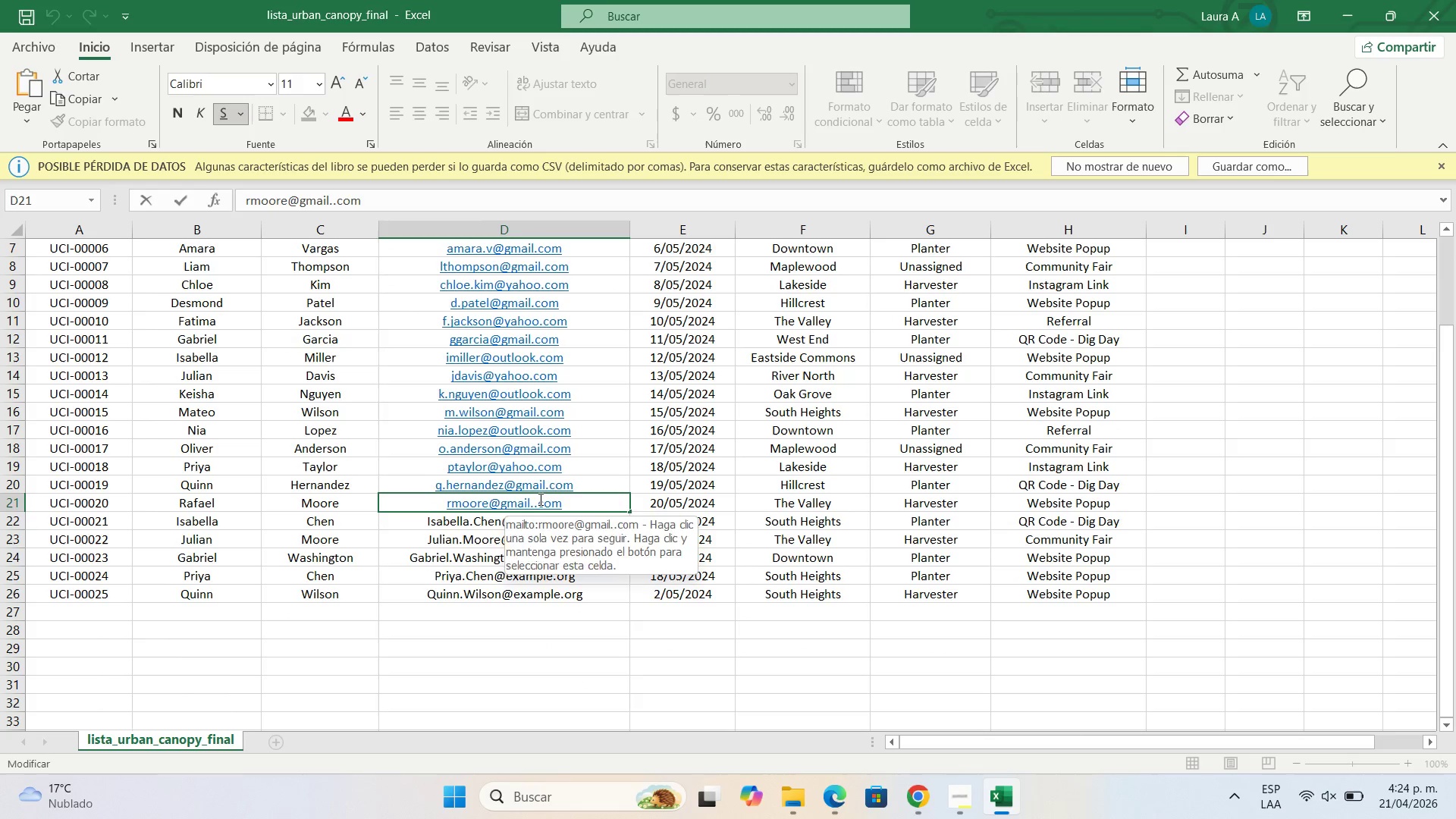 
key(Backspace)
 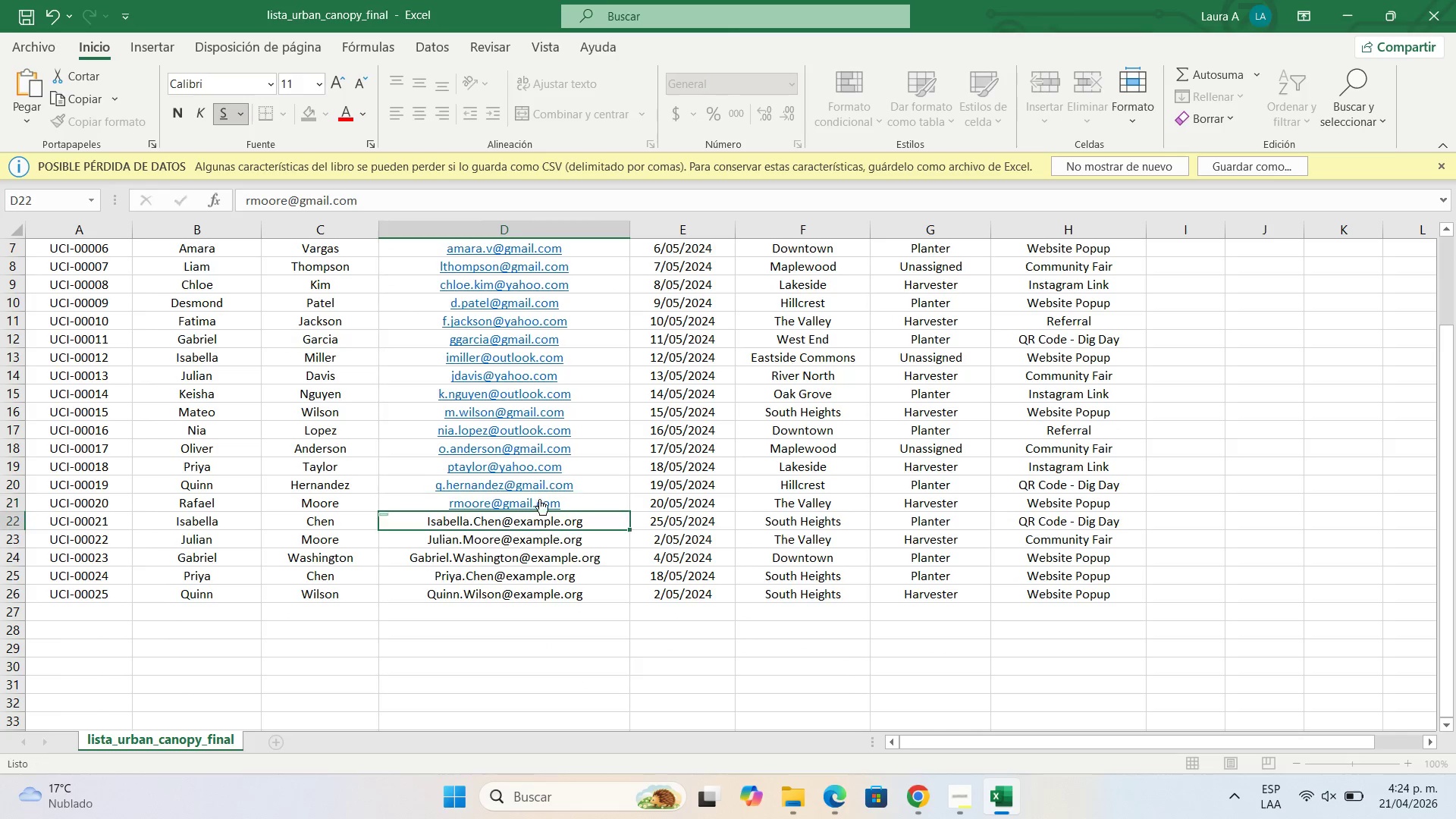 
key(Enter)
 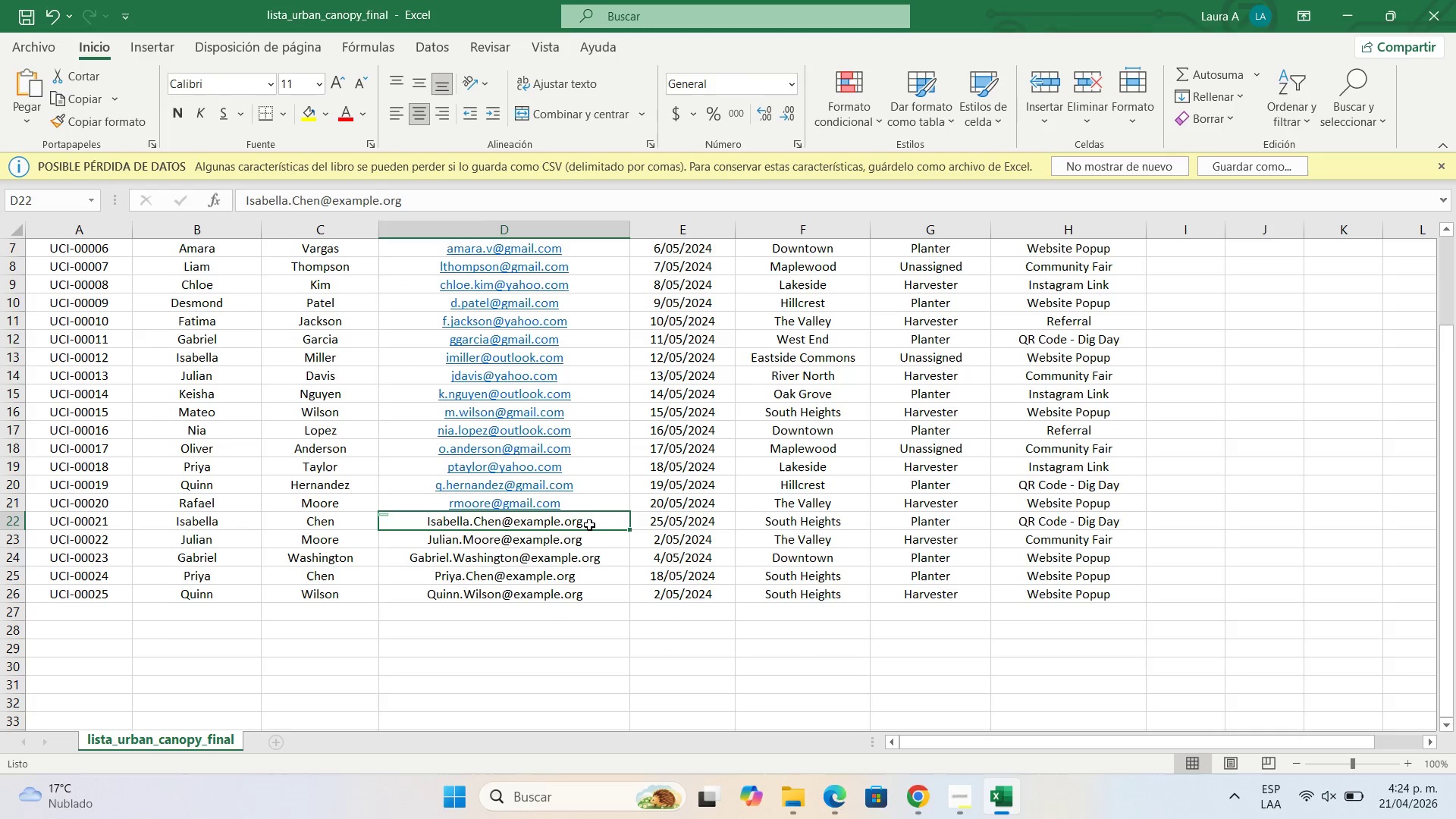 
double_click([589, 525])
 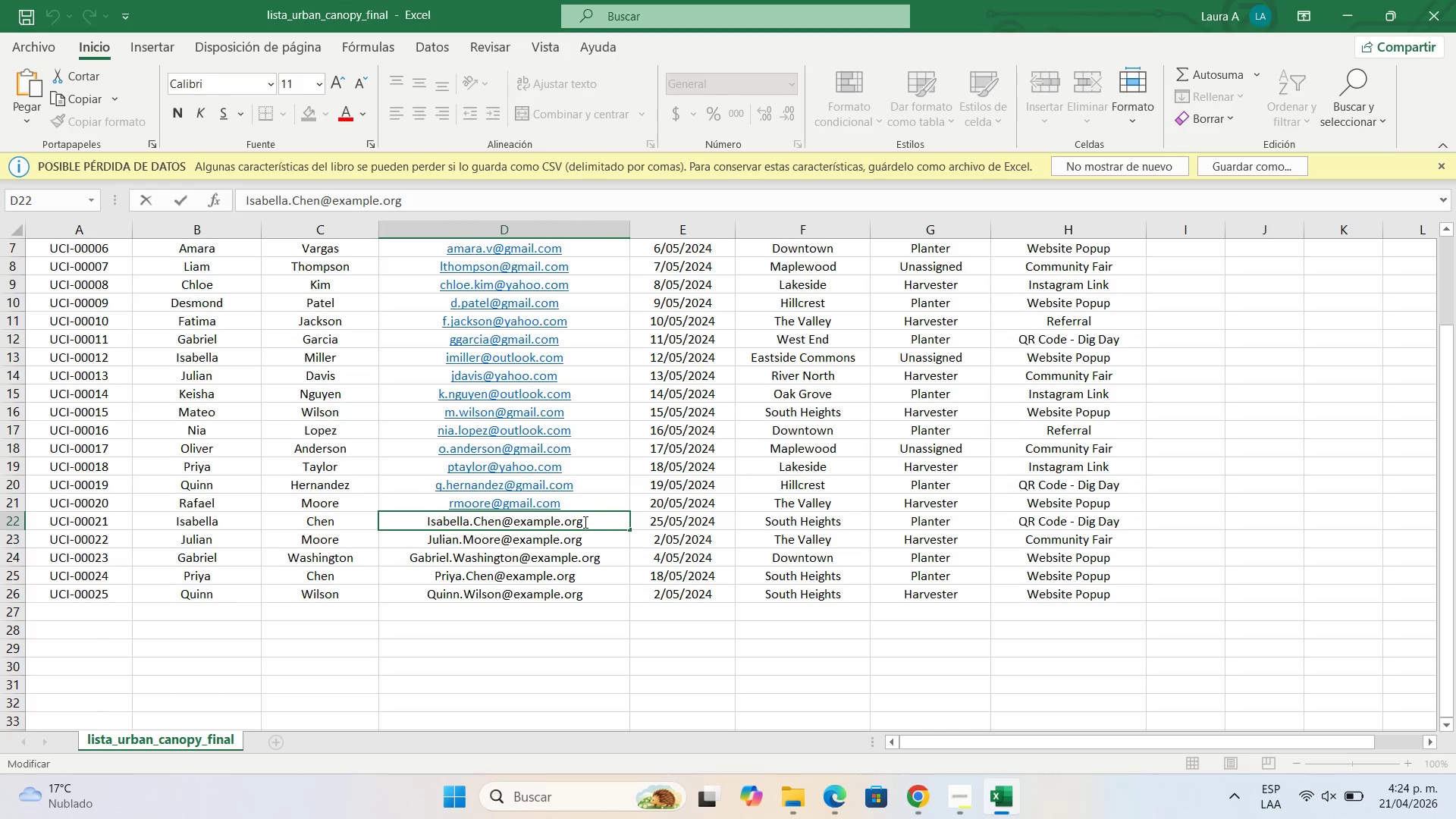 
left_click_drag(start_coordinate=[597, 522], to_coordinate=[516, 516])
 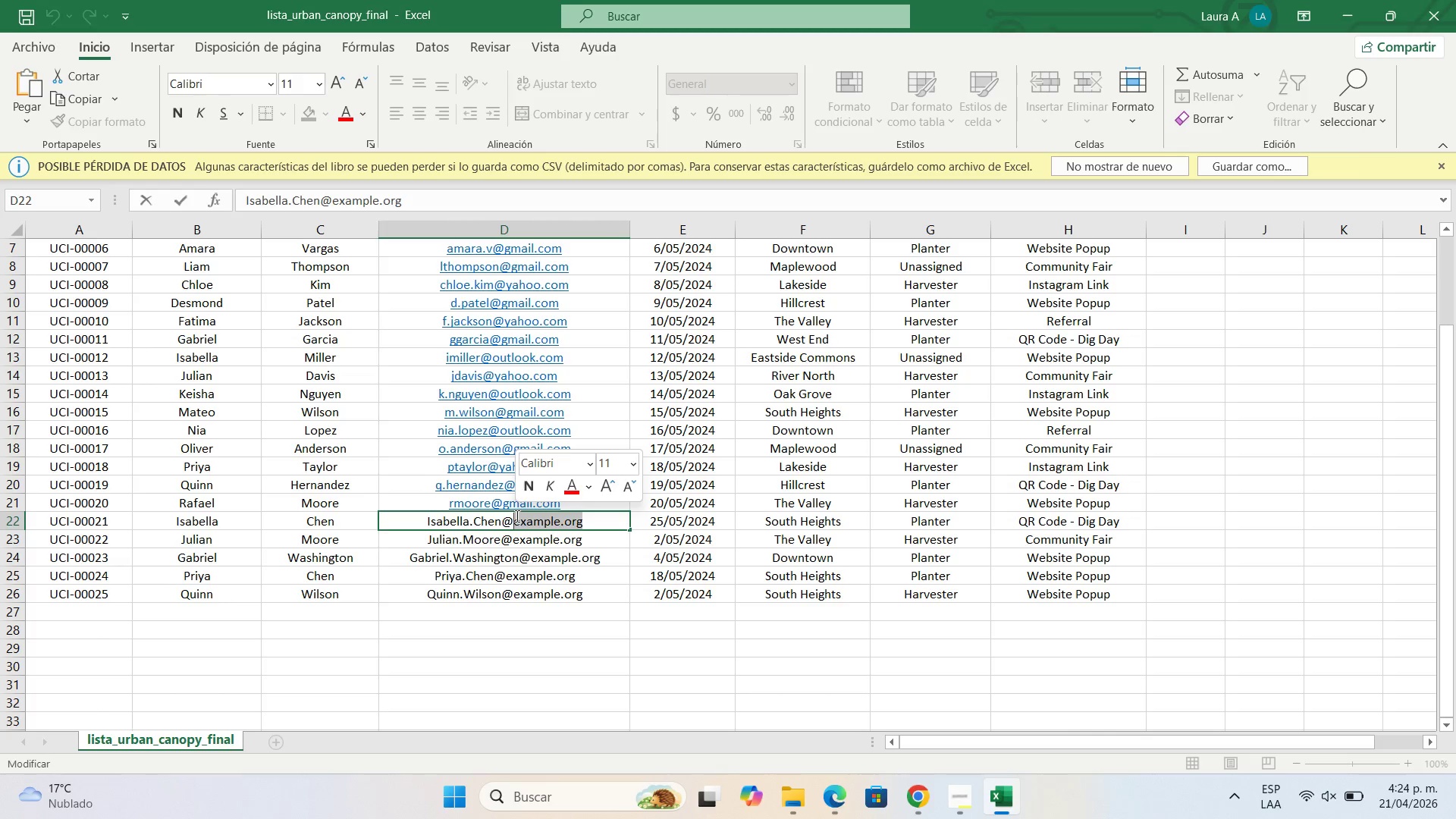 
type(yahoo.es)
 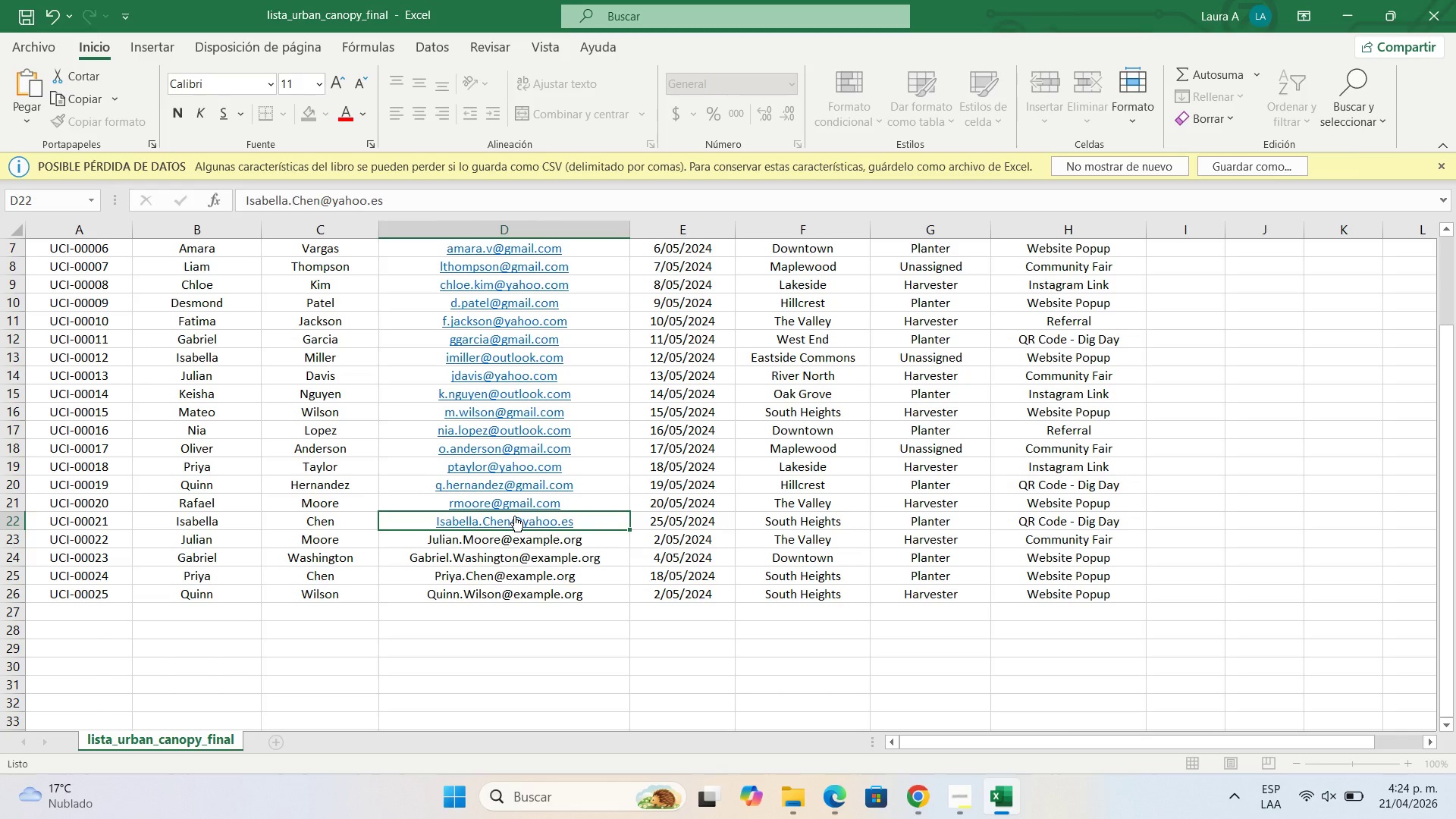 
key(Enter)
 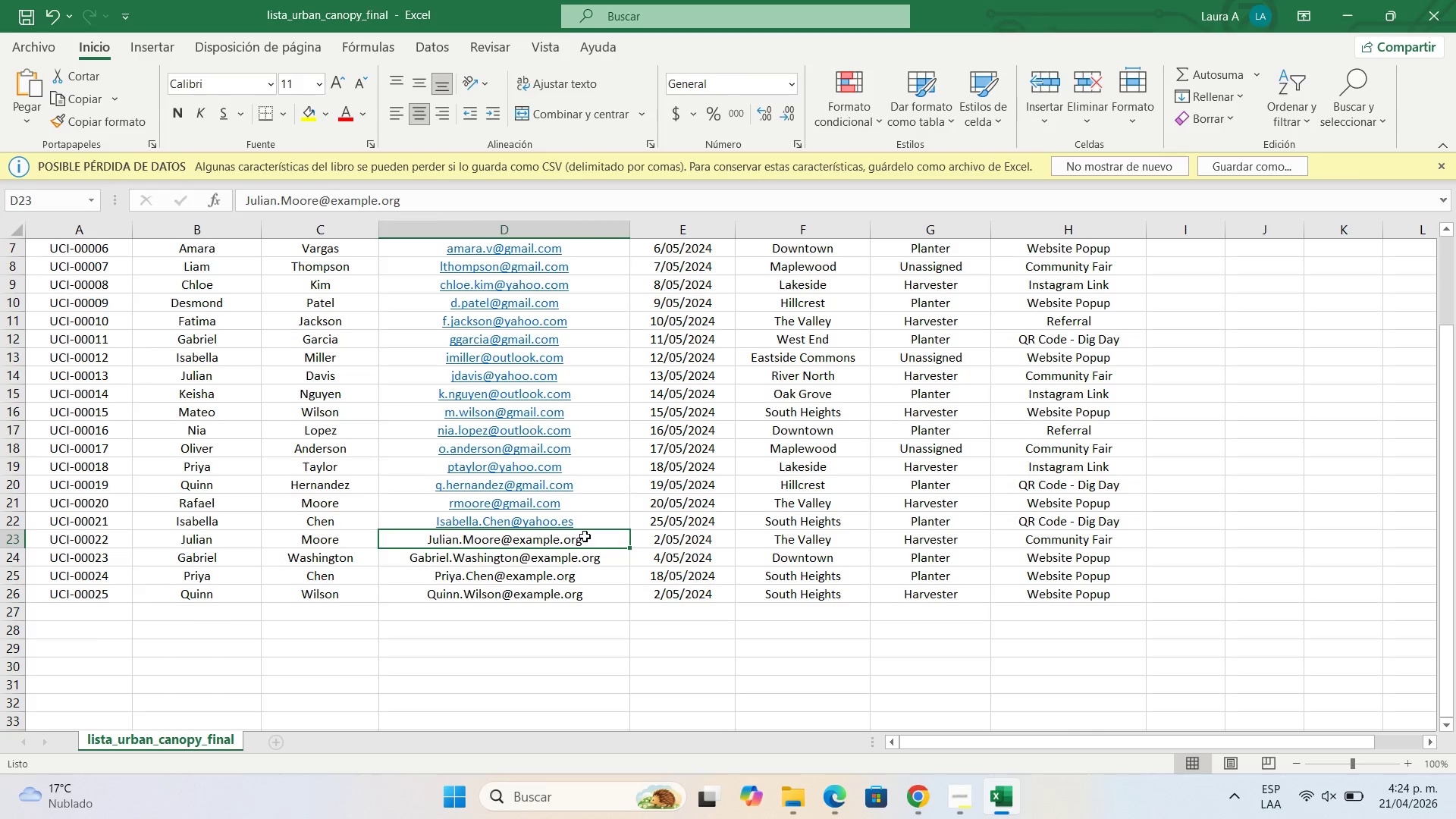 
double_click([585, 536])
 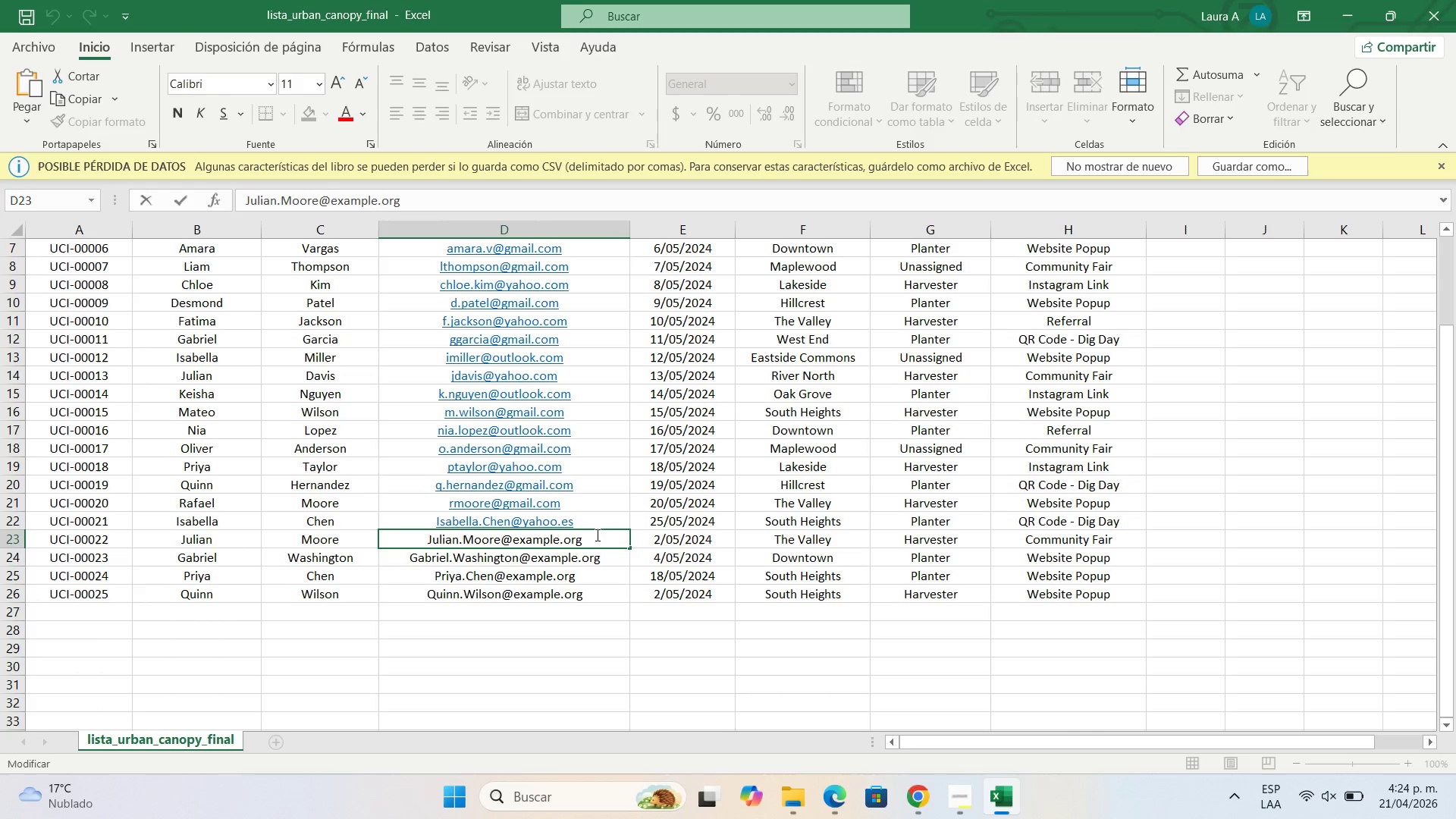 
left_click_drag(start_coordinate=[596, 535], to_coordinate=[512, 542])
 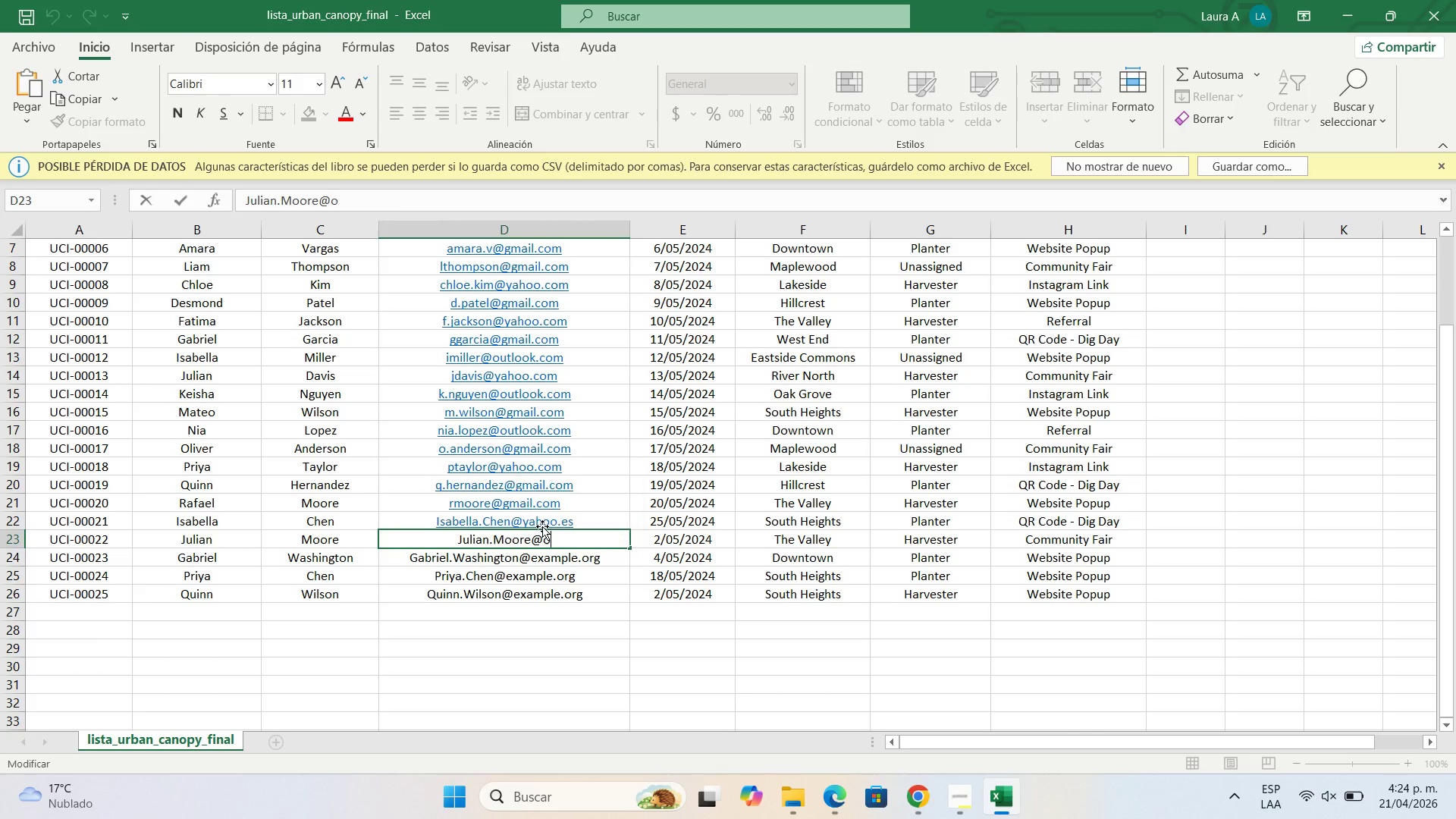 
type(outlook.ocm)
key(Backspace)
key(Backspace)
key(Backspace)
type(com)
 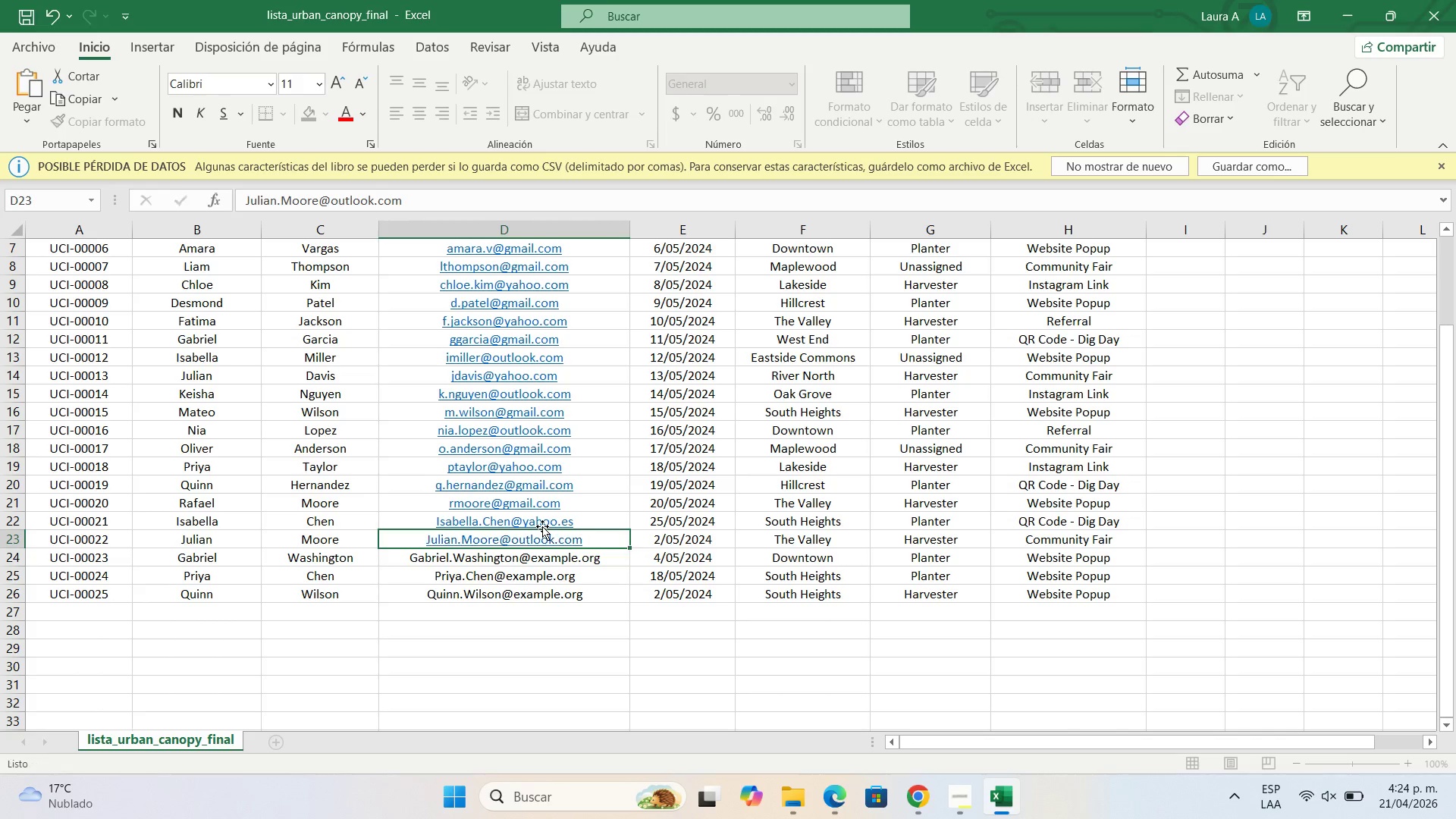 
key(Enter)
 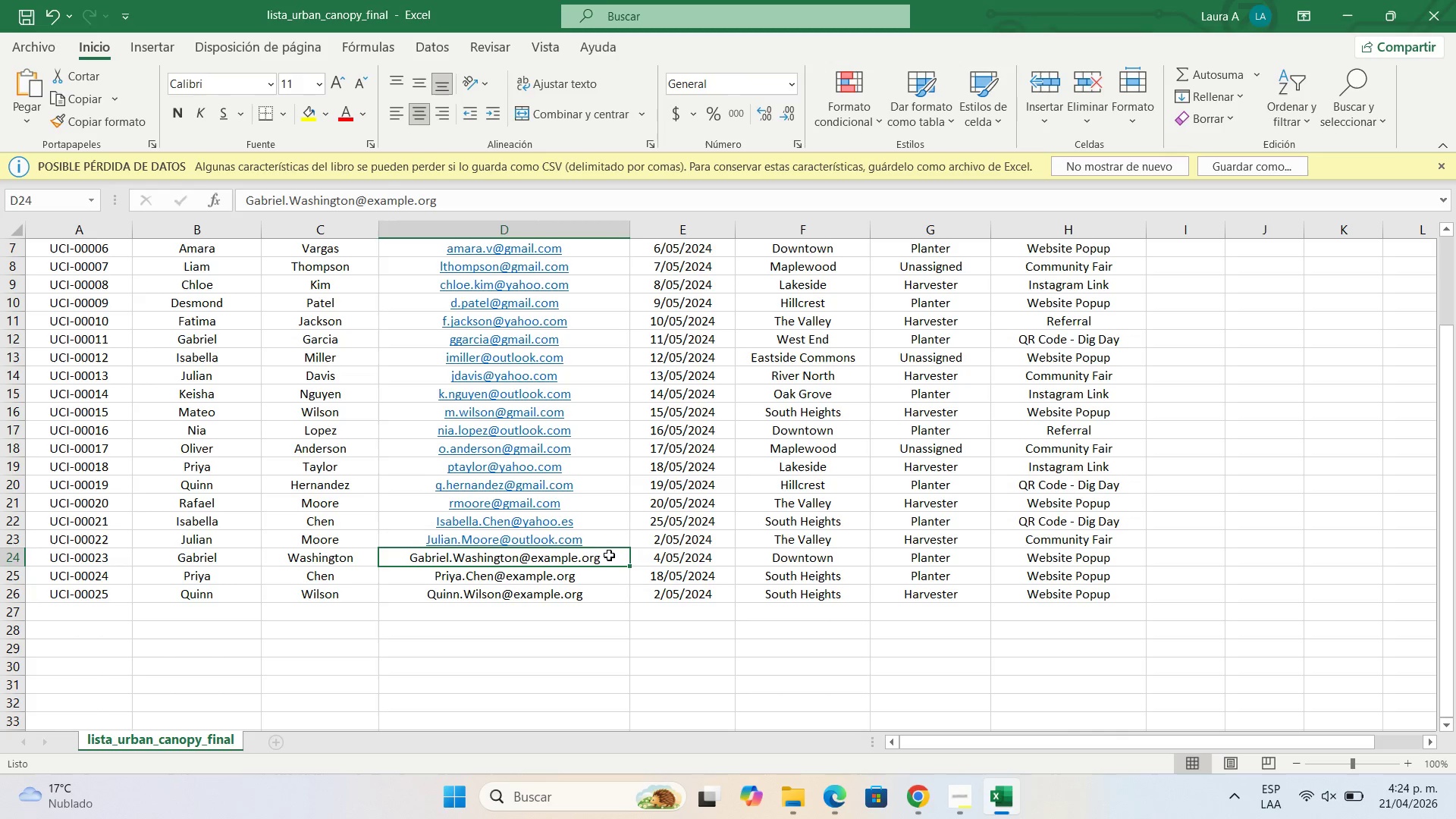 
double_click([609, 555])
 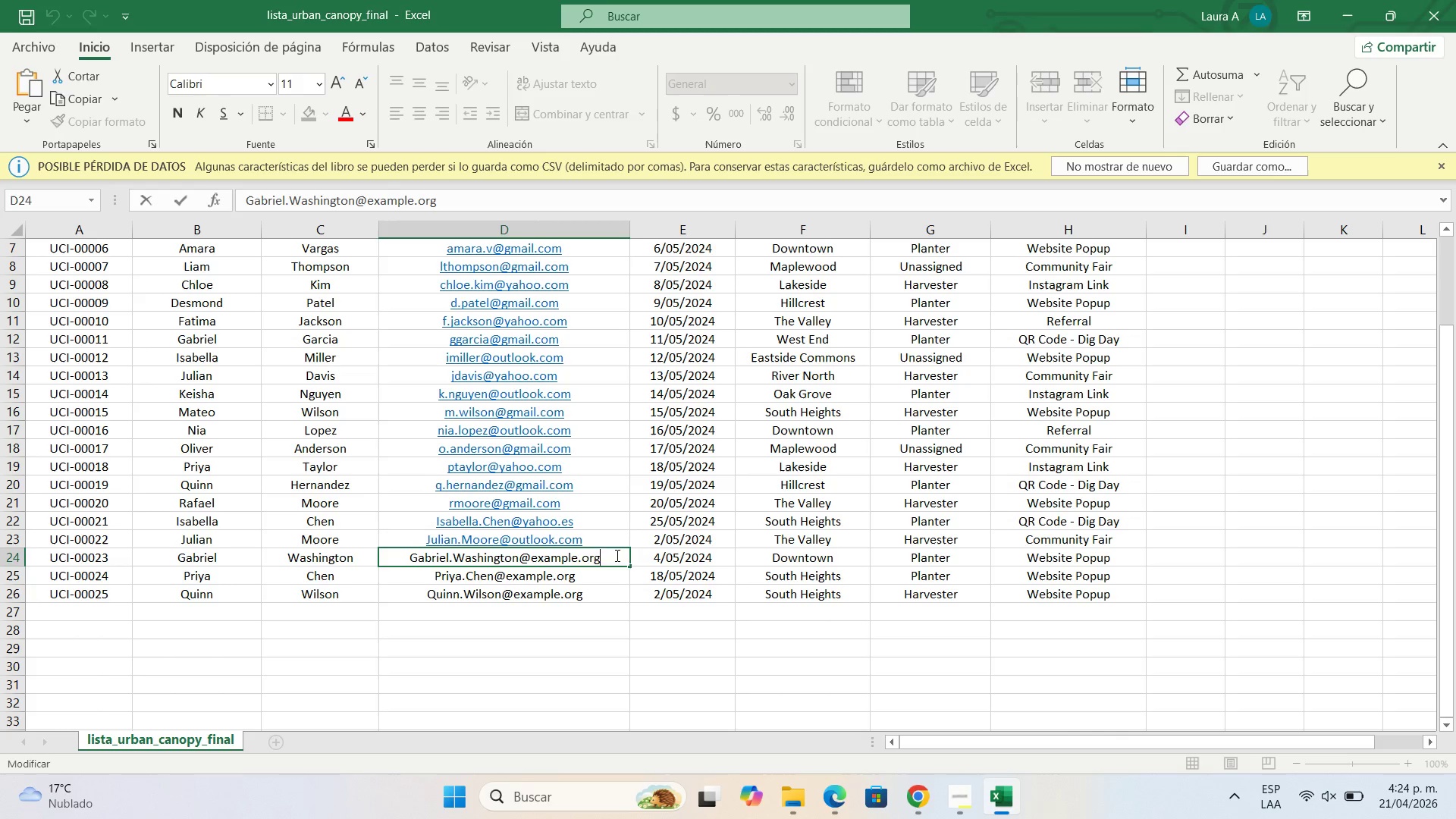 
left_click_drag(start_coordinate=[616, 555], to_coordinate=[531, 546])
 